 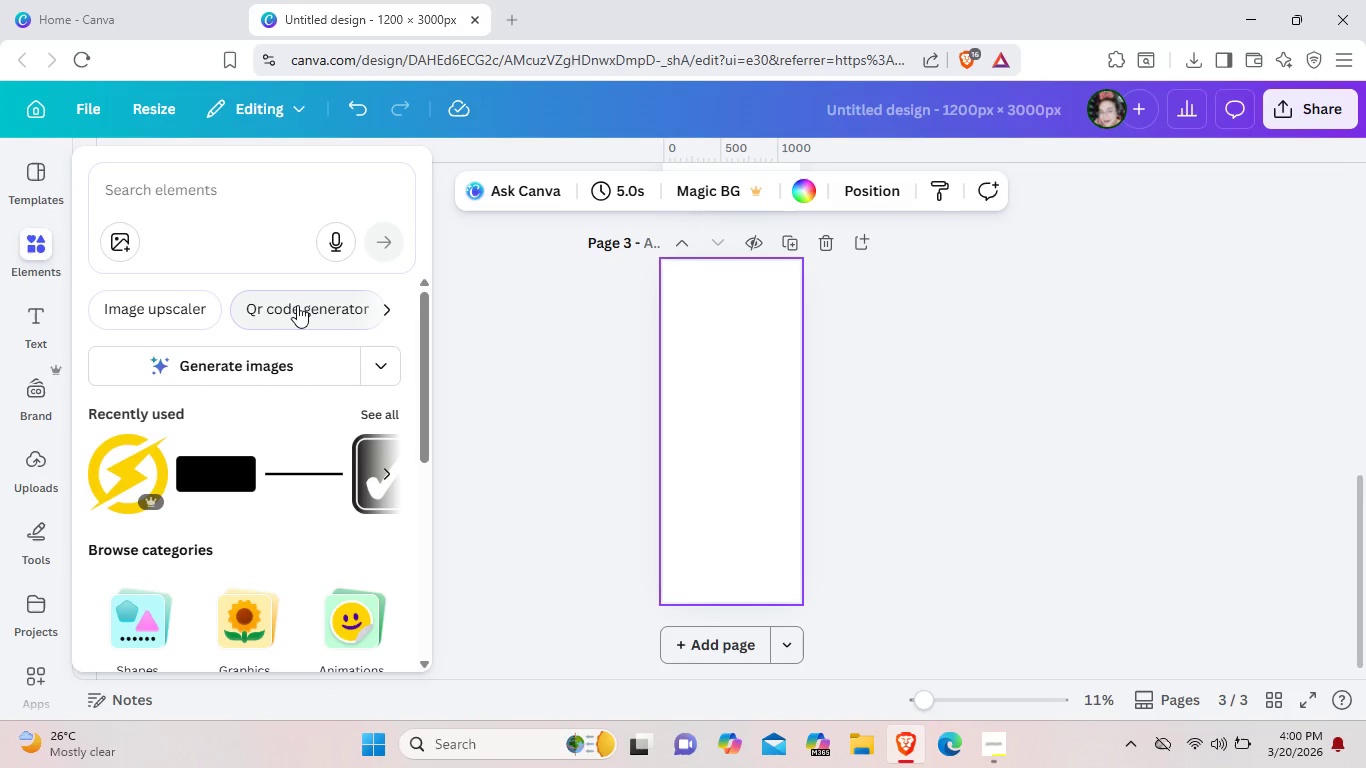 
left_click([45, 320])
 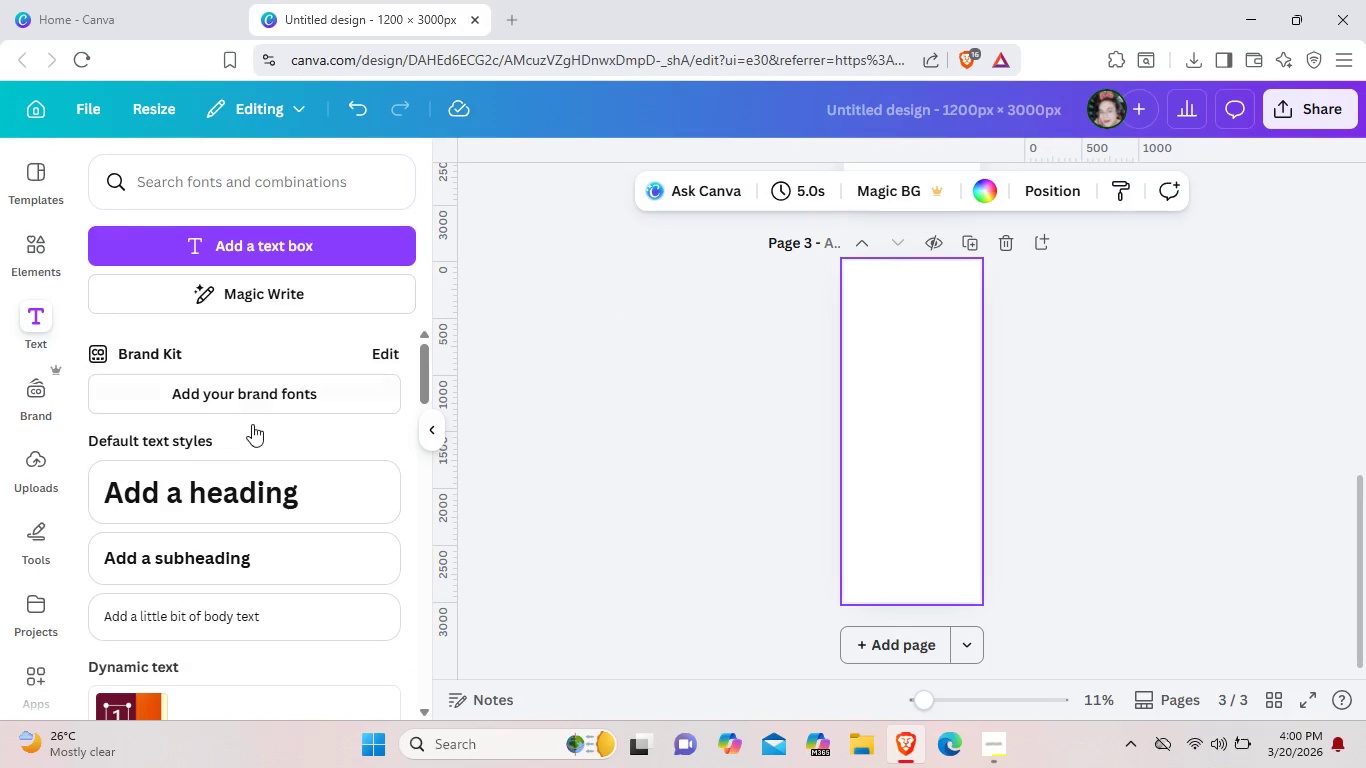 
left_click([266, 481])
 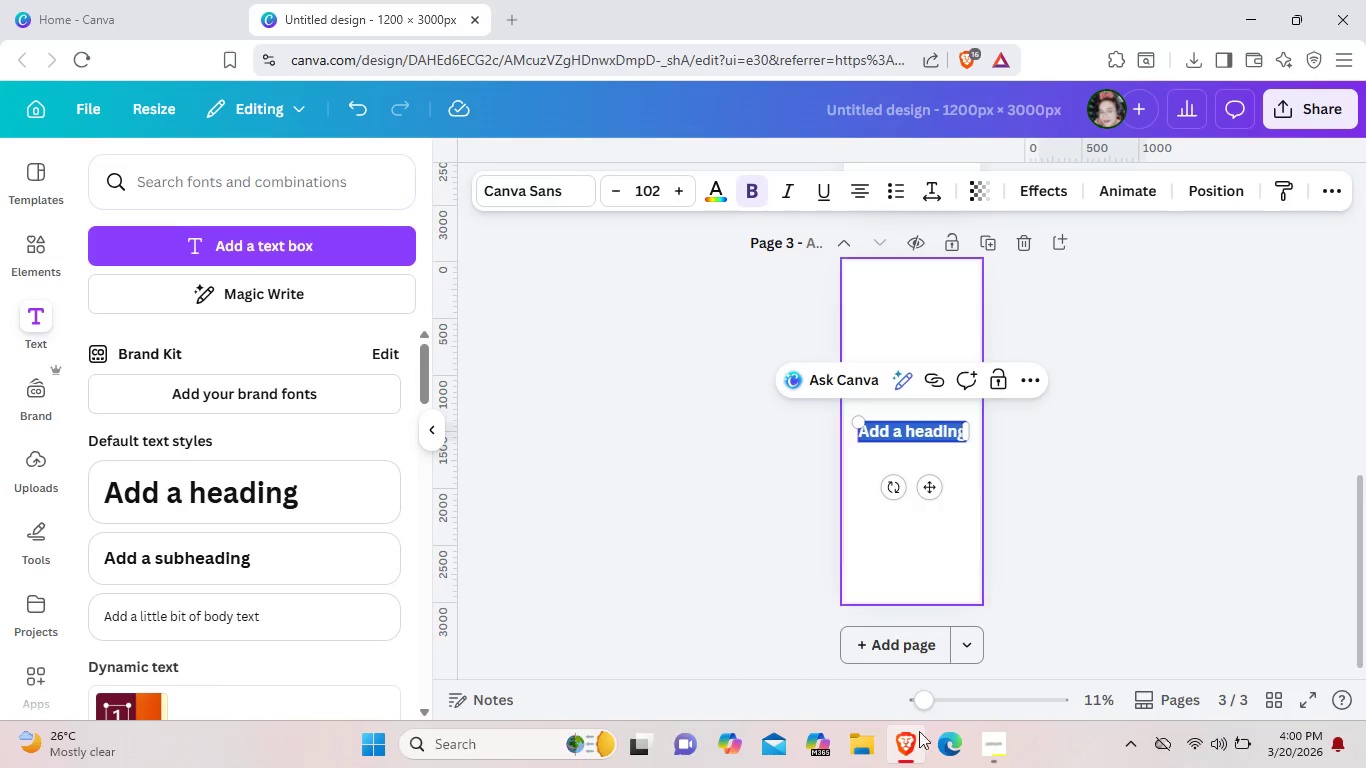 
left_click([979, 700])
 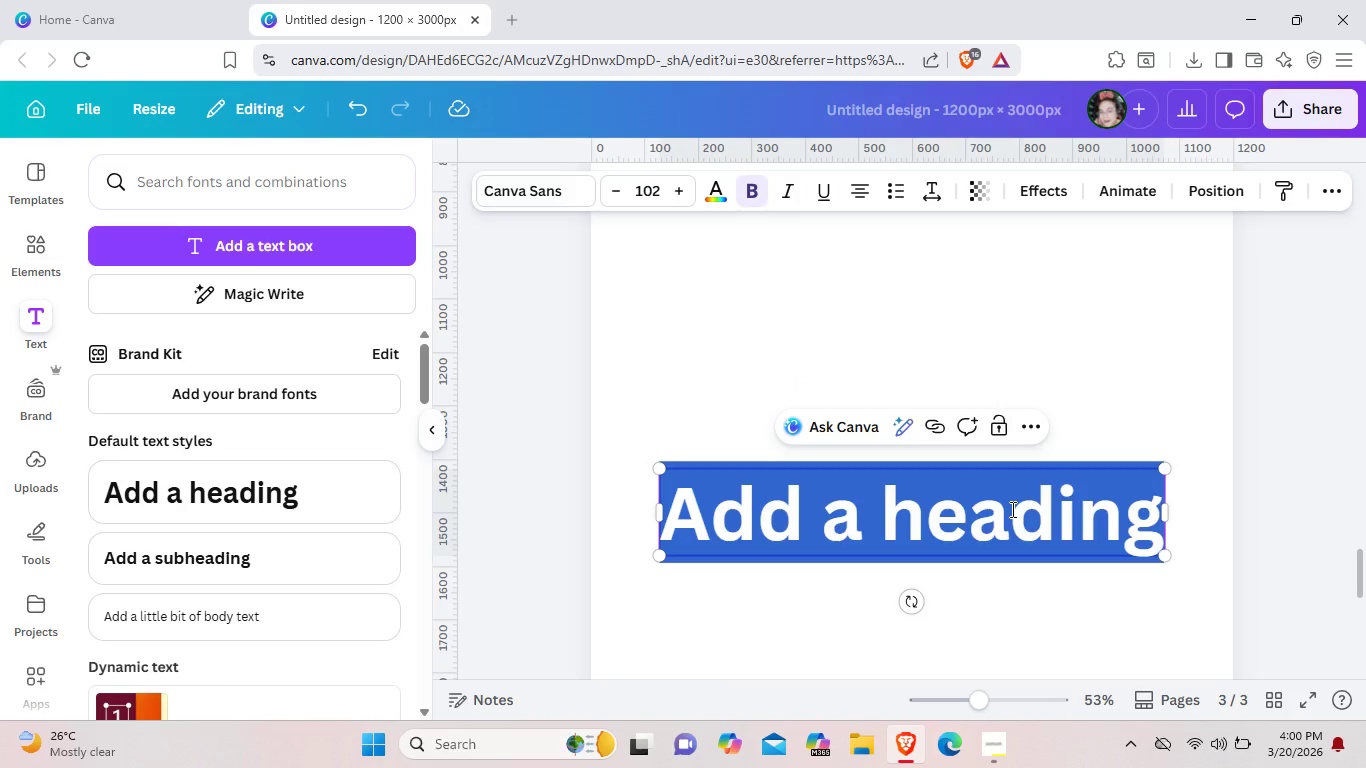 
key(Backspace)
 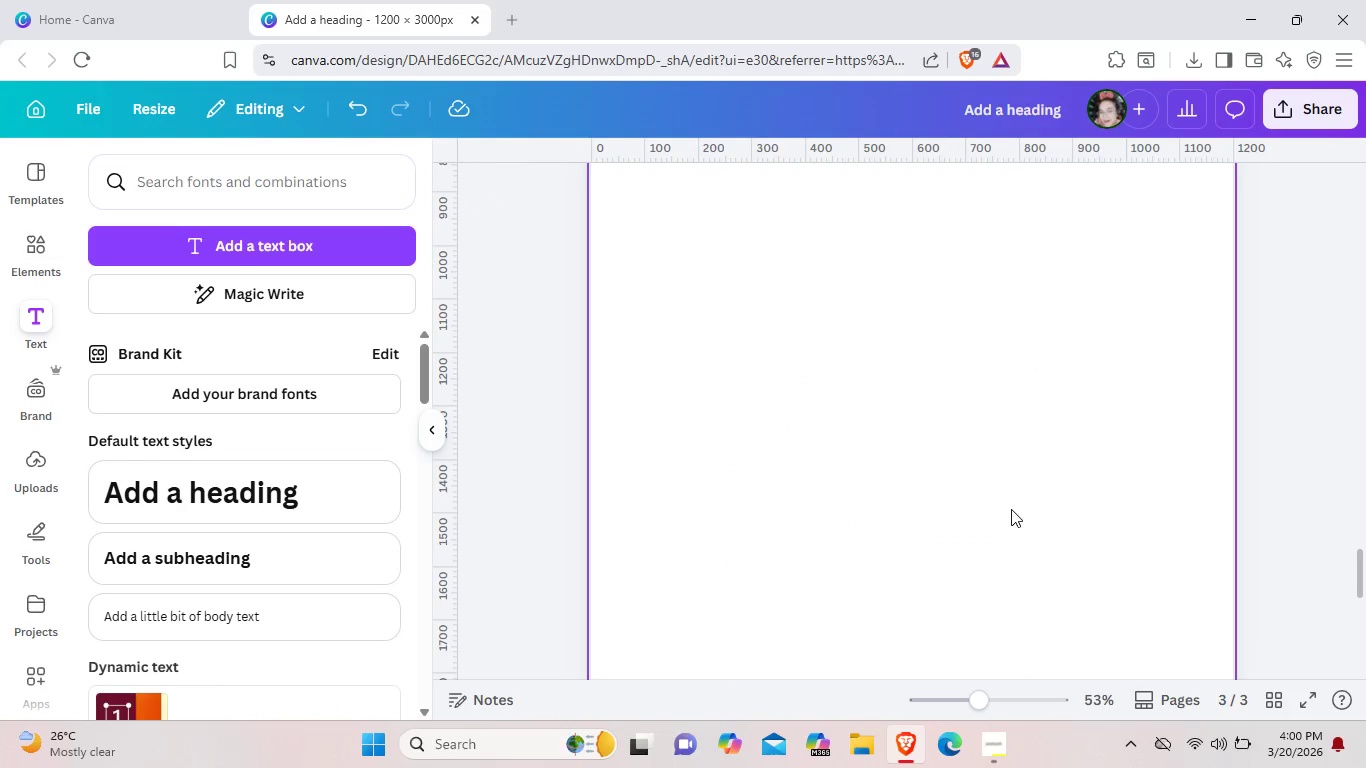 
key(Control+Z)
 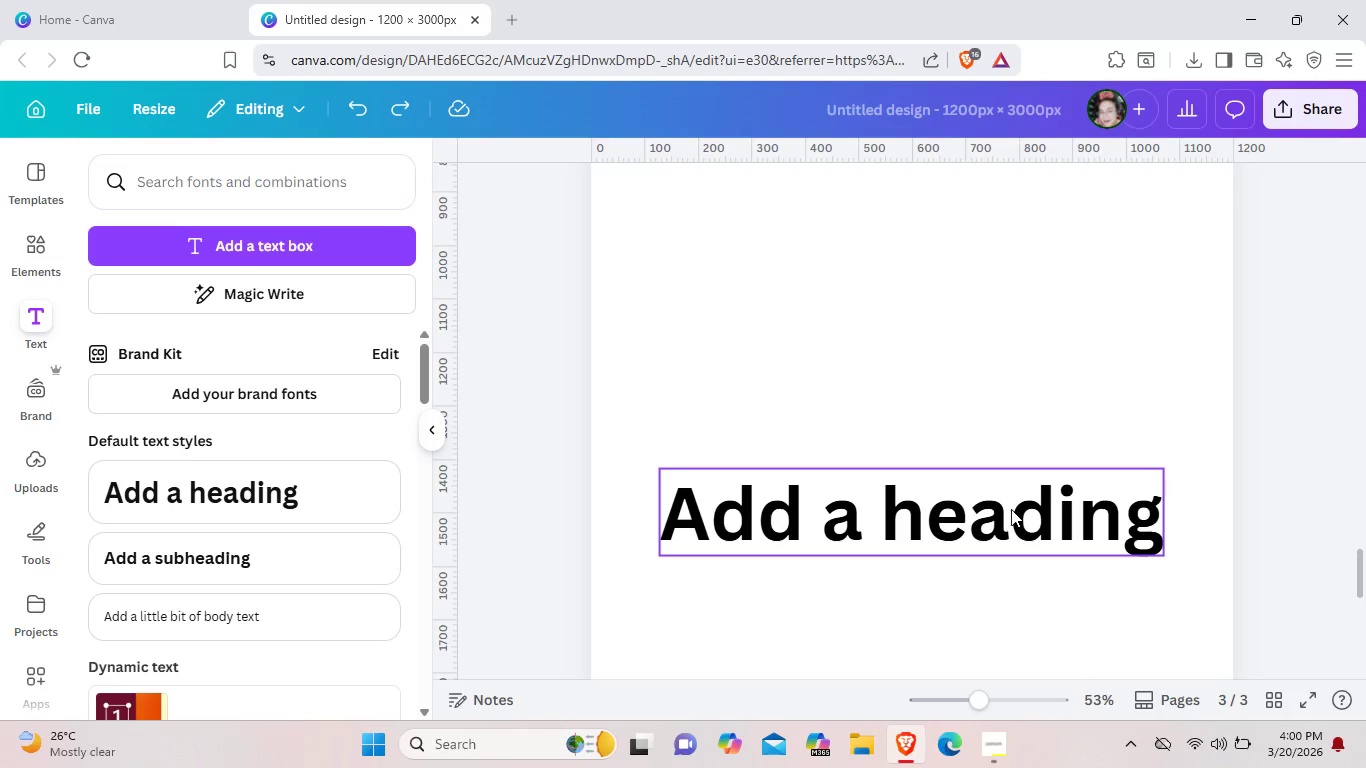 
wait(5.91)
 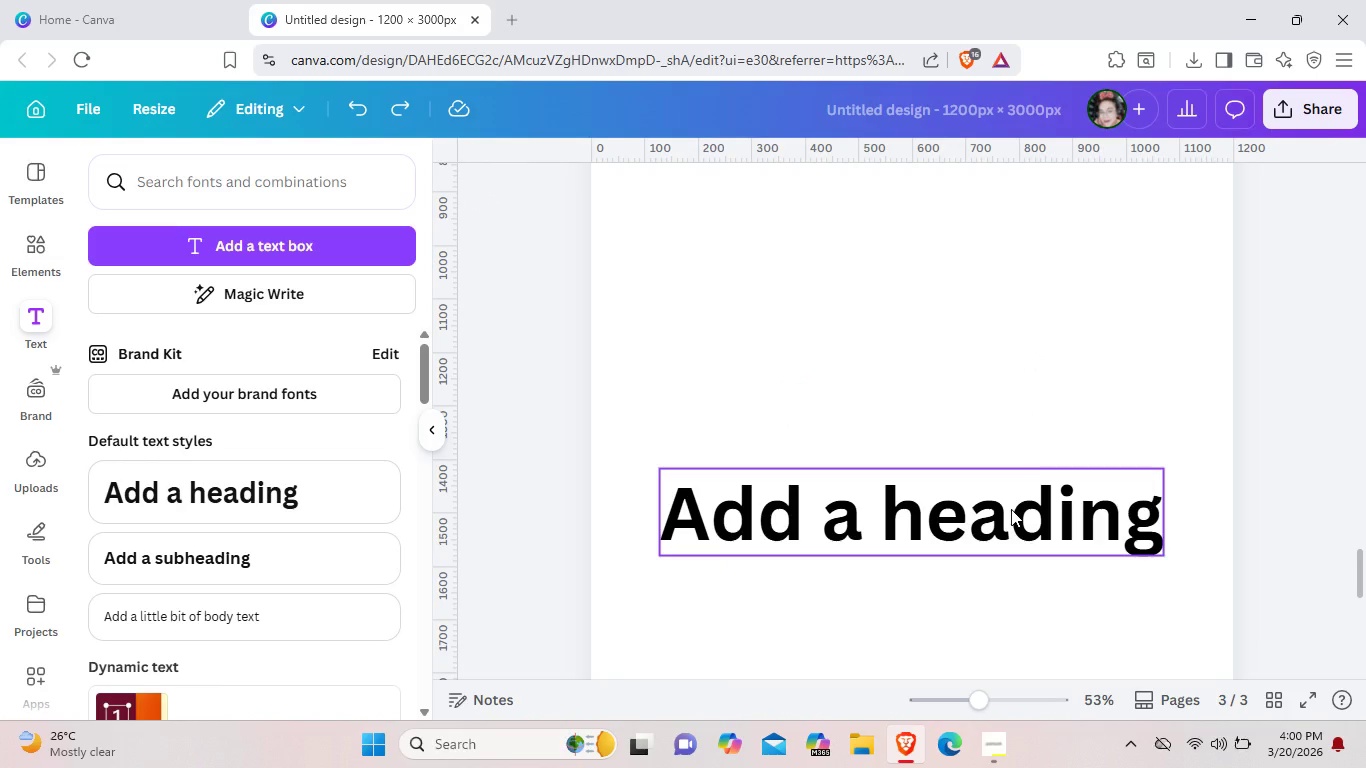 
key(Backspace)
 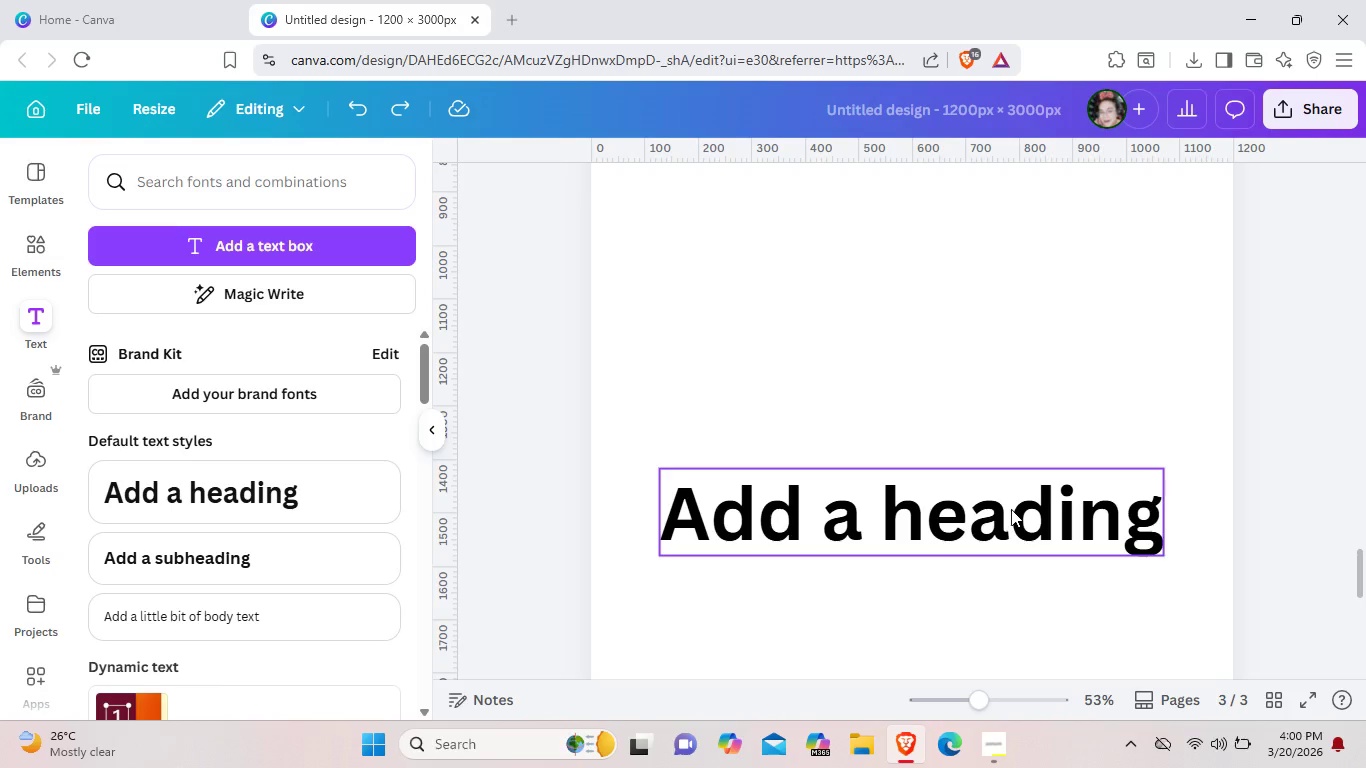 
key(Backspace)
 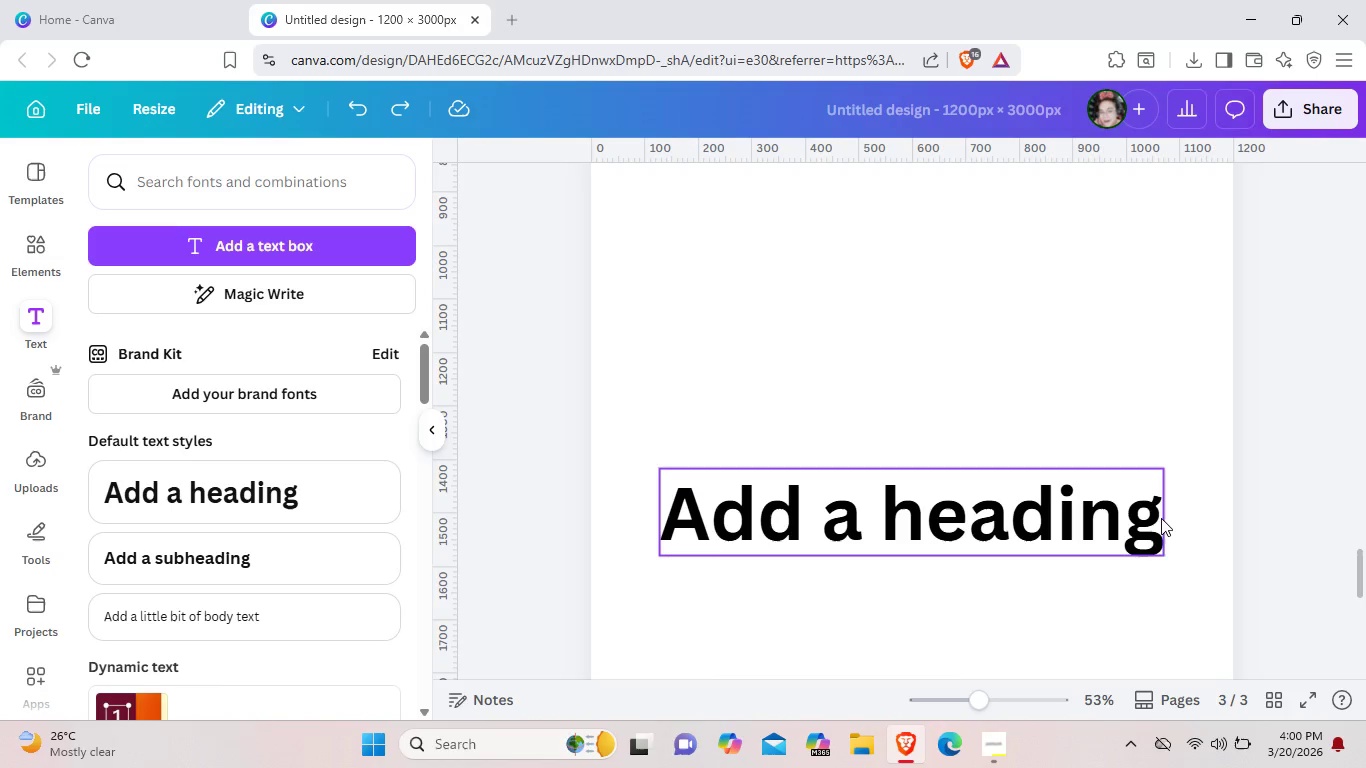 
left_click([1160, 518])
 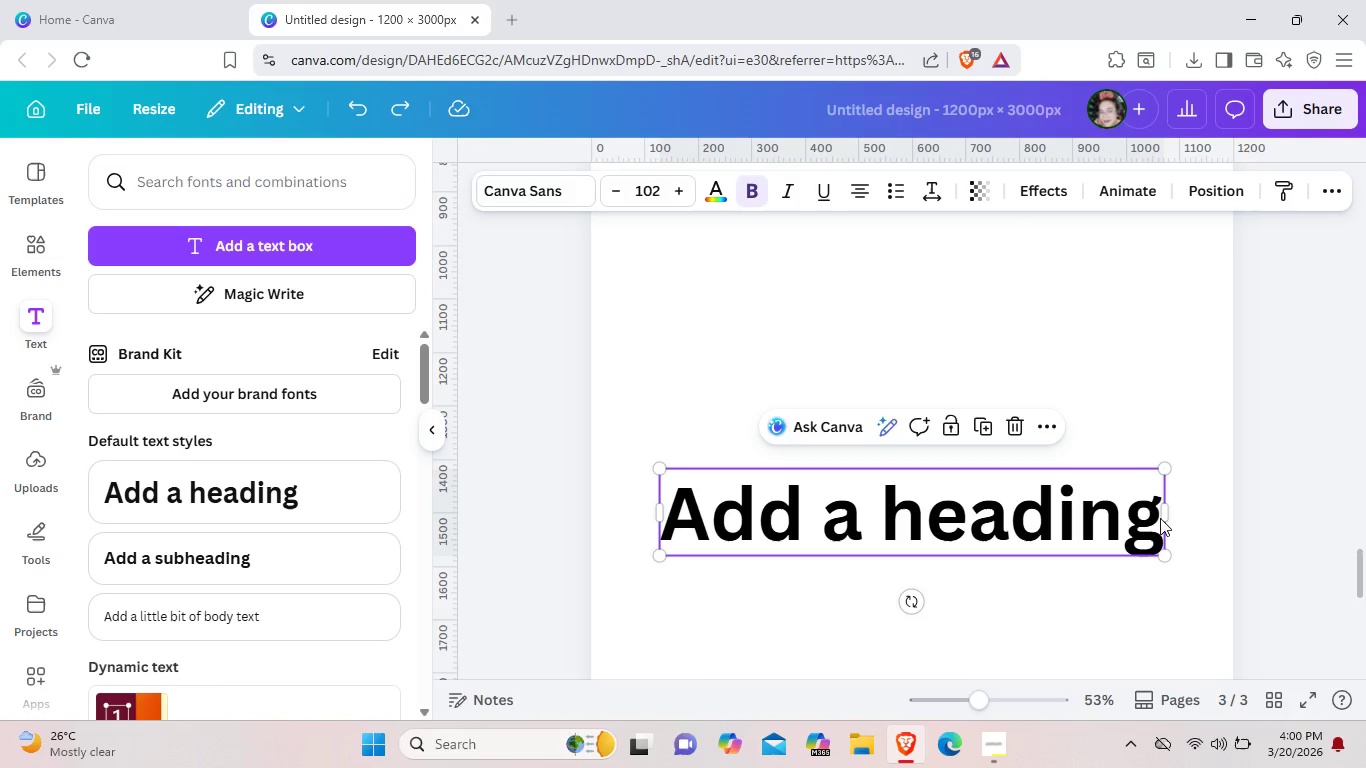 
left_click([1160, 518])
 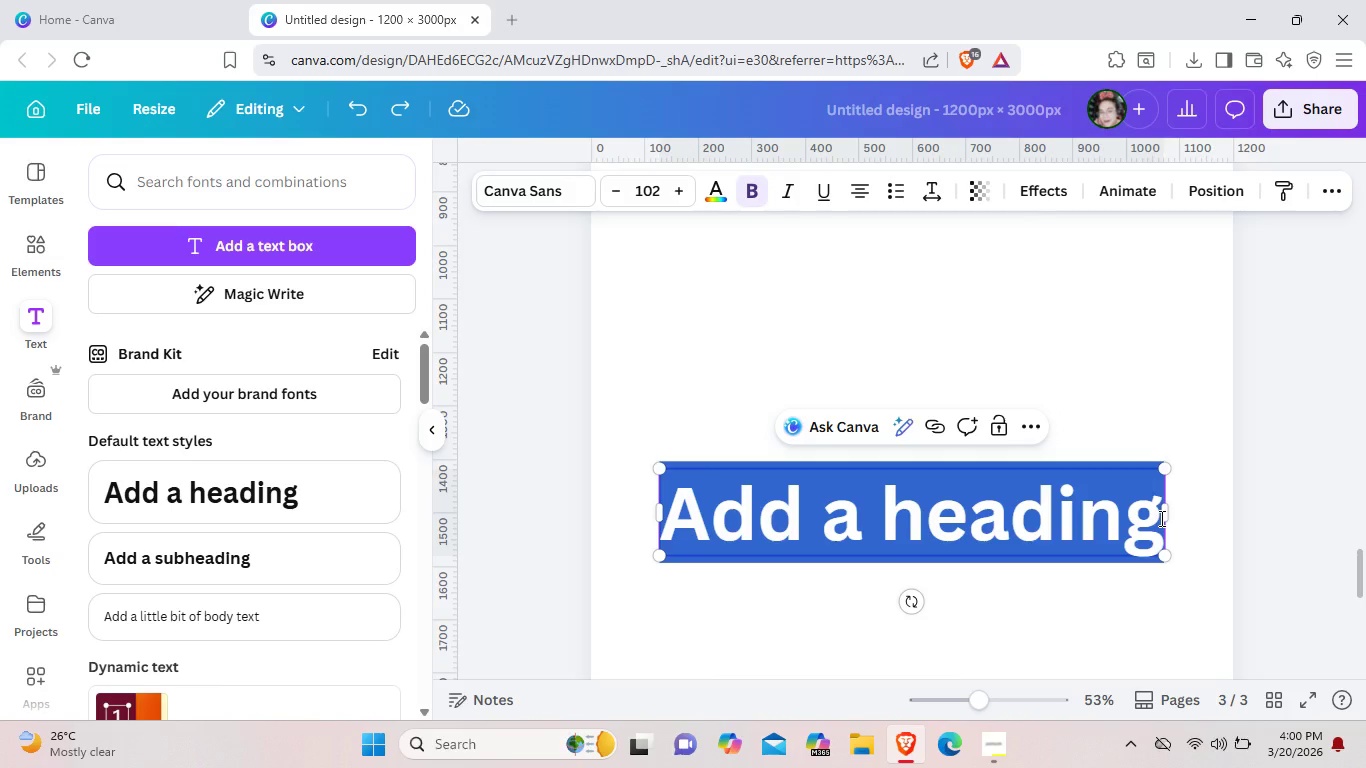 
key(Backspace)
key(Backspace)
key(Backspace)
type(Fo)
key(Backspace)
key(Backspace)
type(F)
key(Backspace)
type(fOLLICLE rEVIVE)
 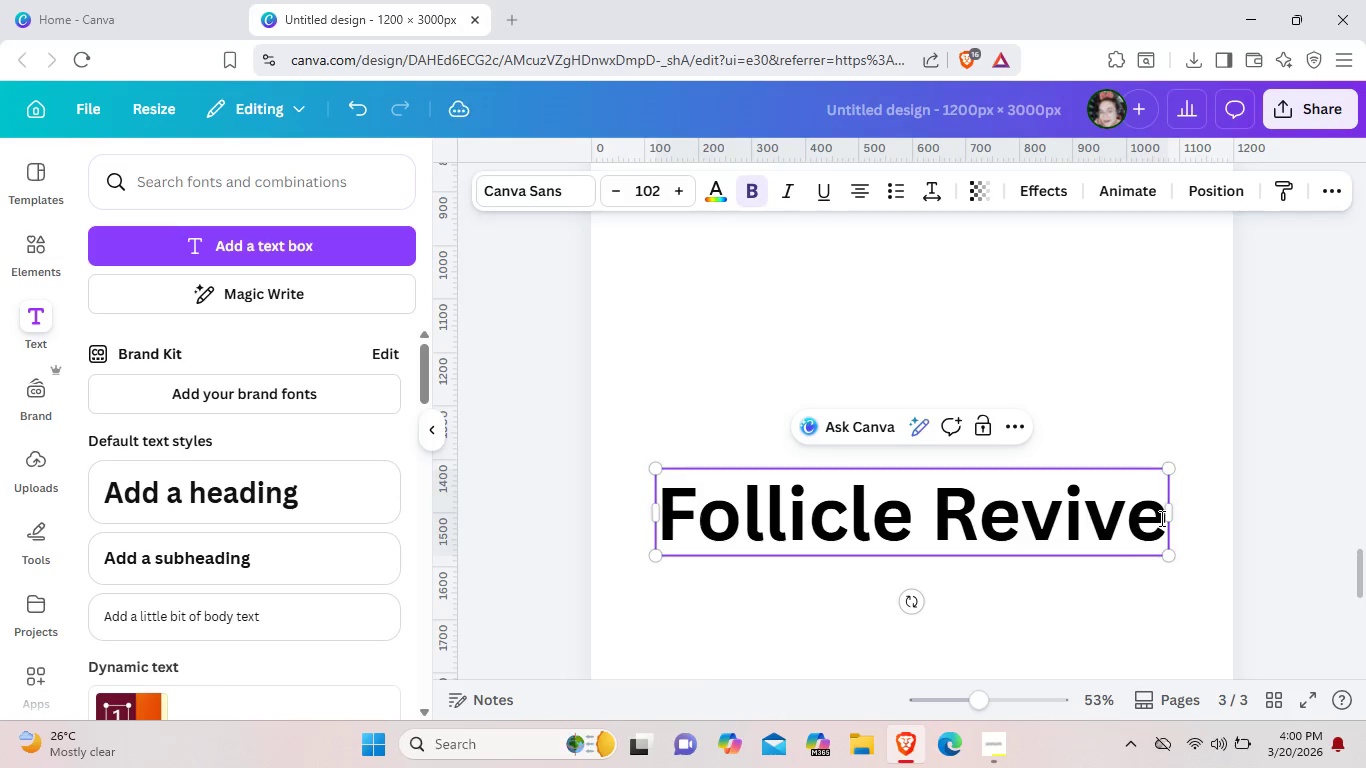 
key(Enter)
 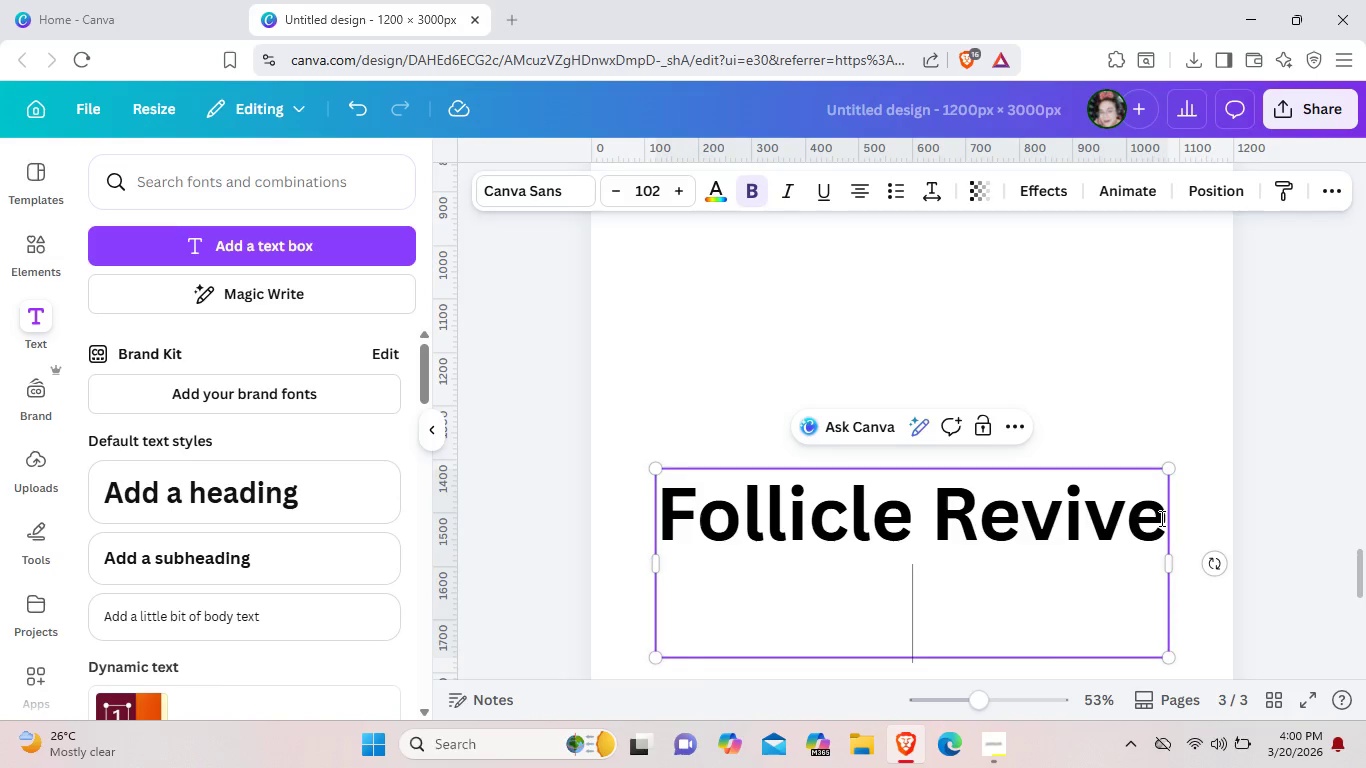 
type(Theraphy)
 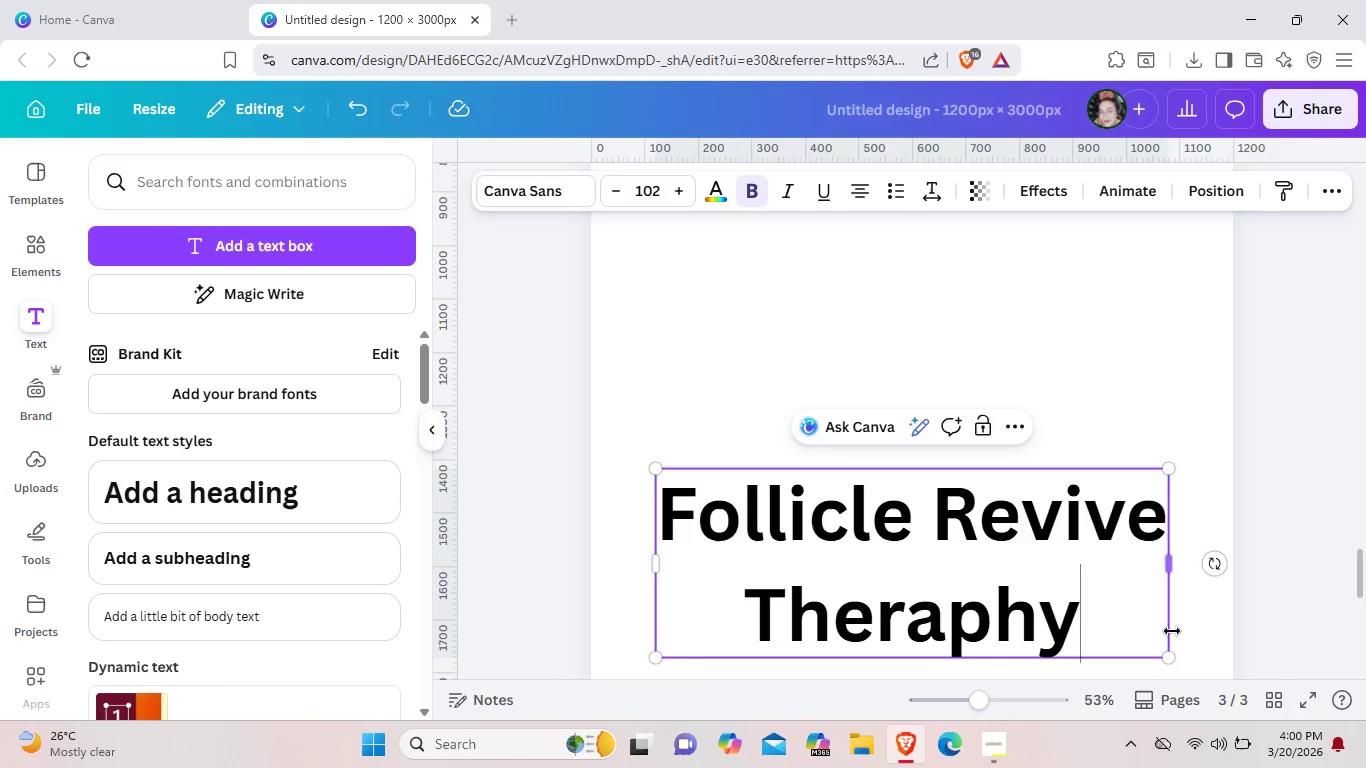 
left_click_drag(start_coordinate=[1172, 654], to_coordinate=[1104, 598])
 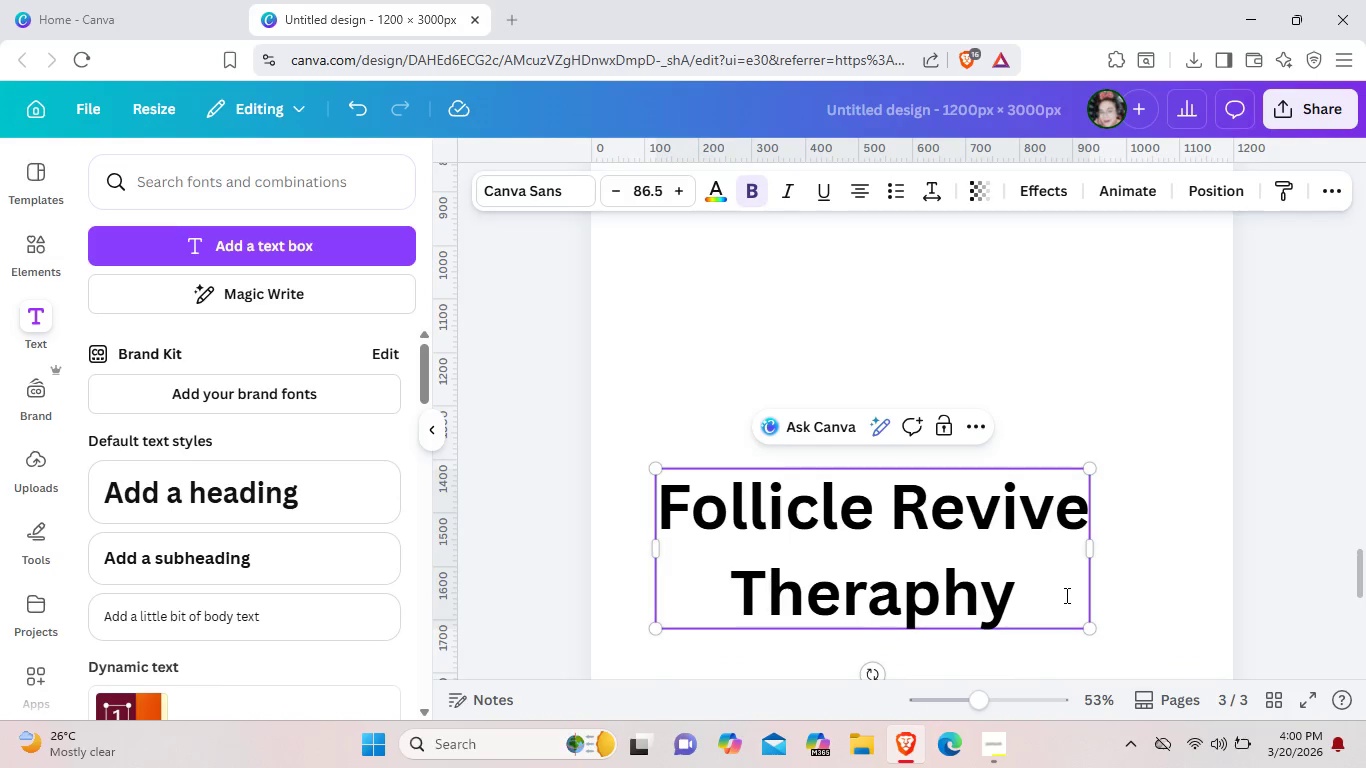 
left_click_drag(start_coordinate=[1065, 595], to_coordinate=[1064, 463])
 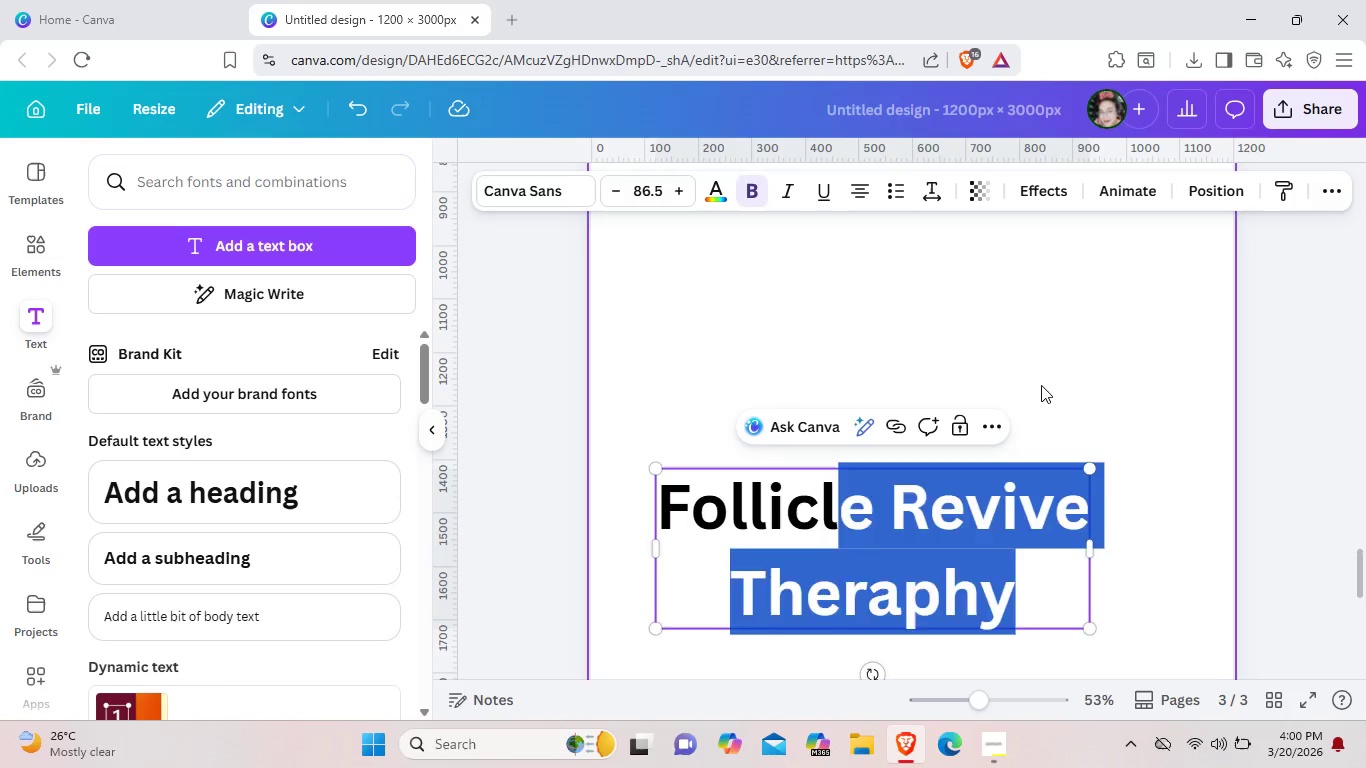 
left_click([1041, 385])
 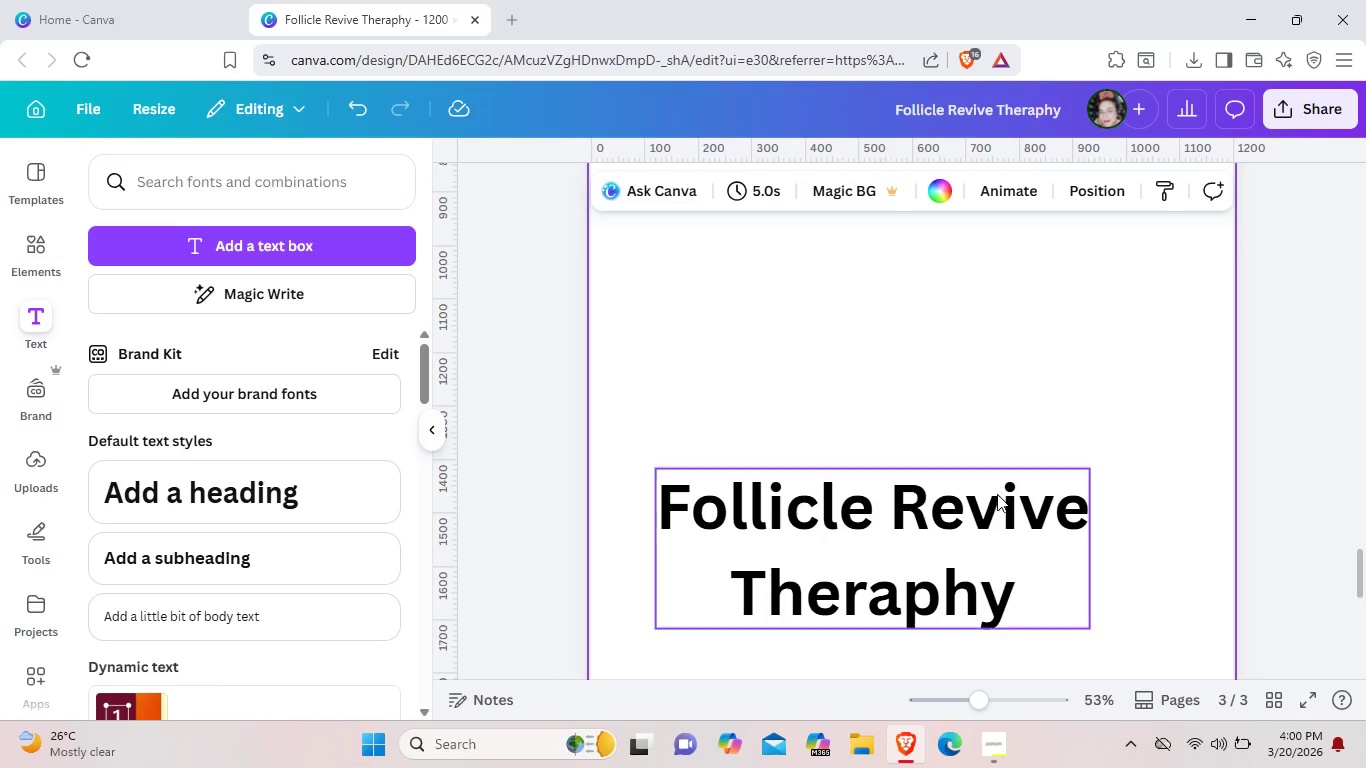 
left_click_drag(start_coordinate=[997, 494], to_coordinate=[999, 308])
 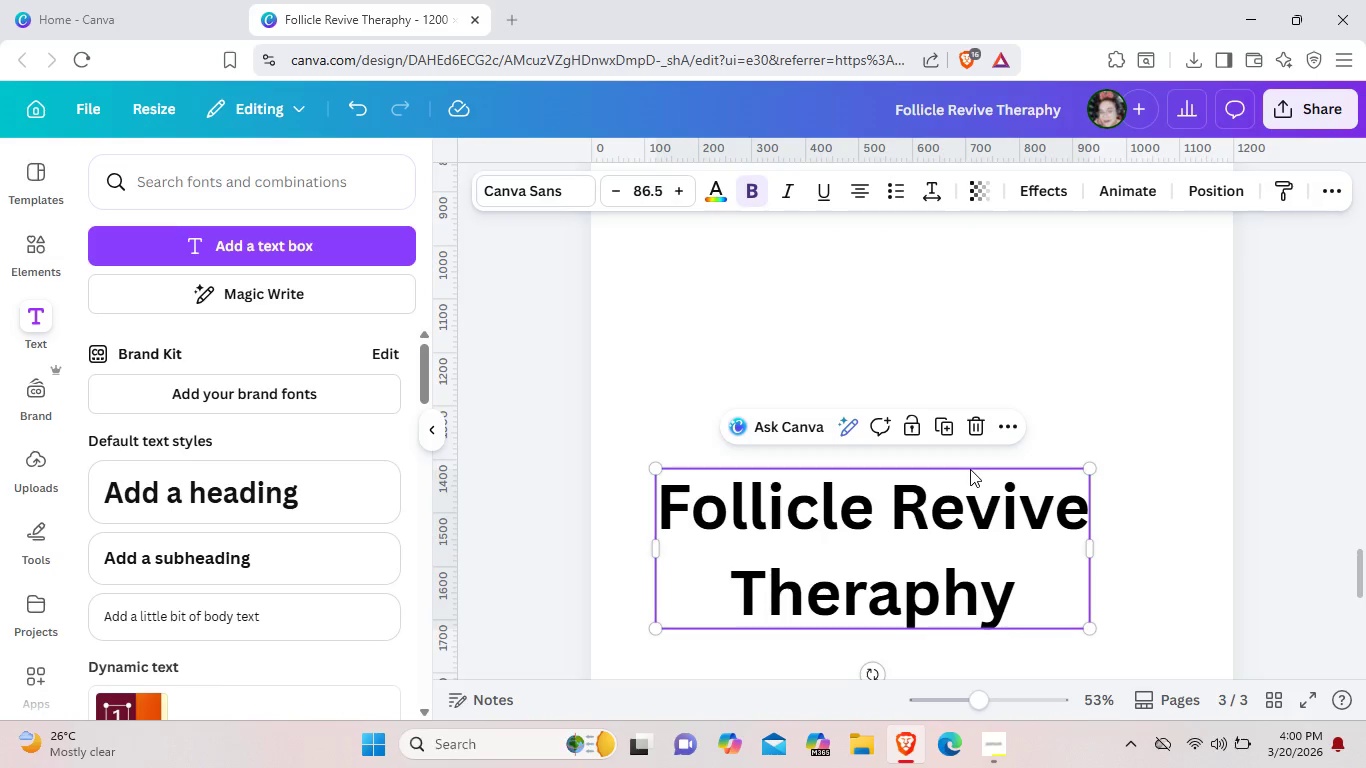 
left_click([950, 521])
 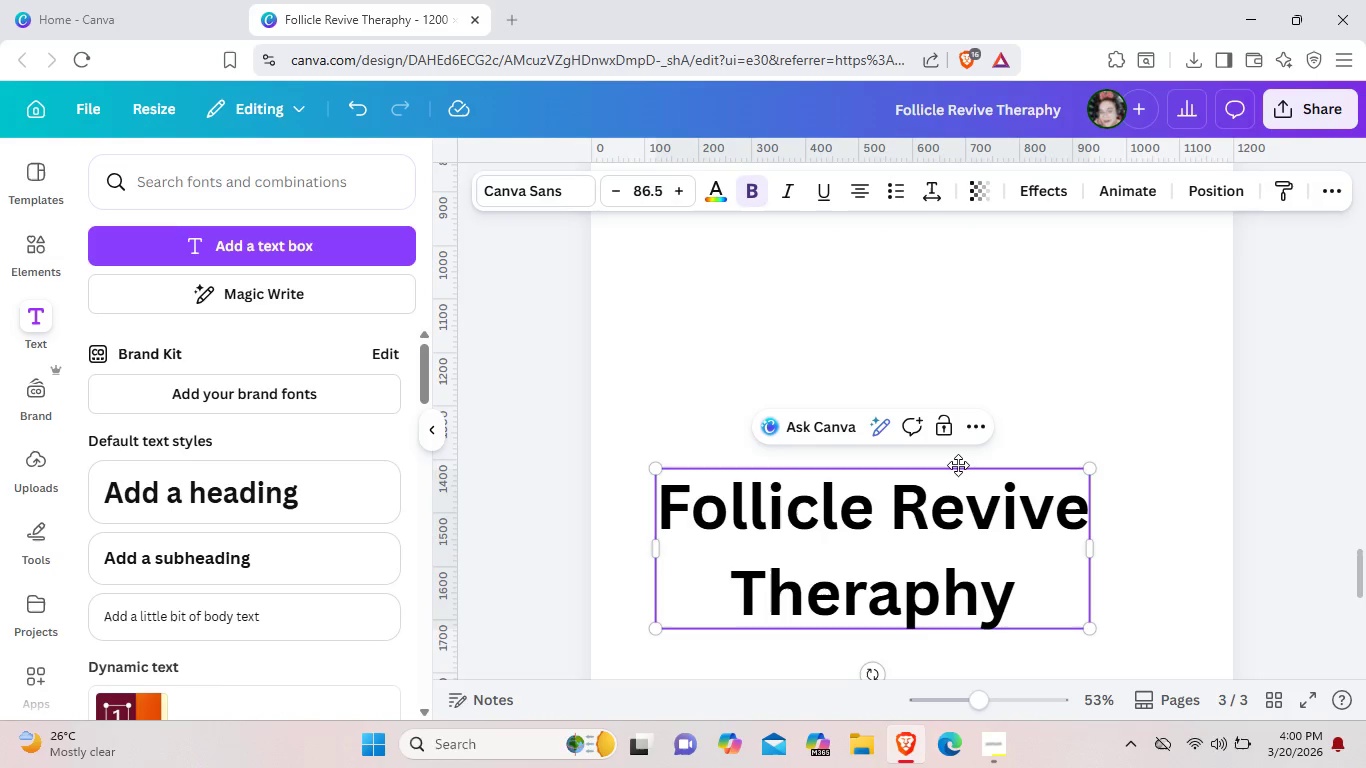 
left_click_drag(start_coordinate=[958, 465], to_coordinate=[979, 344])
 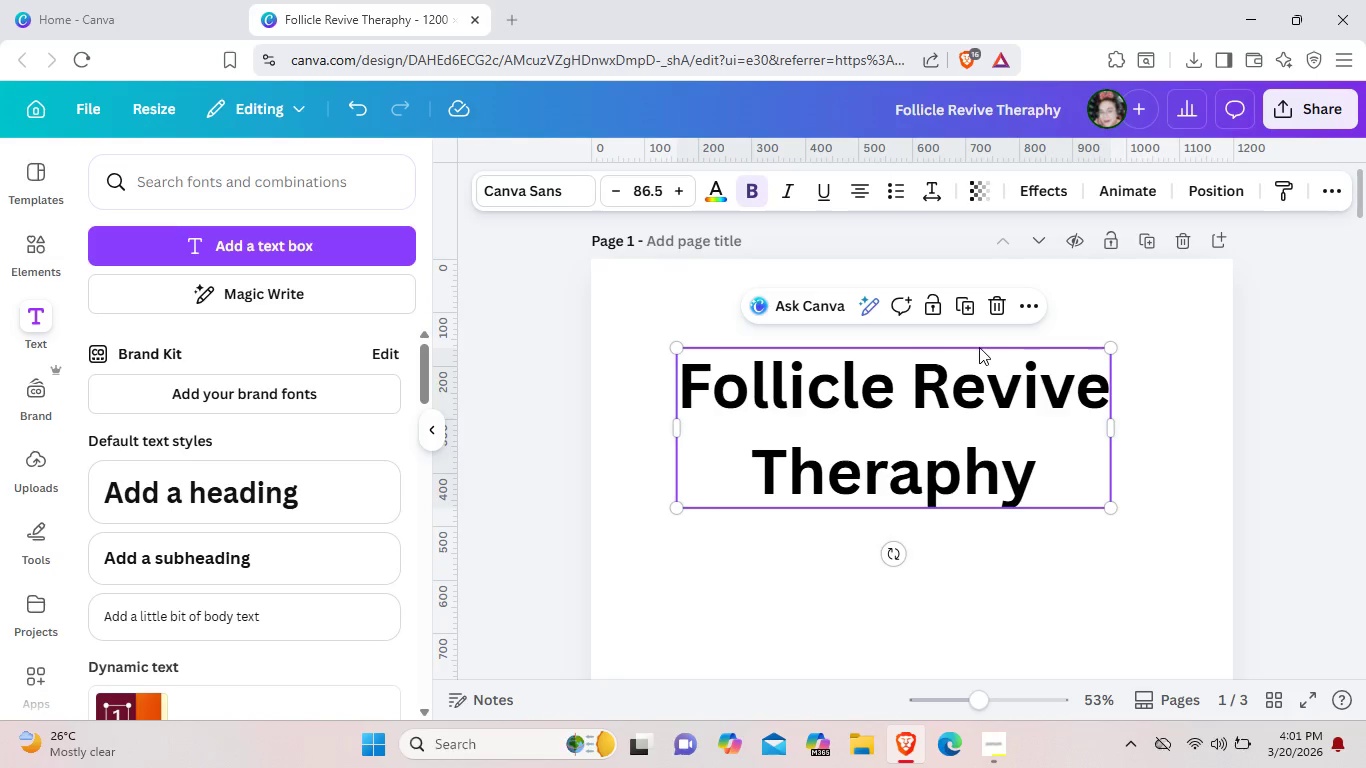 
scroll: coordinate [972, 355], scroll_direction: up, amount: 12.0
 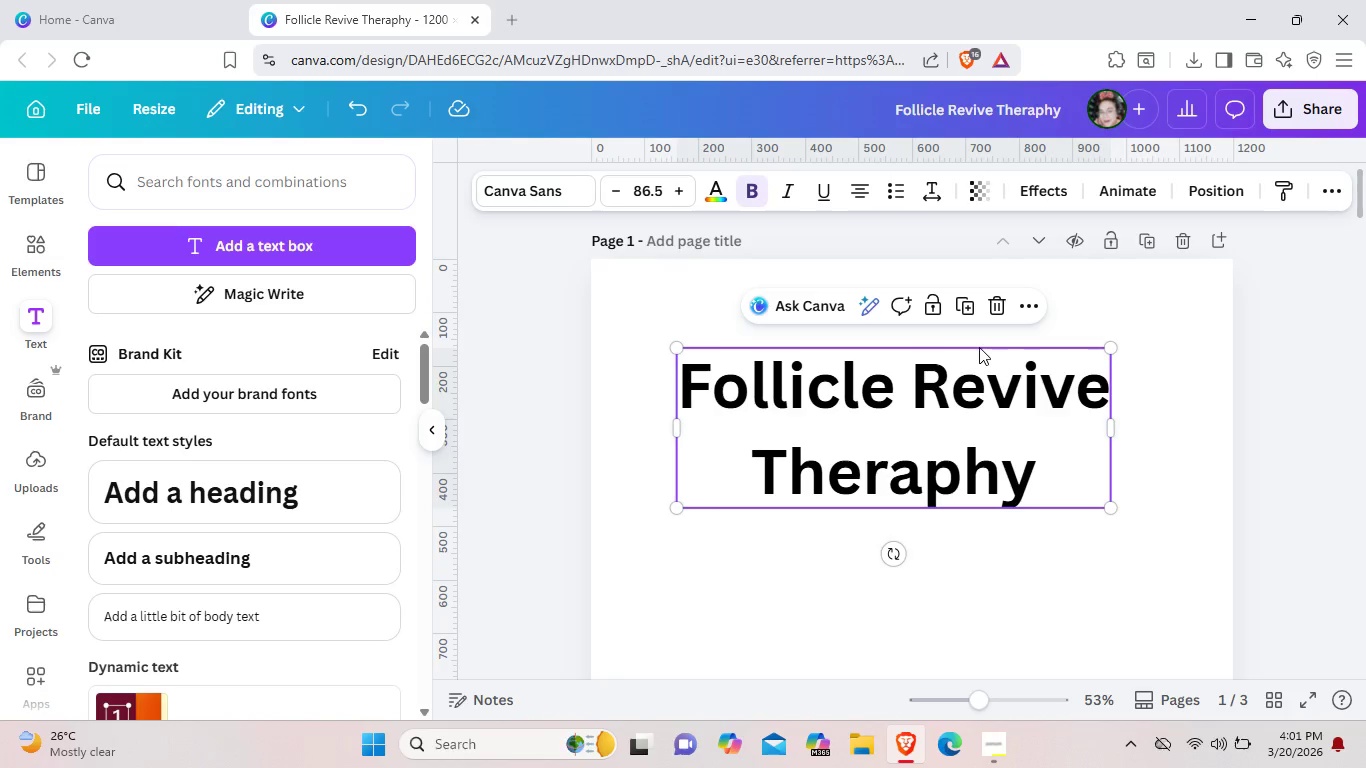 
left_click([1054, 505])
 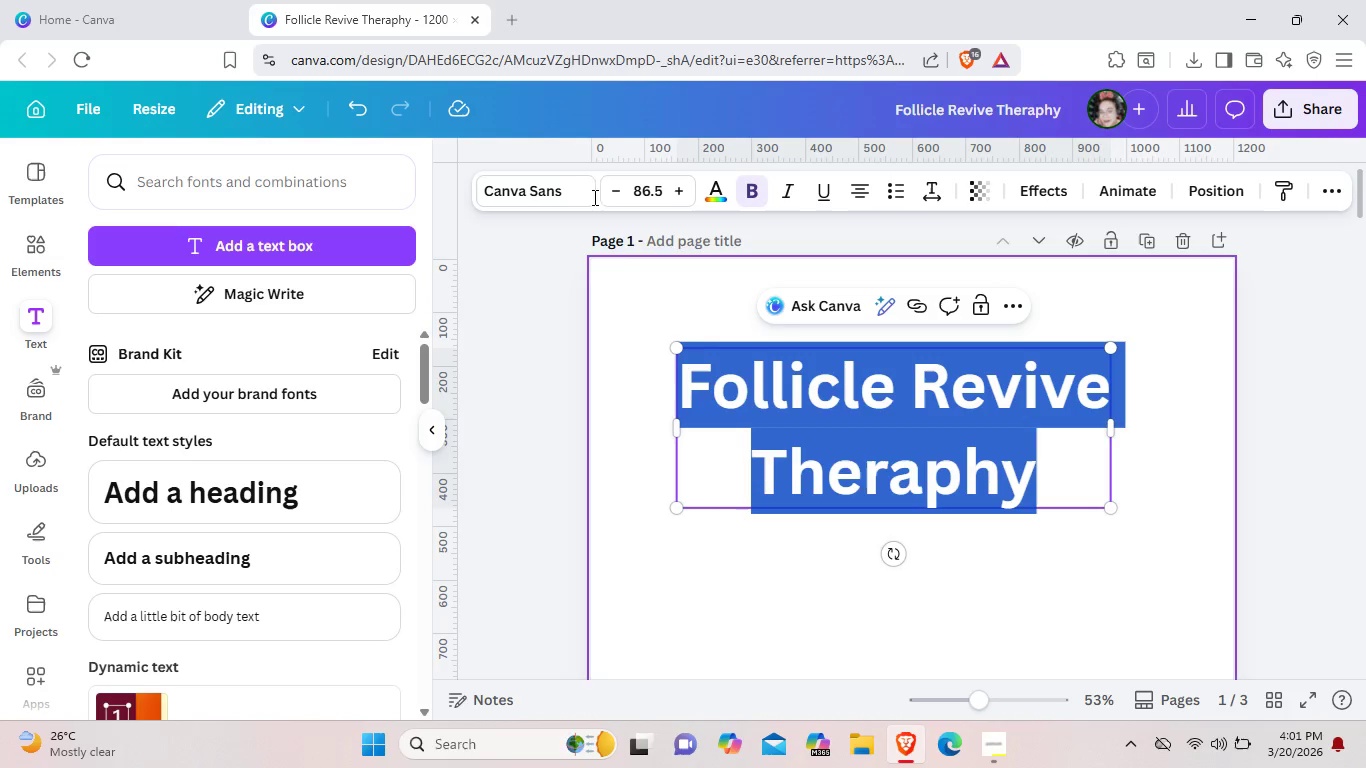 
left_click([558, 197])
 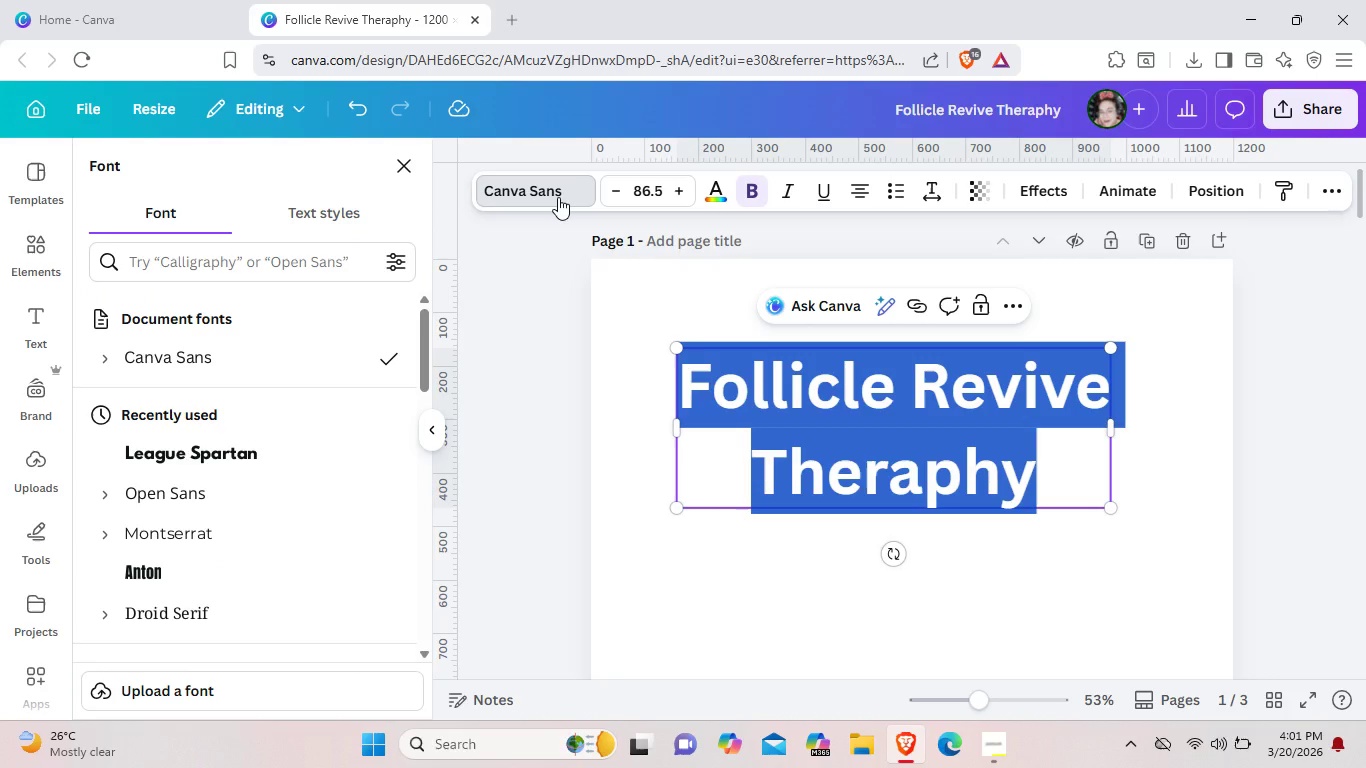 
wait(8.27)
 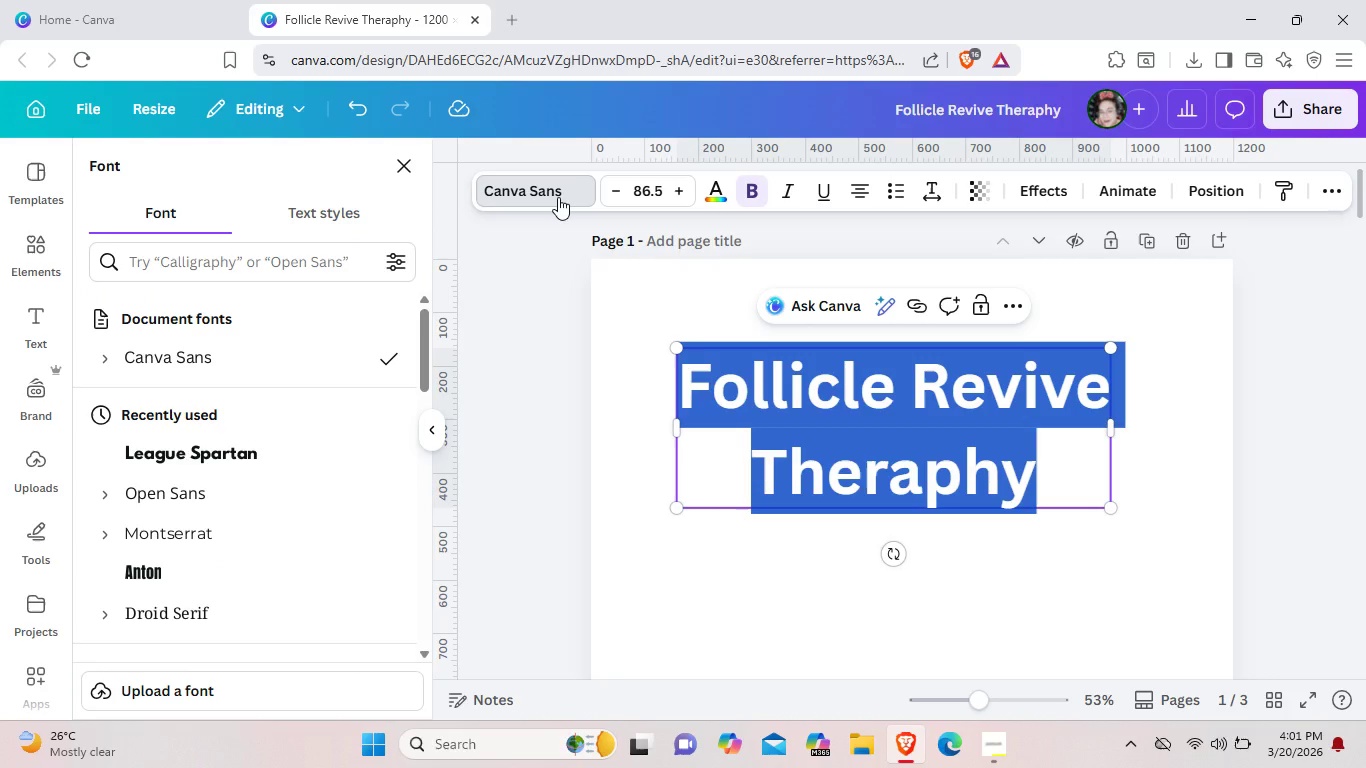 
scroll: coordinate [271, 590], scroll_direction: down, amount: 3.0
 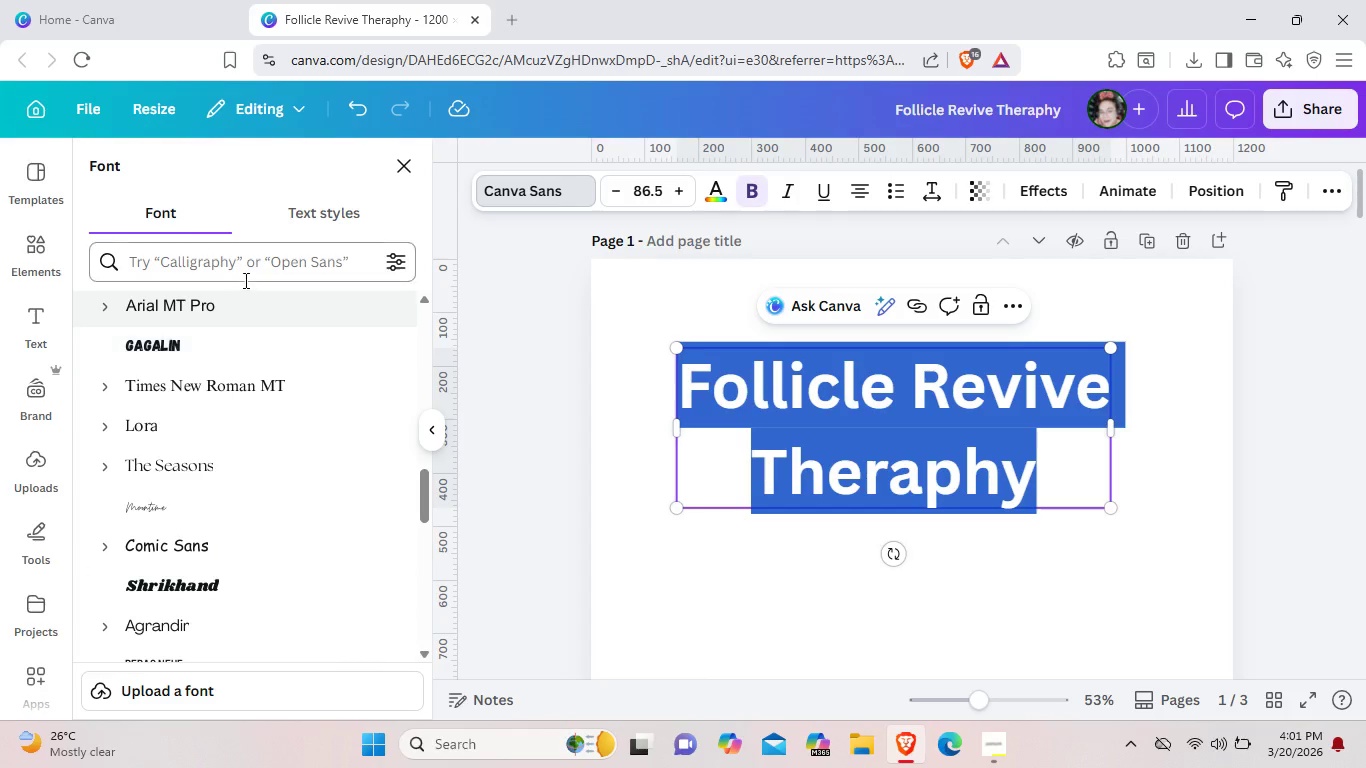 
left_click([241, 262])
 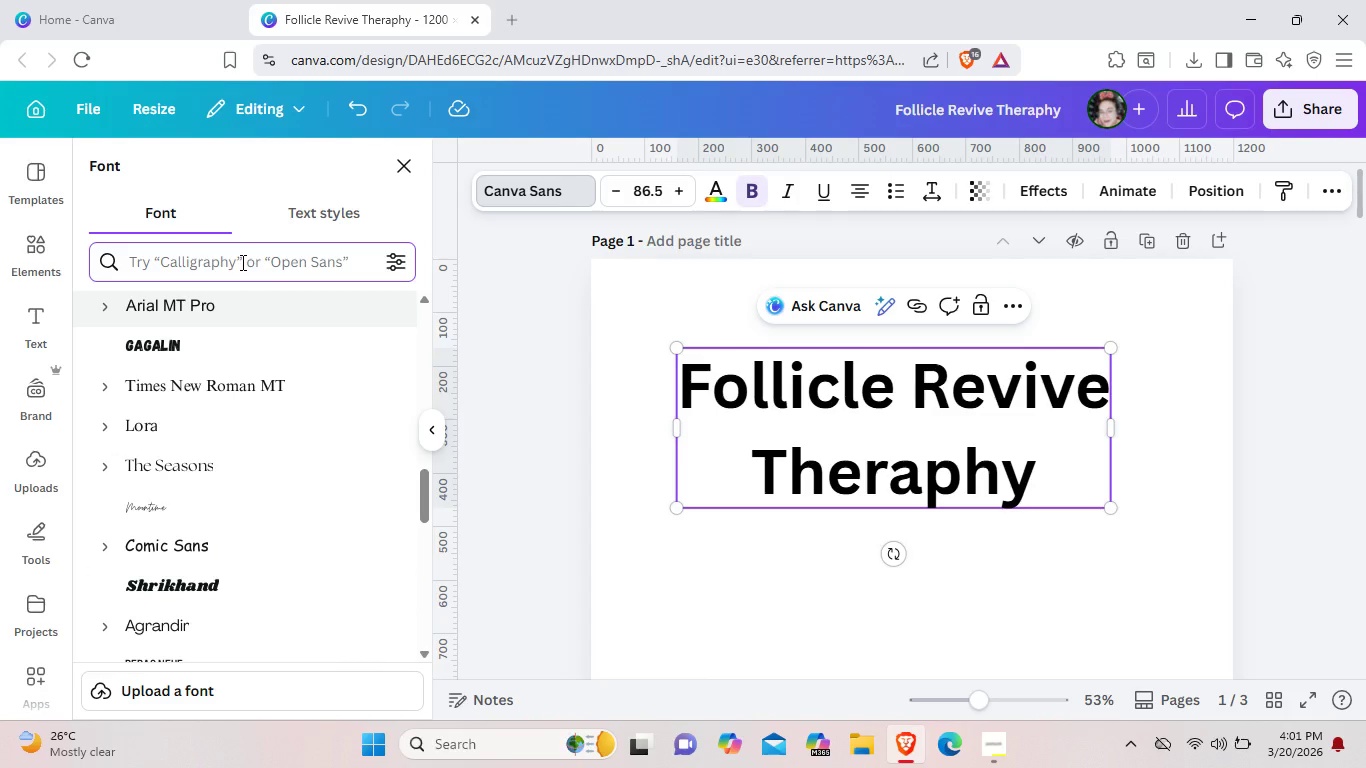 
type(play)
 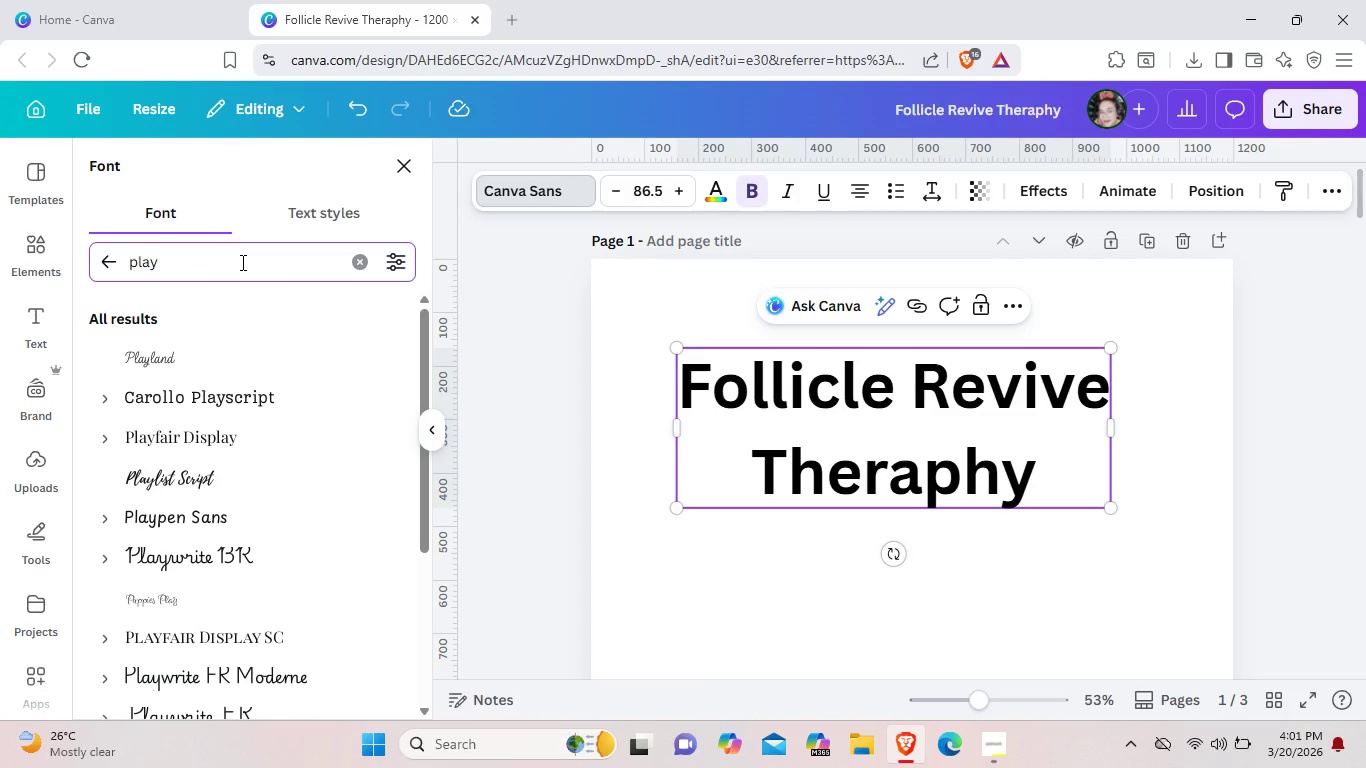 
left_click([230, 439])
 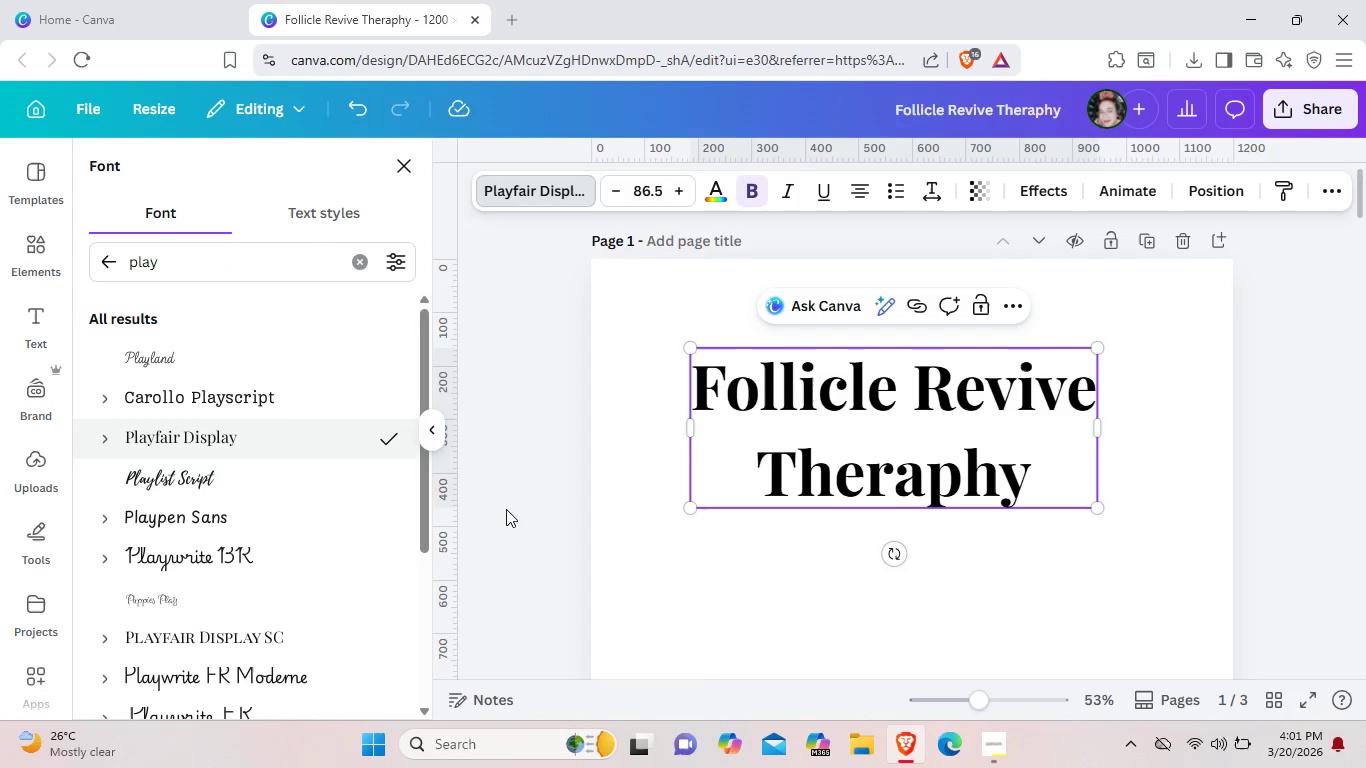 
left_click([781, 604])
 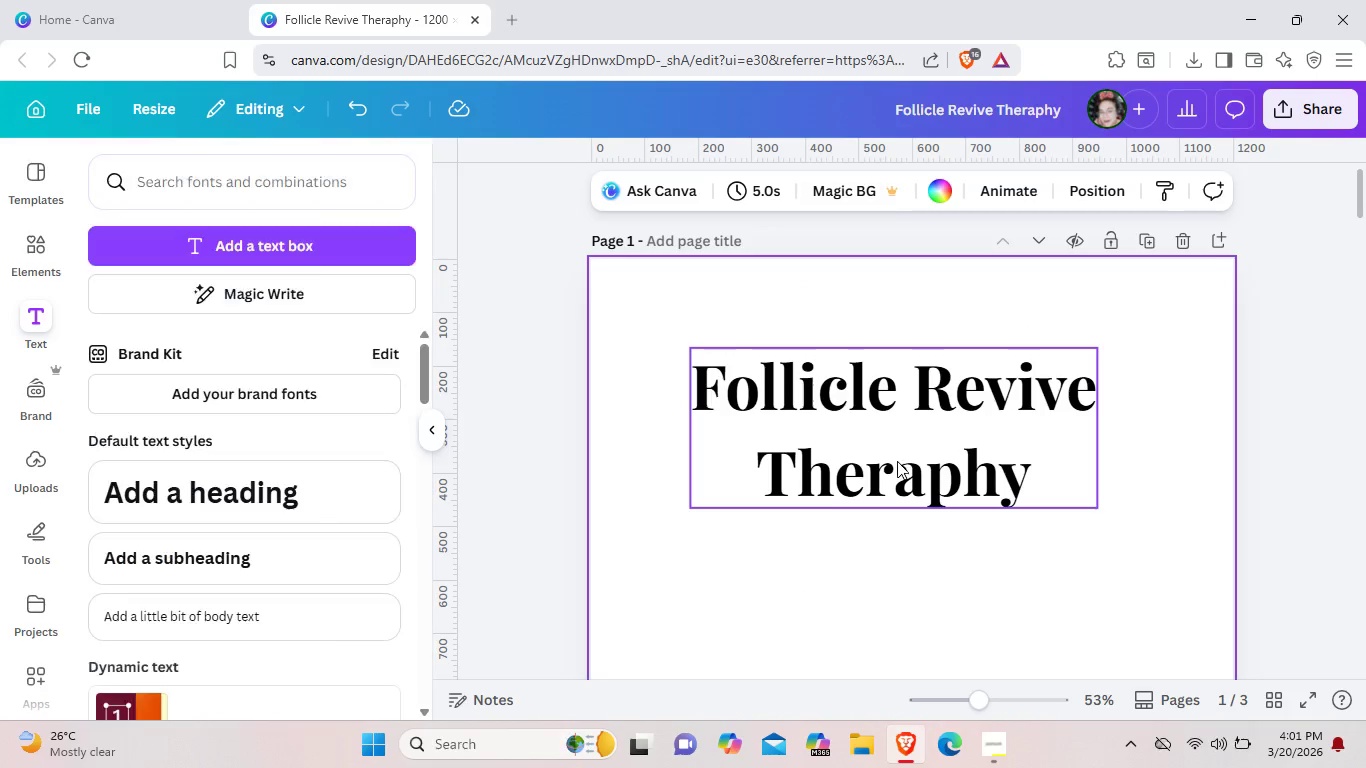 
left_click_drag(start_coordinate=[897, 461], to_coordinate=[922, 455])
 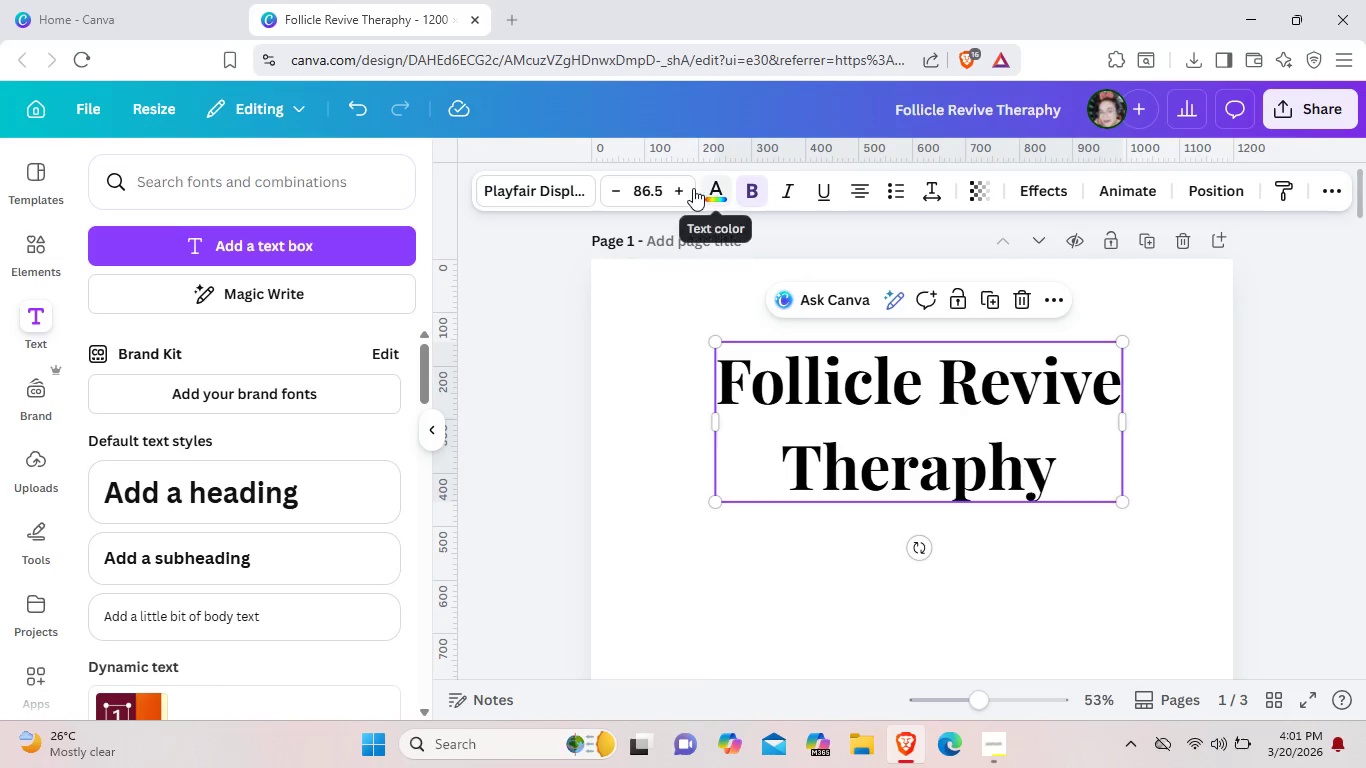 
left_click([674, 187])
 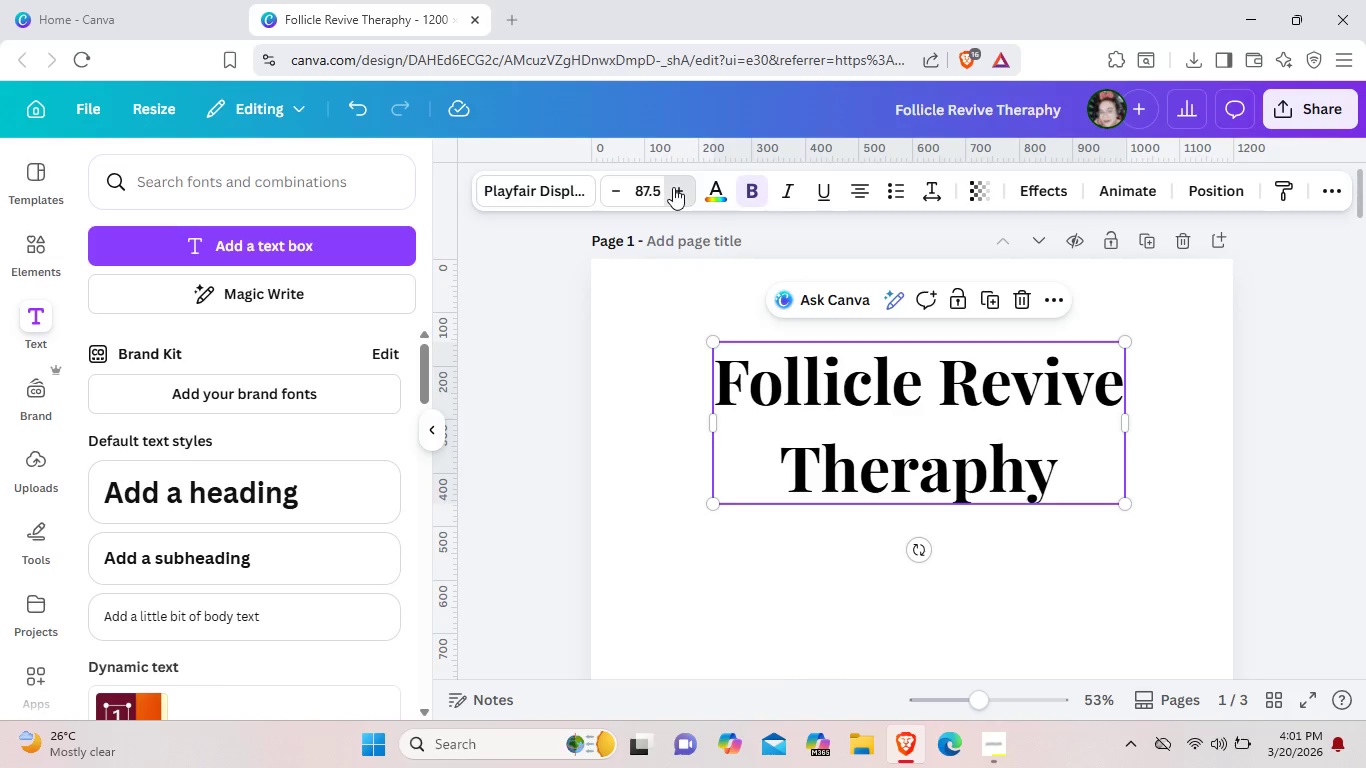 
double_click([673, 187])
 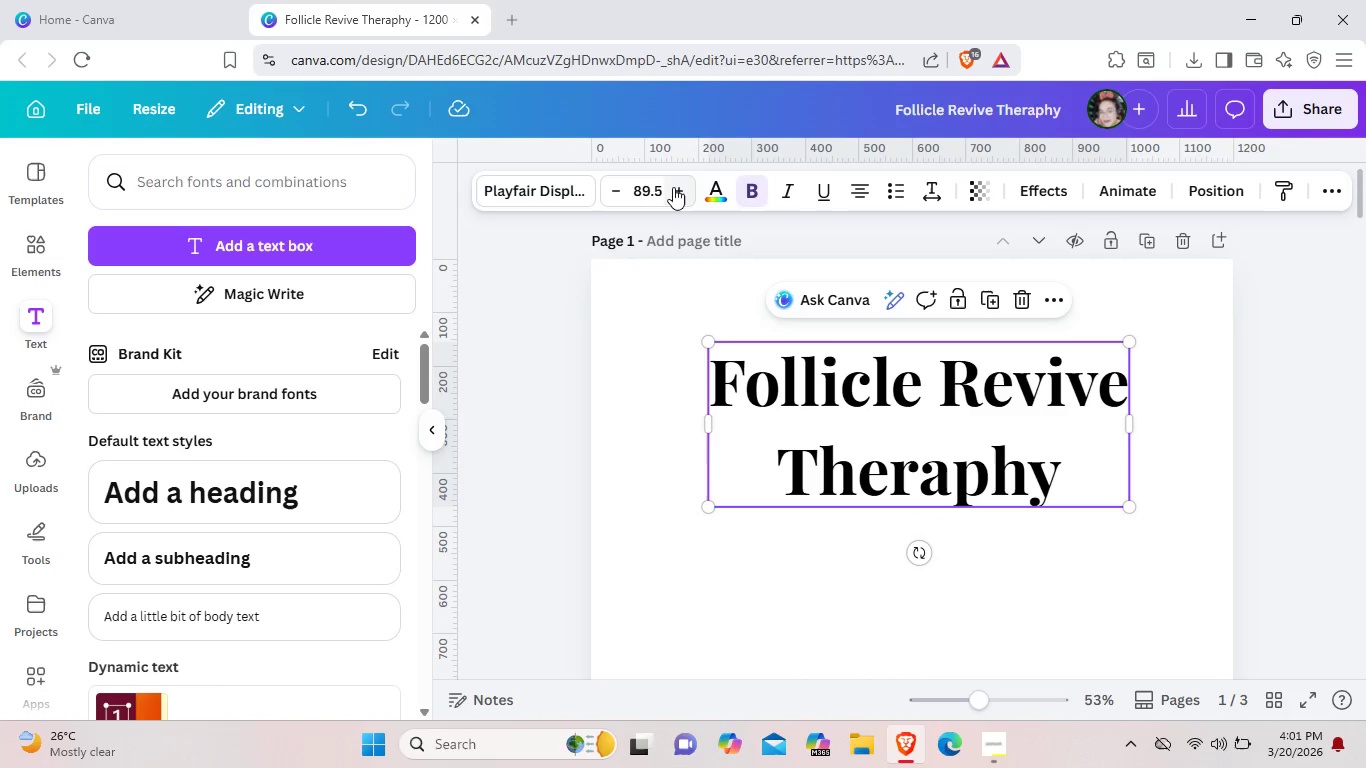 
left_click([673, 187])
 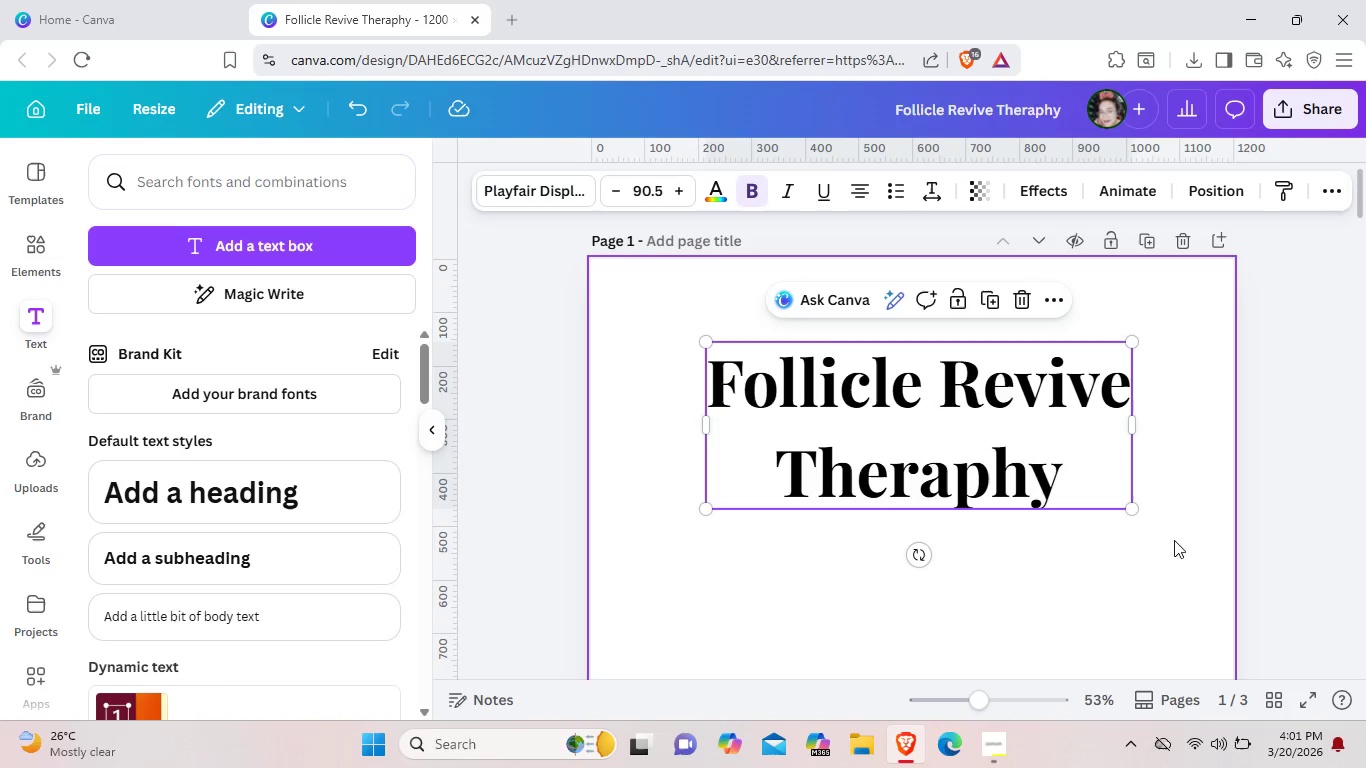 
left_click([1164, 512])
 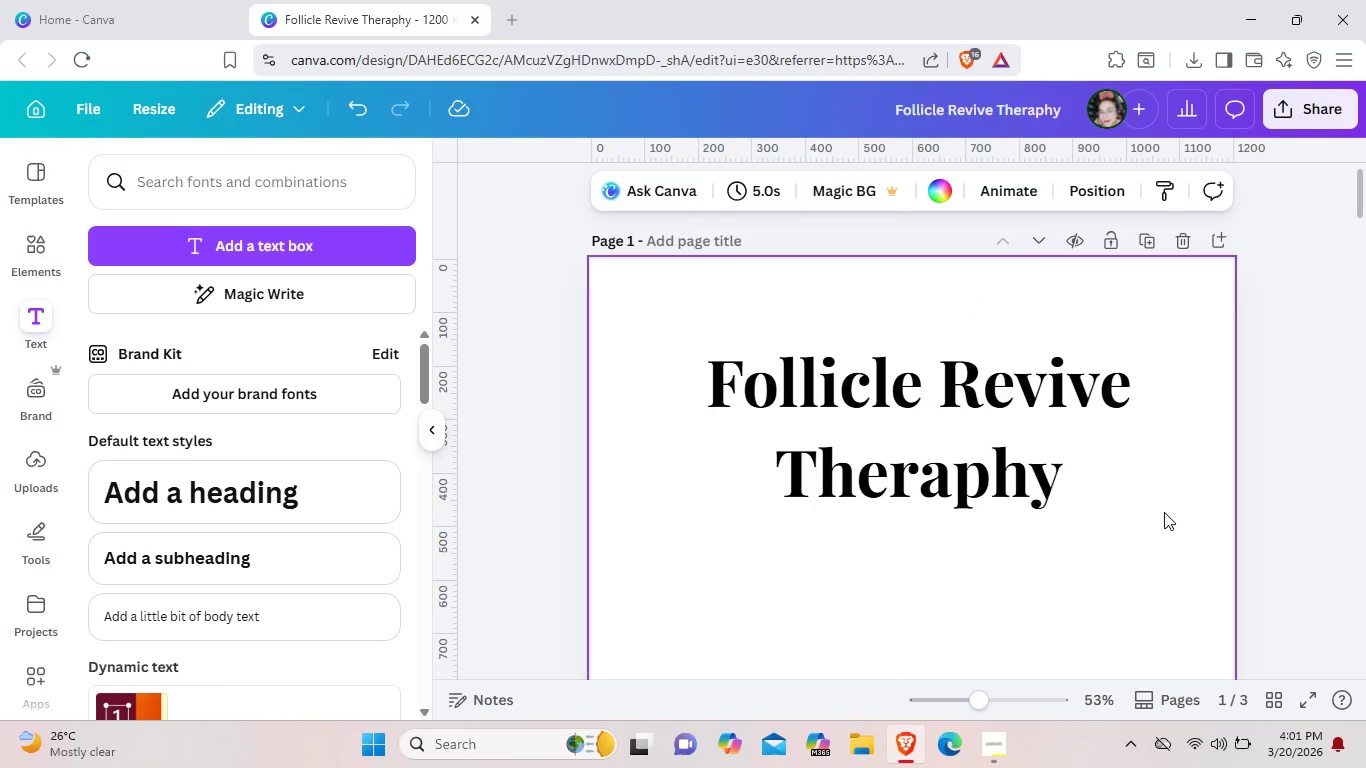 
wait(9.2)
 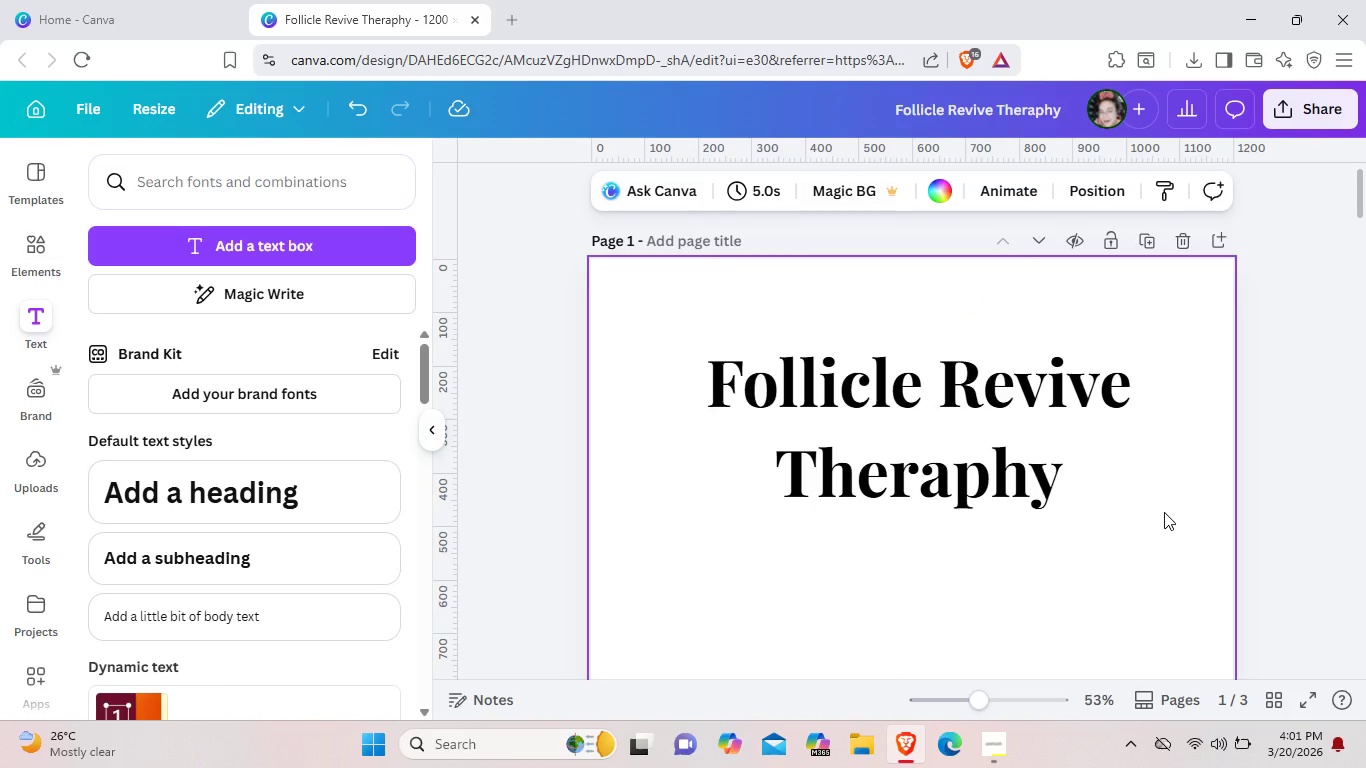 
left_click([334, 558])
 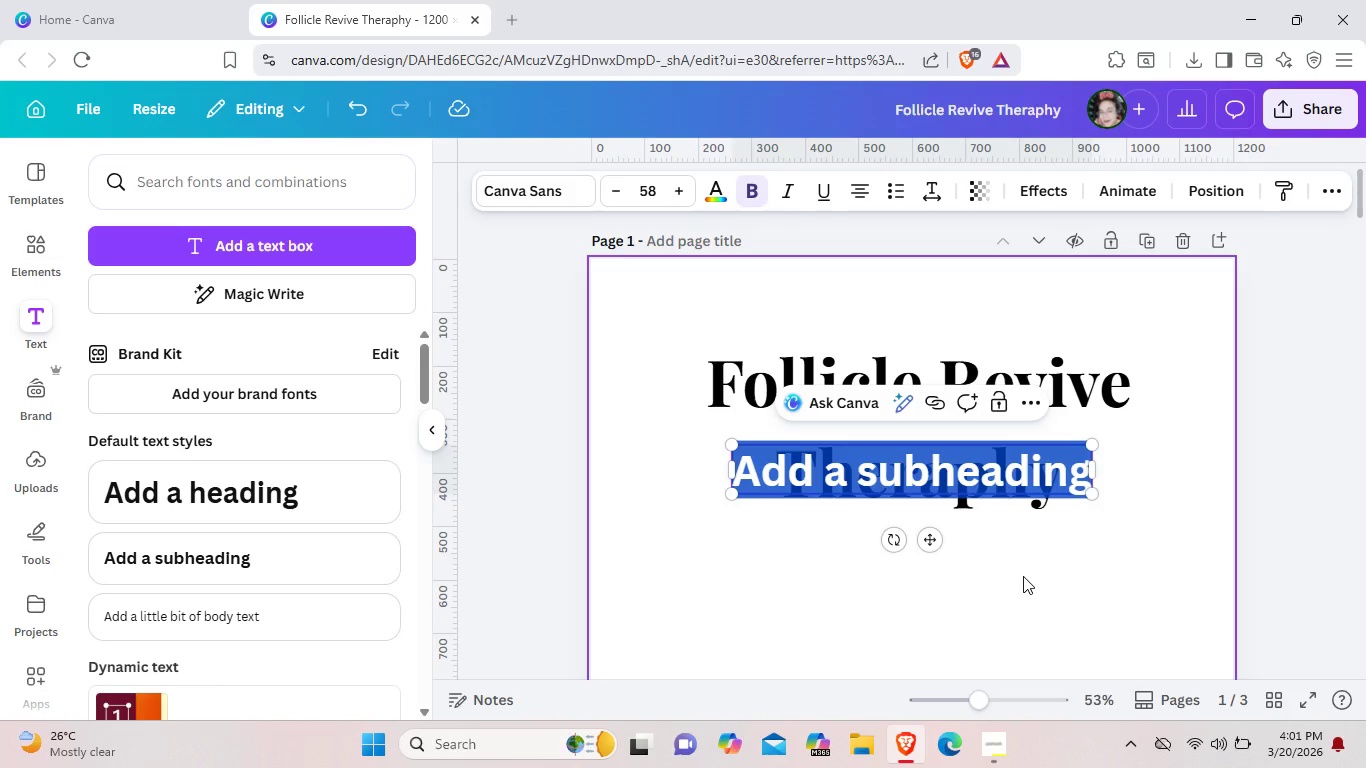 
key(Backspace)
 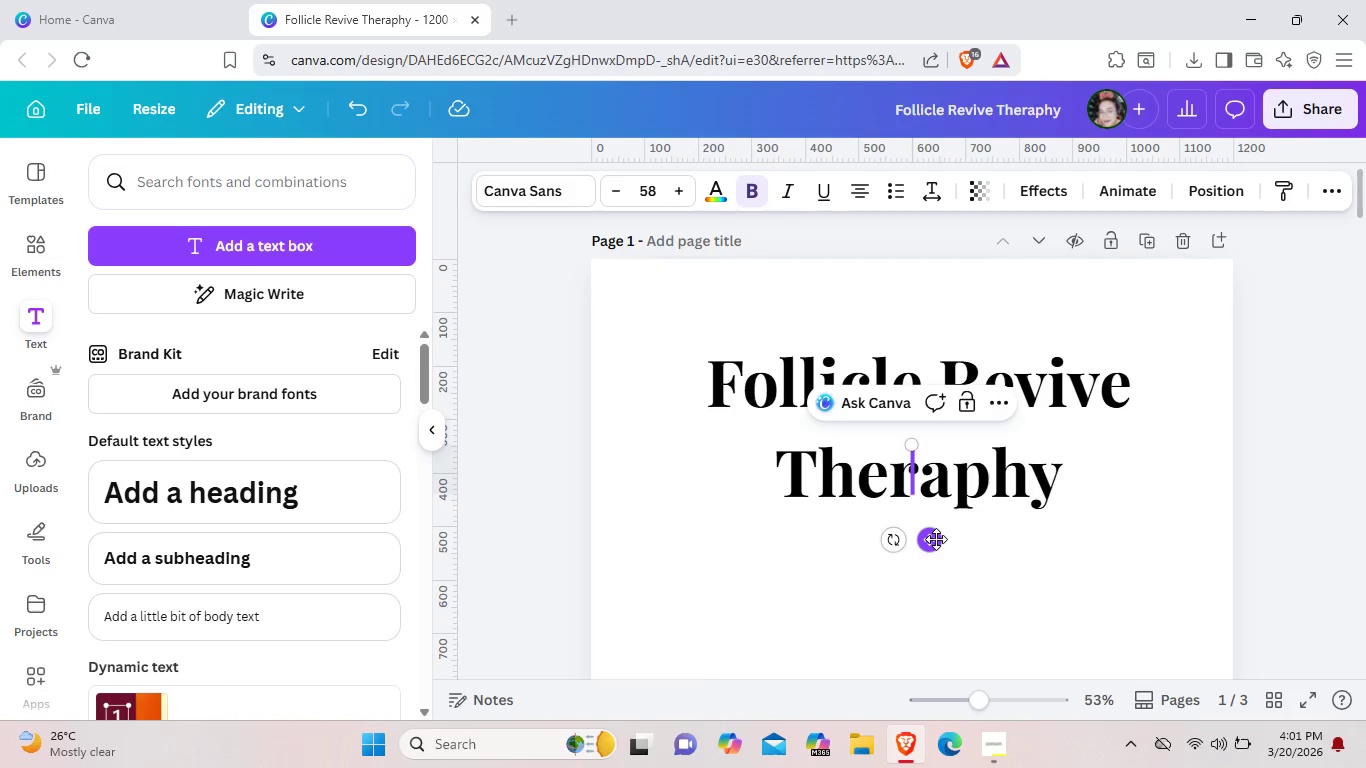 
left_click_drag(start_coordinate=[936, 539], to_coordinate=[800, 624])
 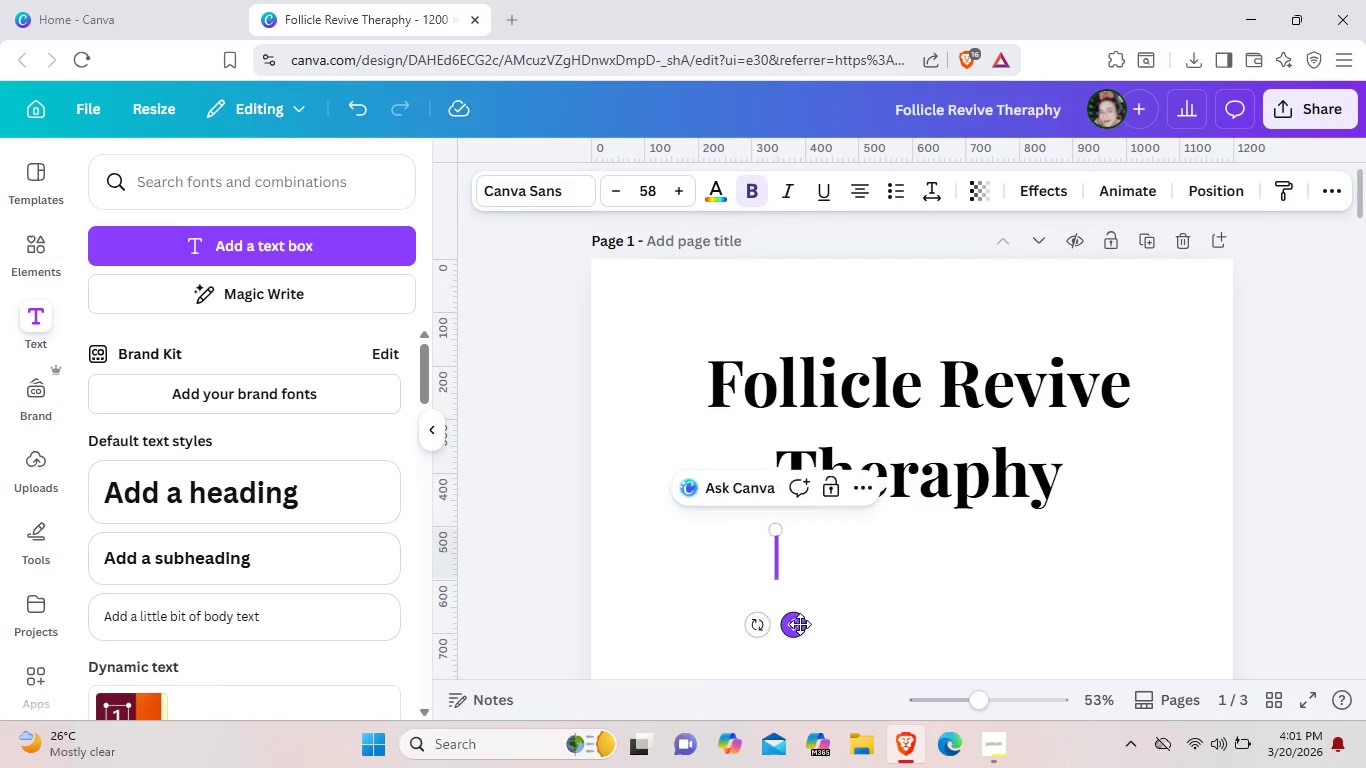 
key(Shift+ShiftLeft)
 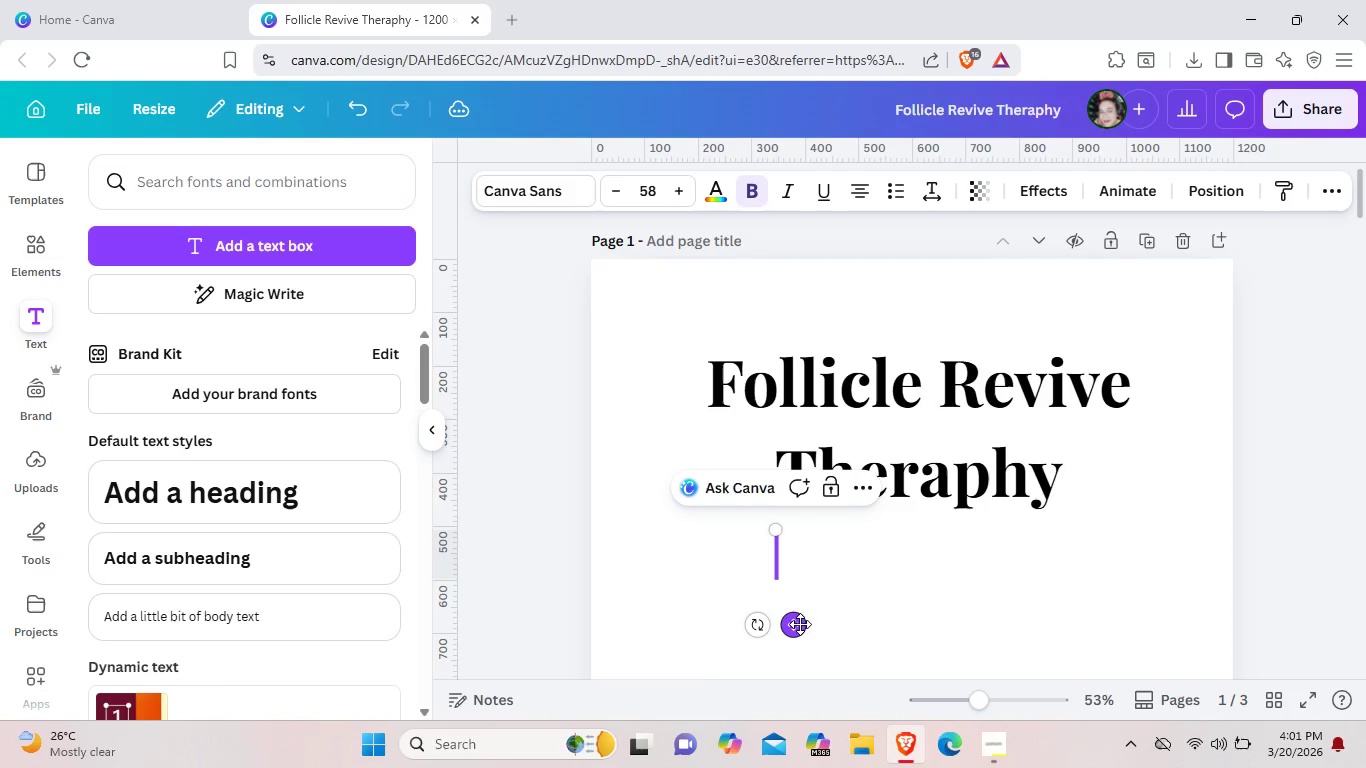 
key(Shift+A)
 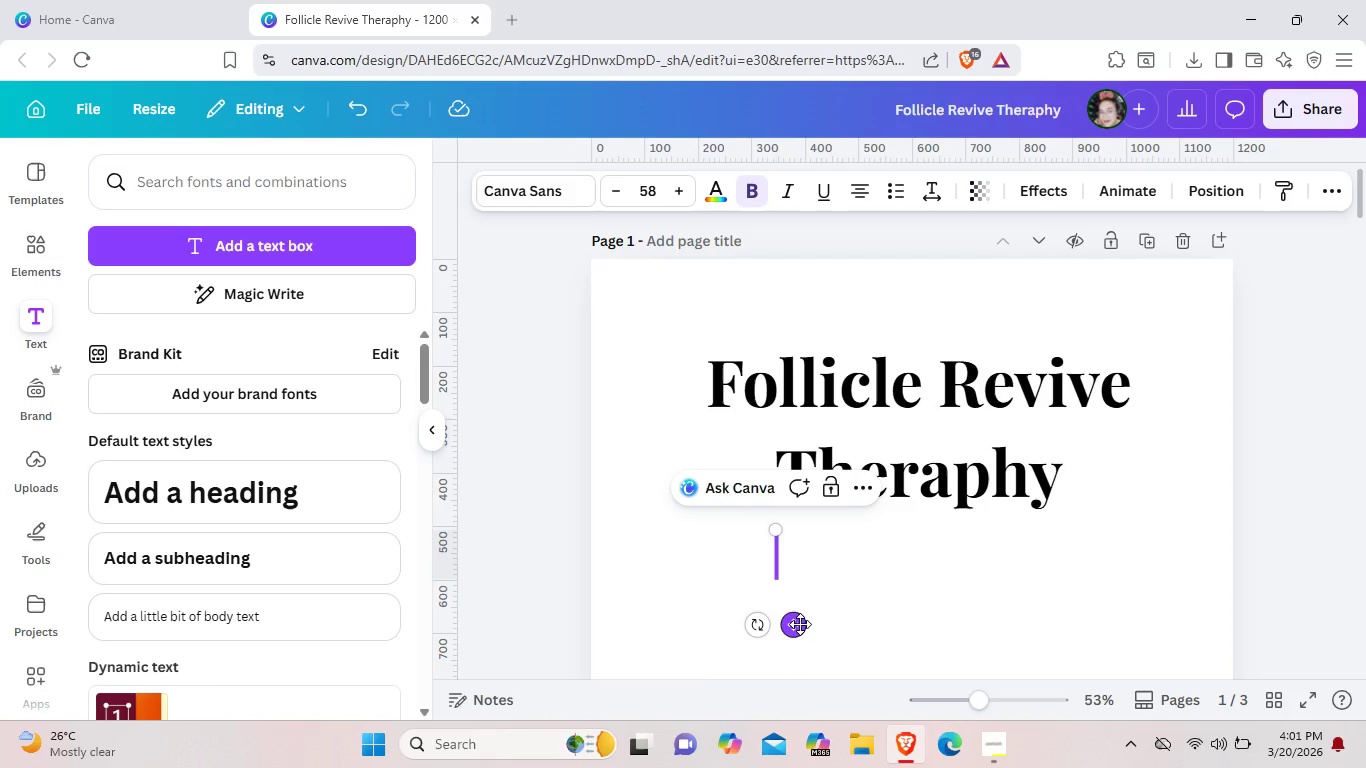 
key(A)
 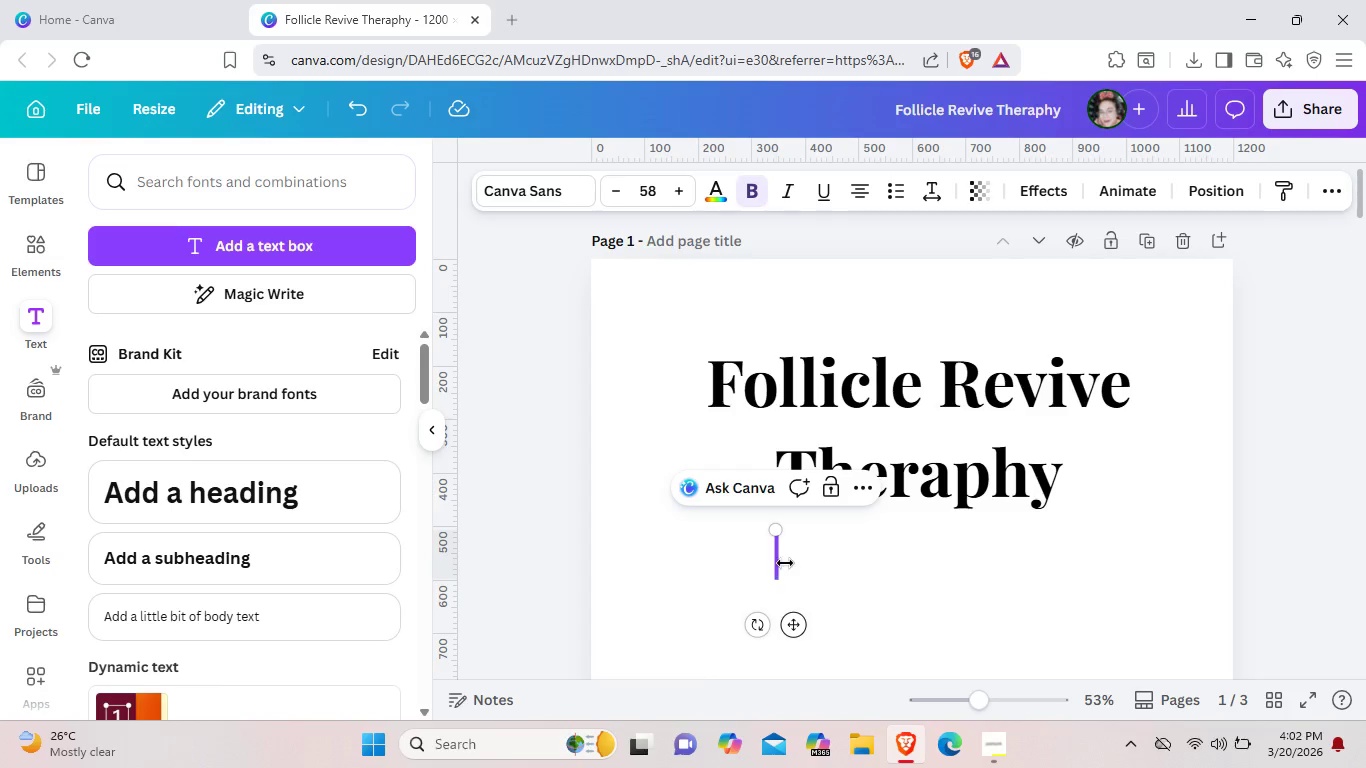 
type(aa)
 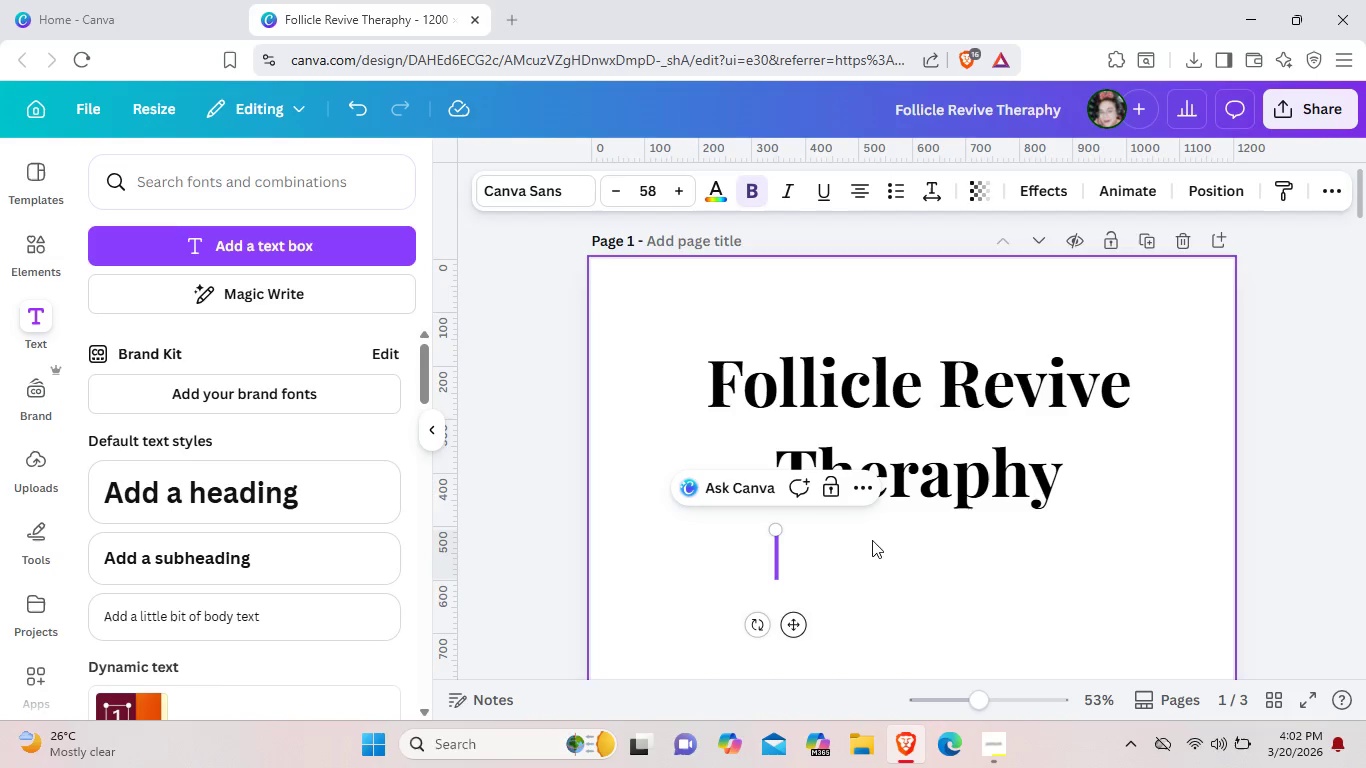 
left_click([815, 579])
 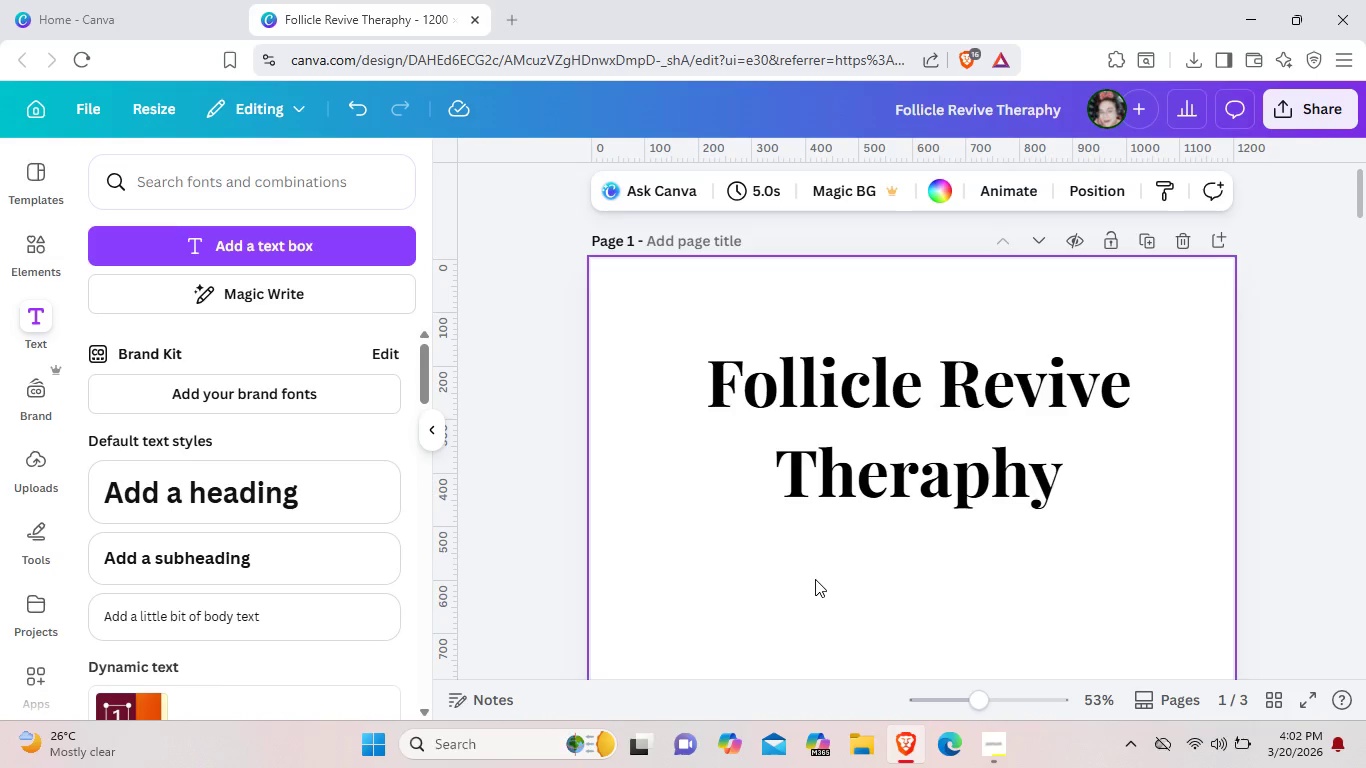 
left_click([815, 579])
 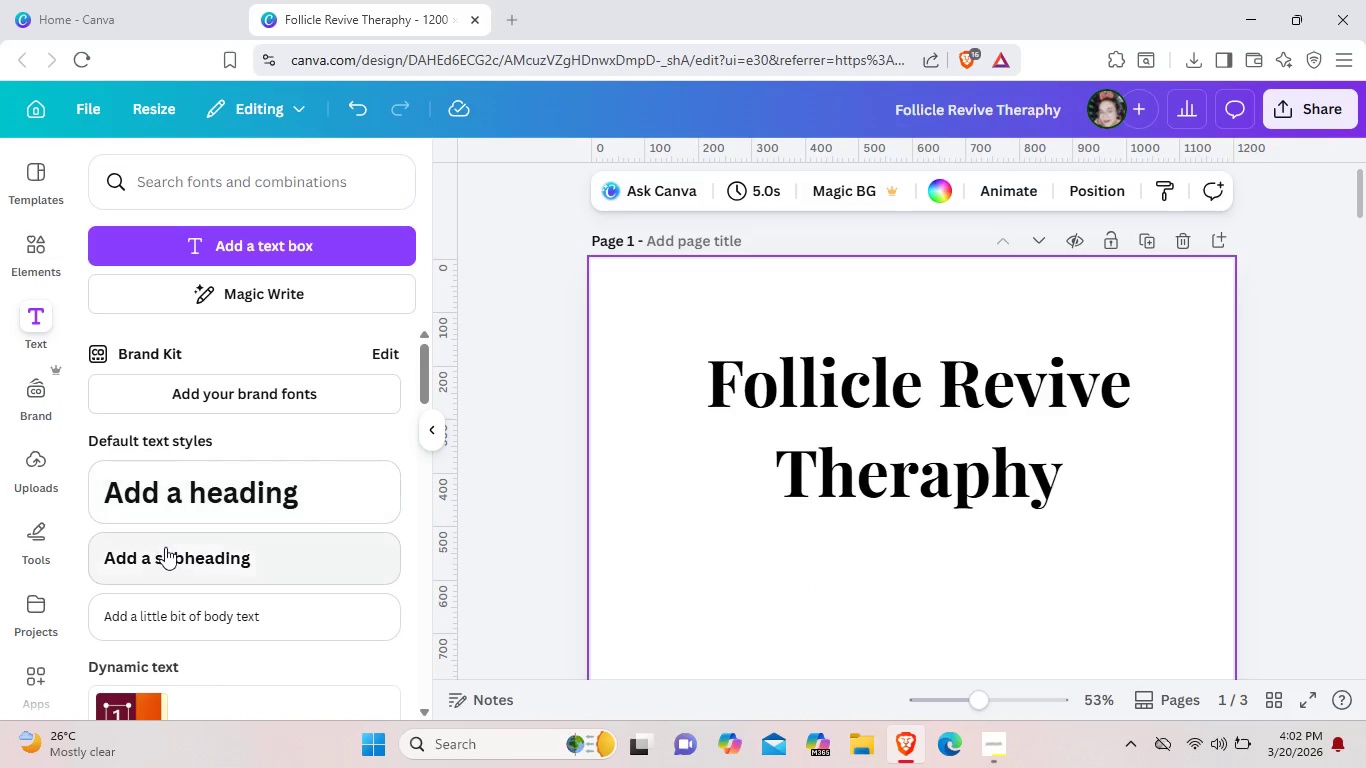 
left_click([165, 548])
 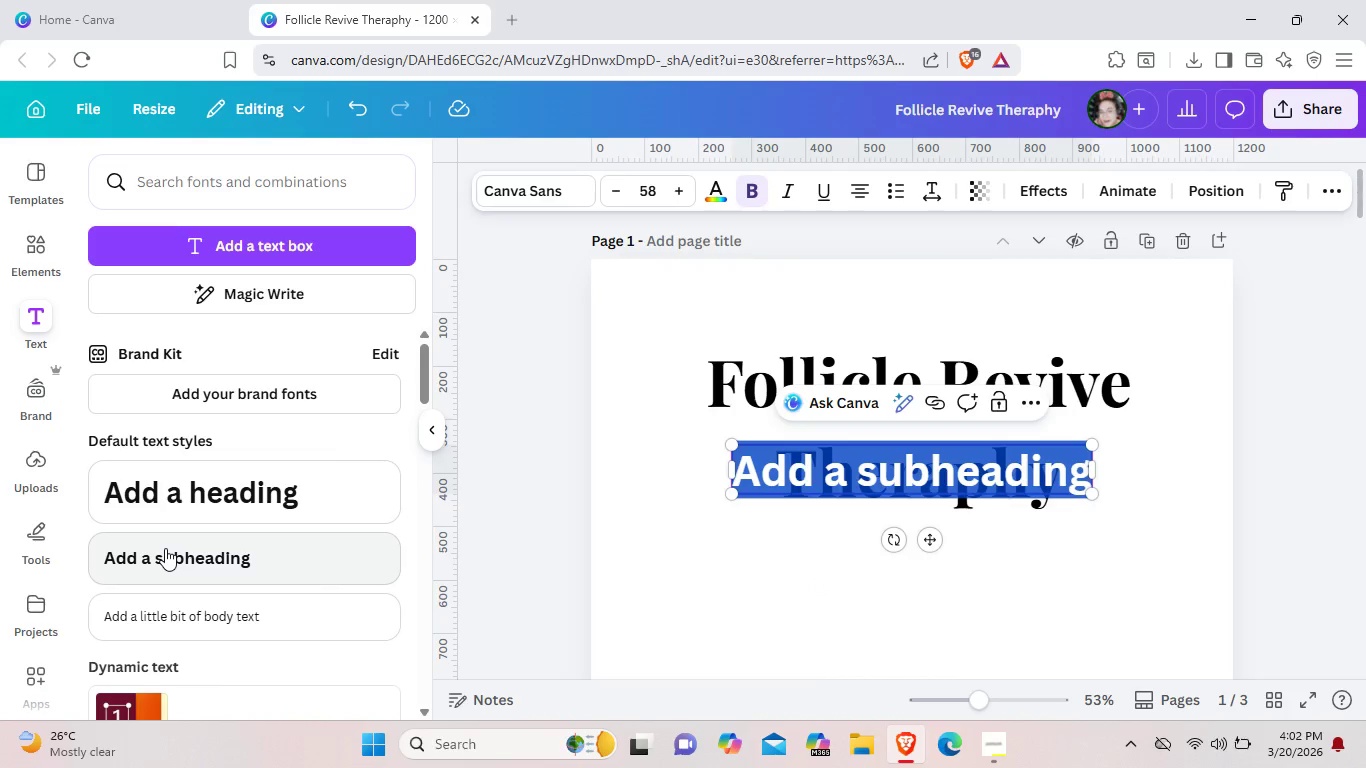 
left_click([165, 548])
 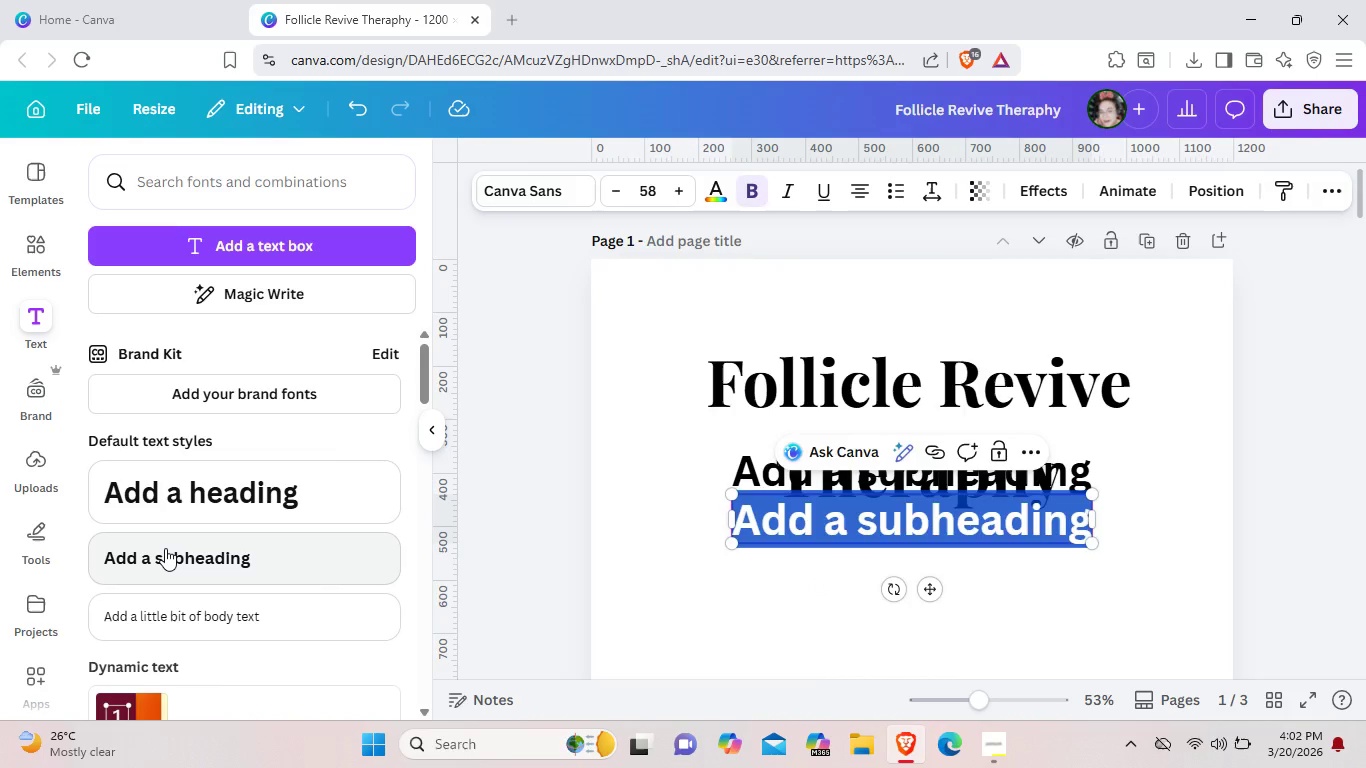 
key(Backspace)
type(A high-performance scalp treatment design to stimulate)
 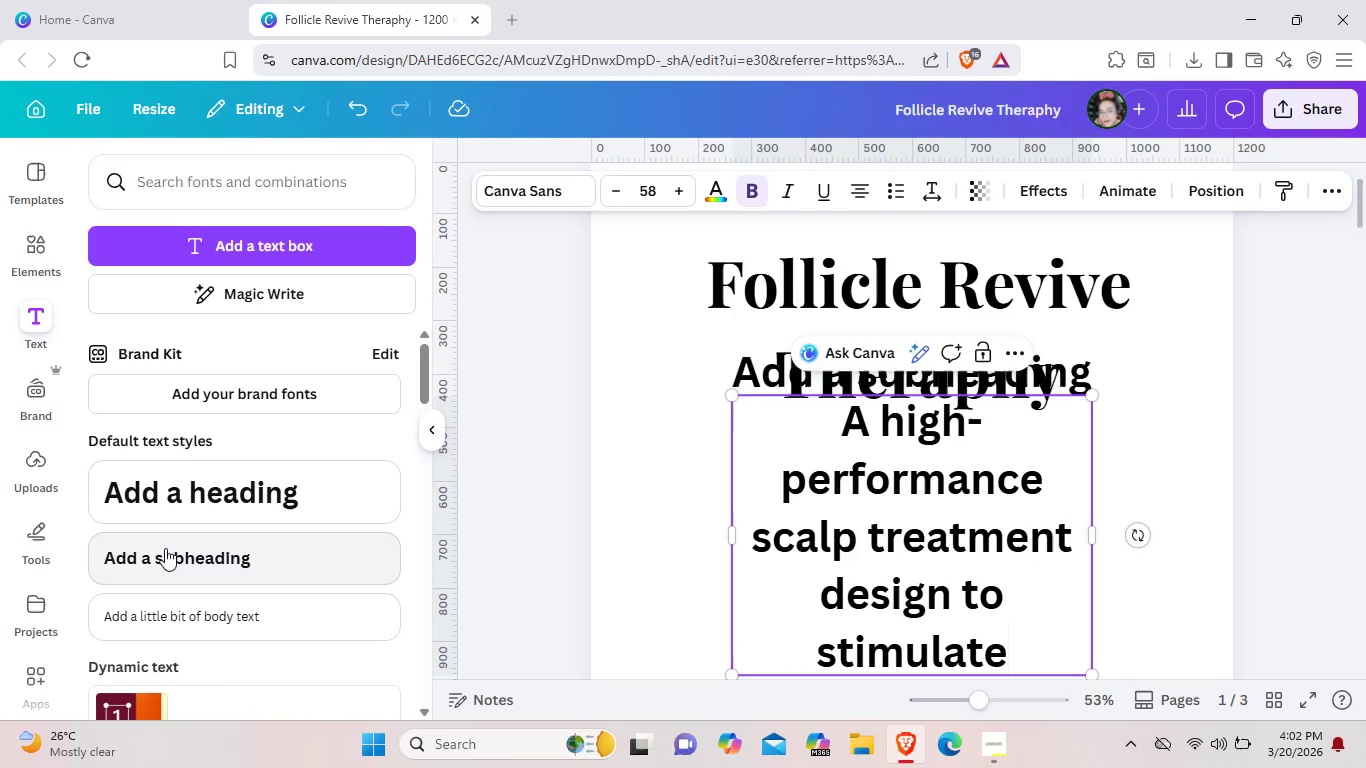 
type( dormant)
 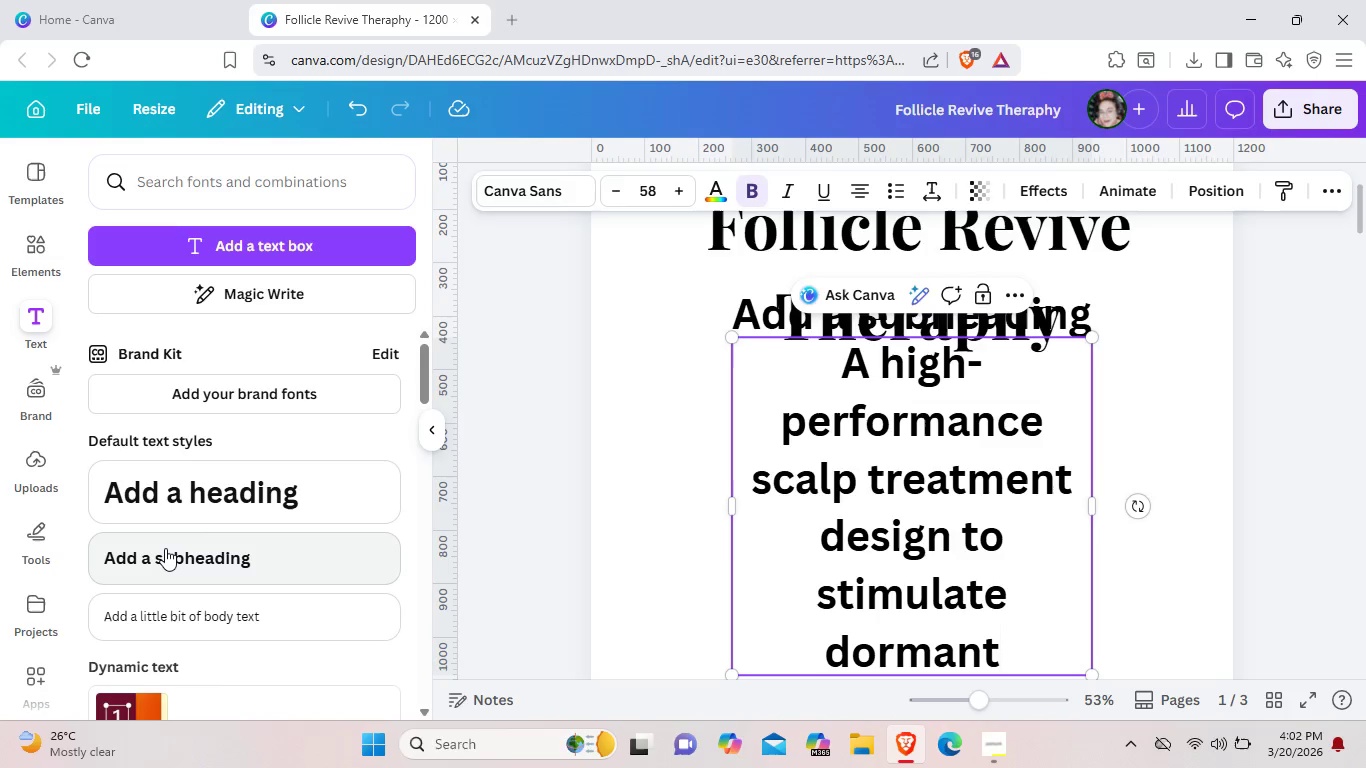 
type( follicles and restore natural hair density)
 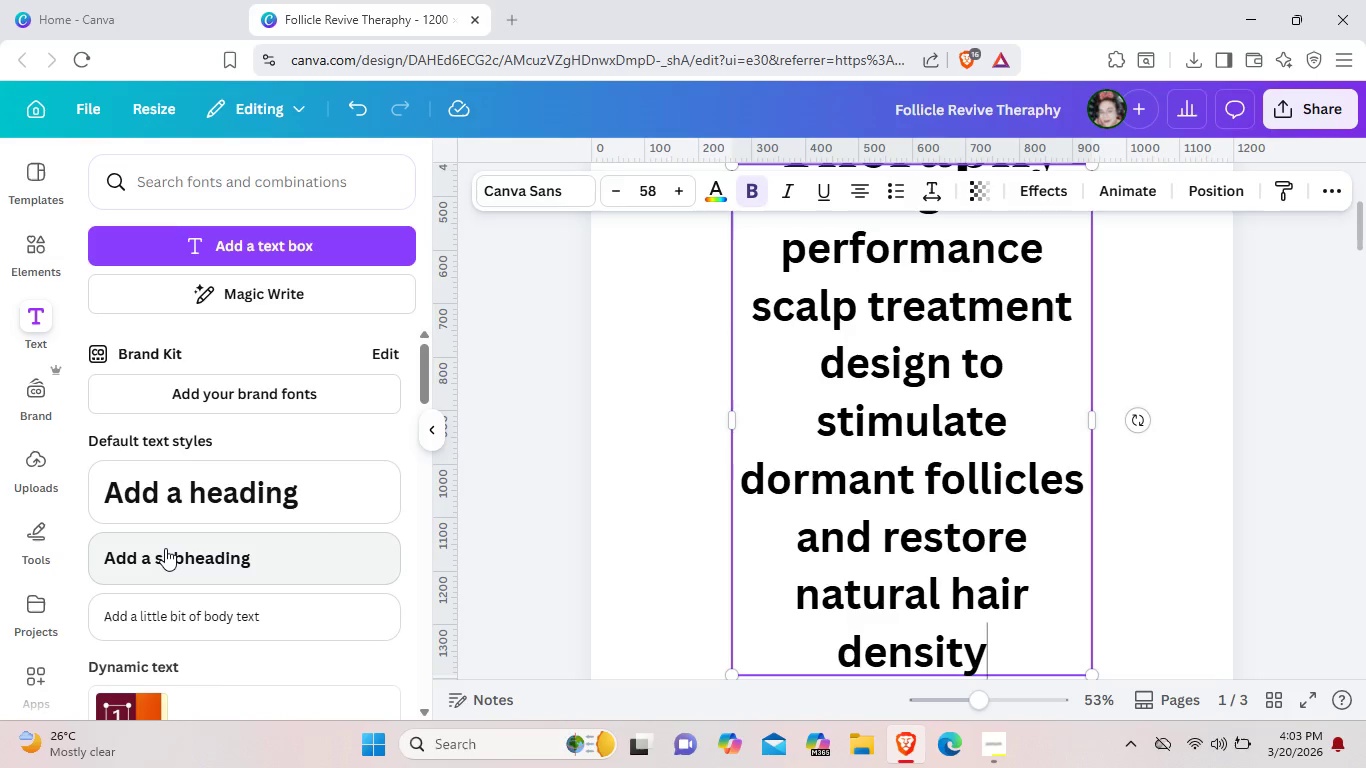 
wait(8.17)
 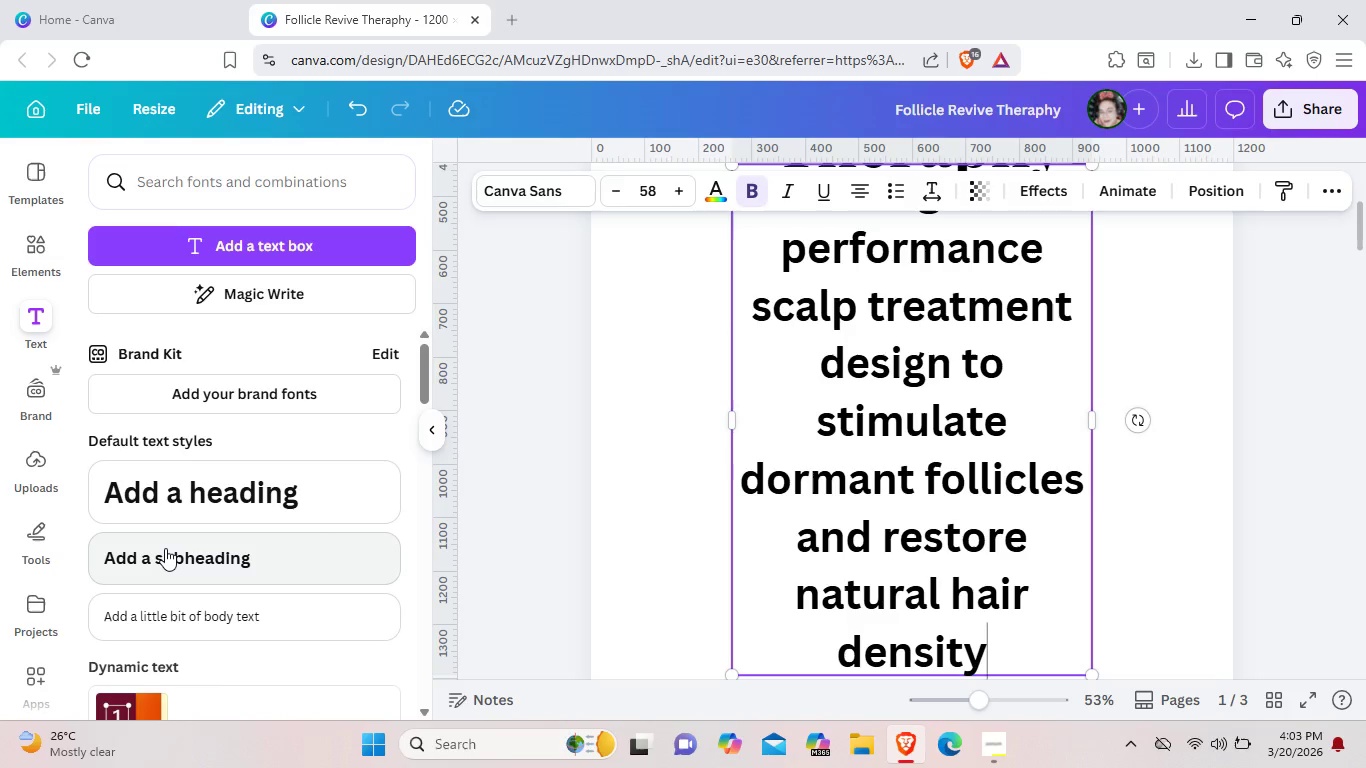 
left_click([1206, 584])
 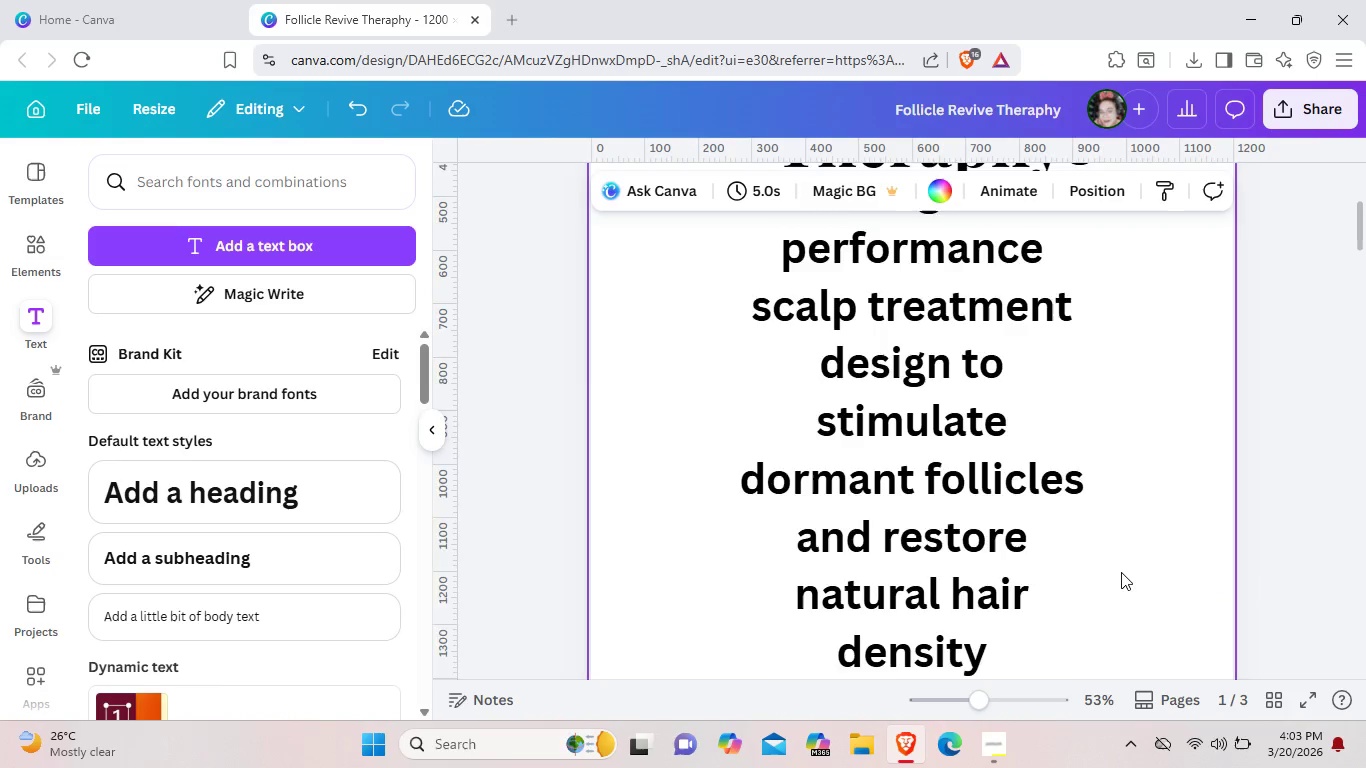 
scroll: coordinate [1121, 572], scroll_direction: up, amount: 2.0
 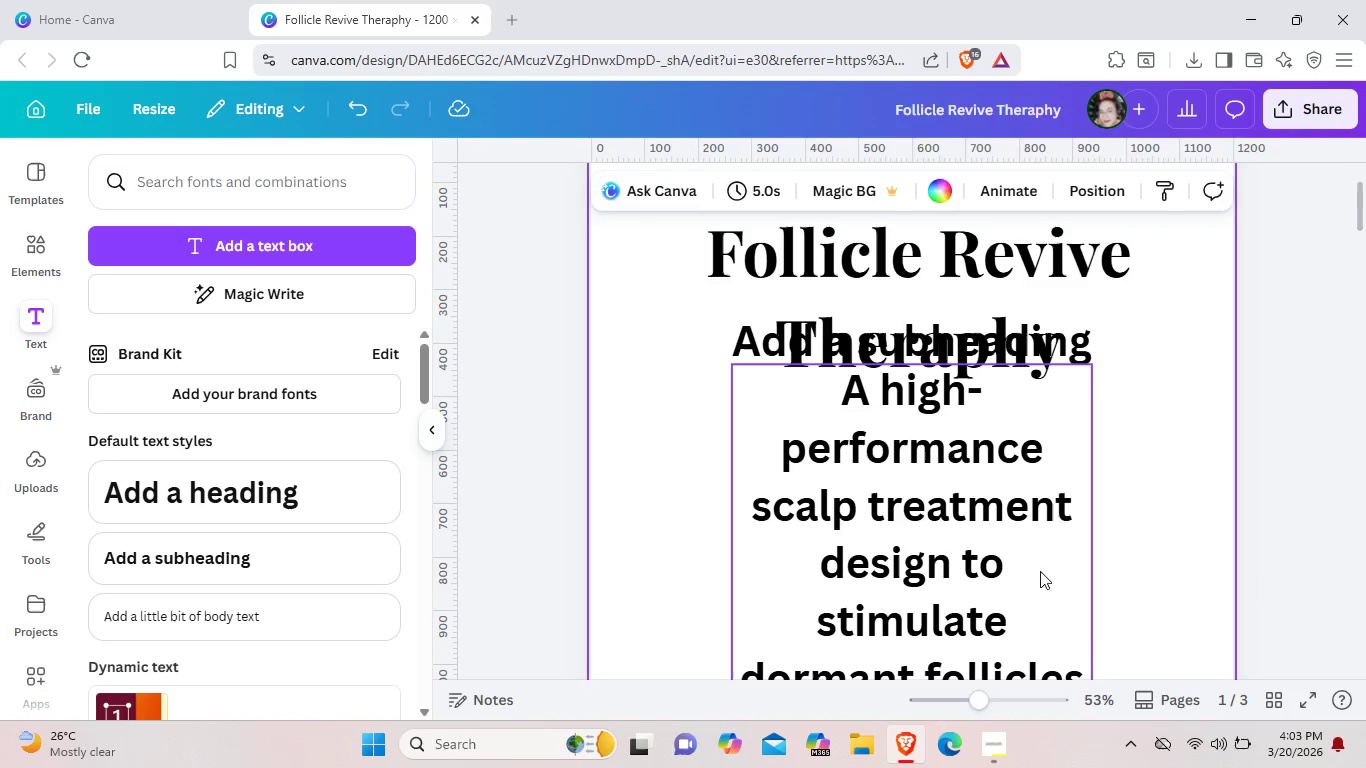 
left_click_drag(start_coordinate=[1040, 571], to_coordinate=[993, 590])
 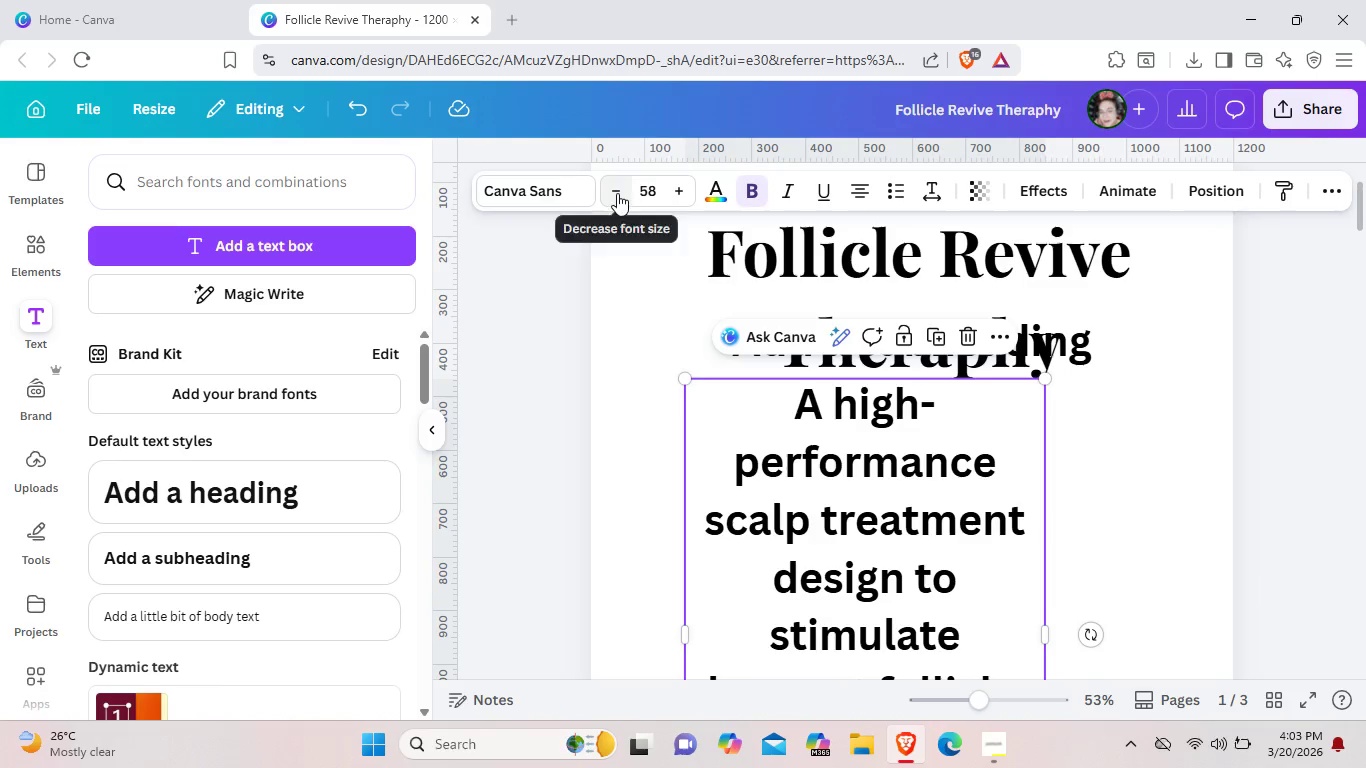 
double_click([617, 193])
 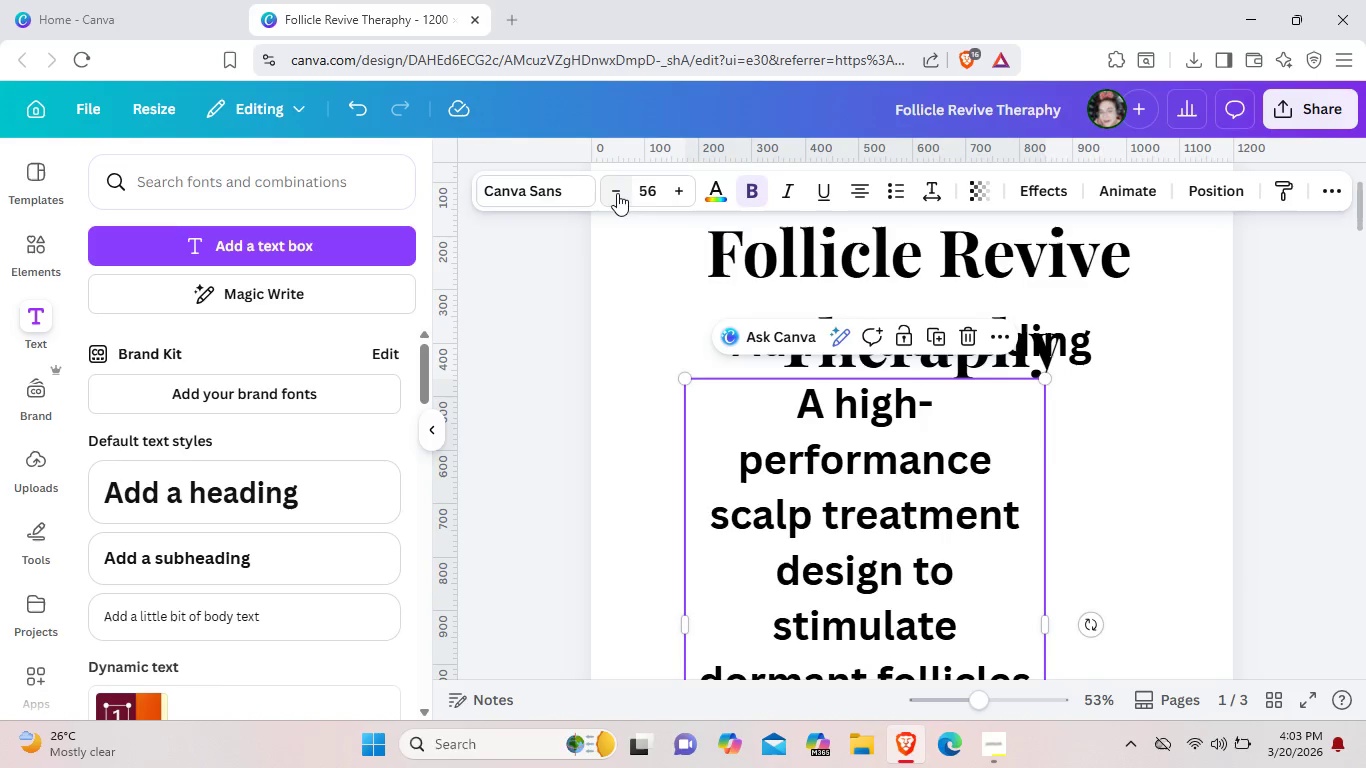 
triple_click([617, 193])
 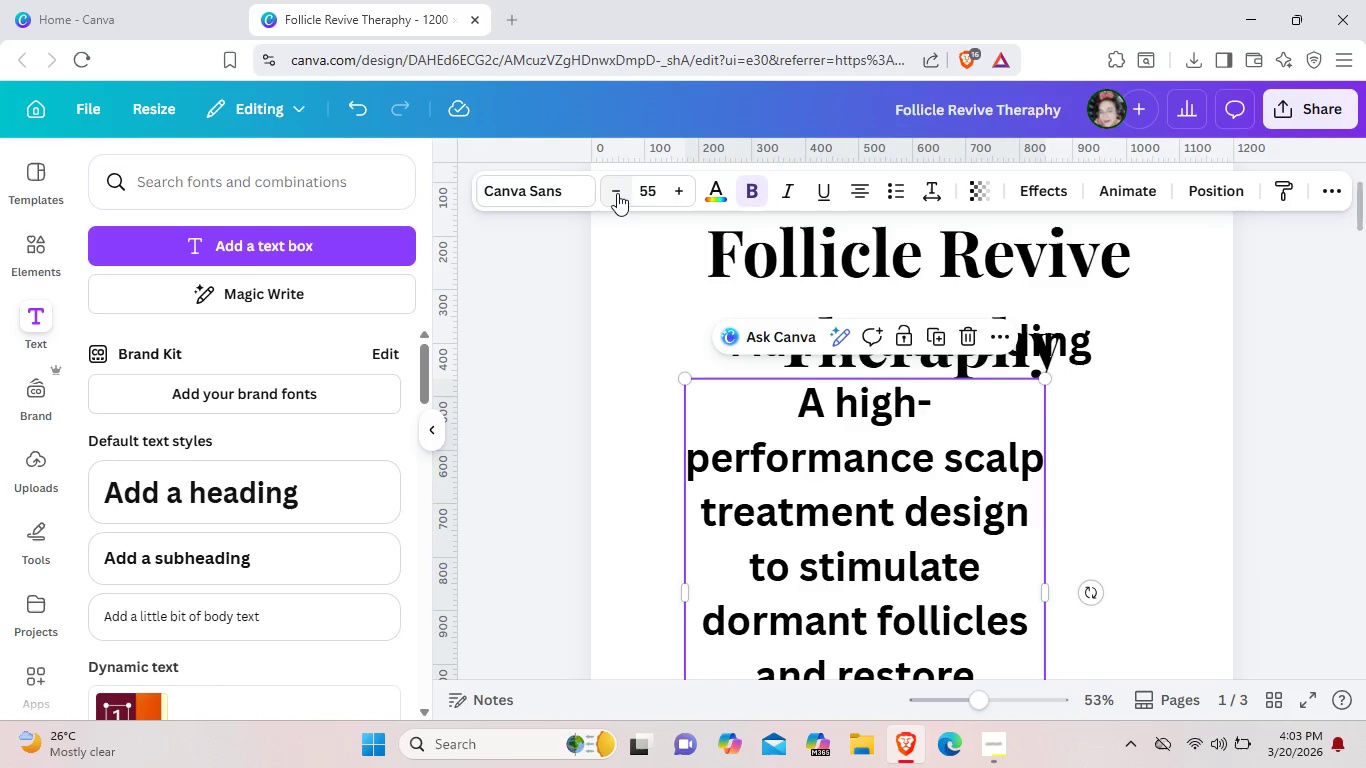 
triple_click([617, 193])
 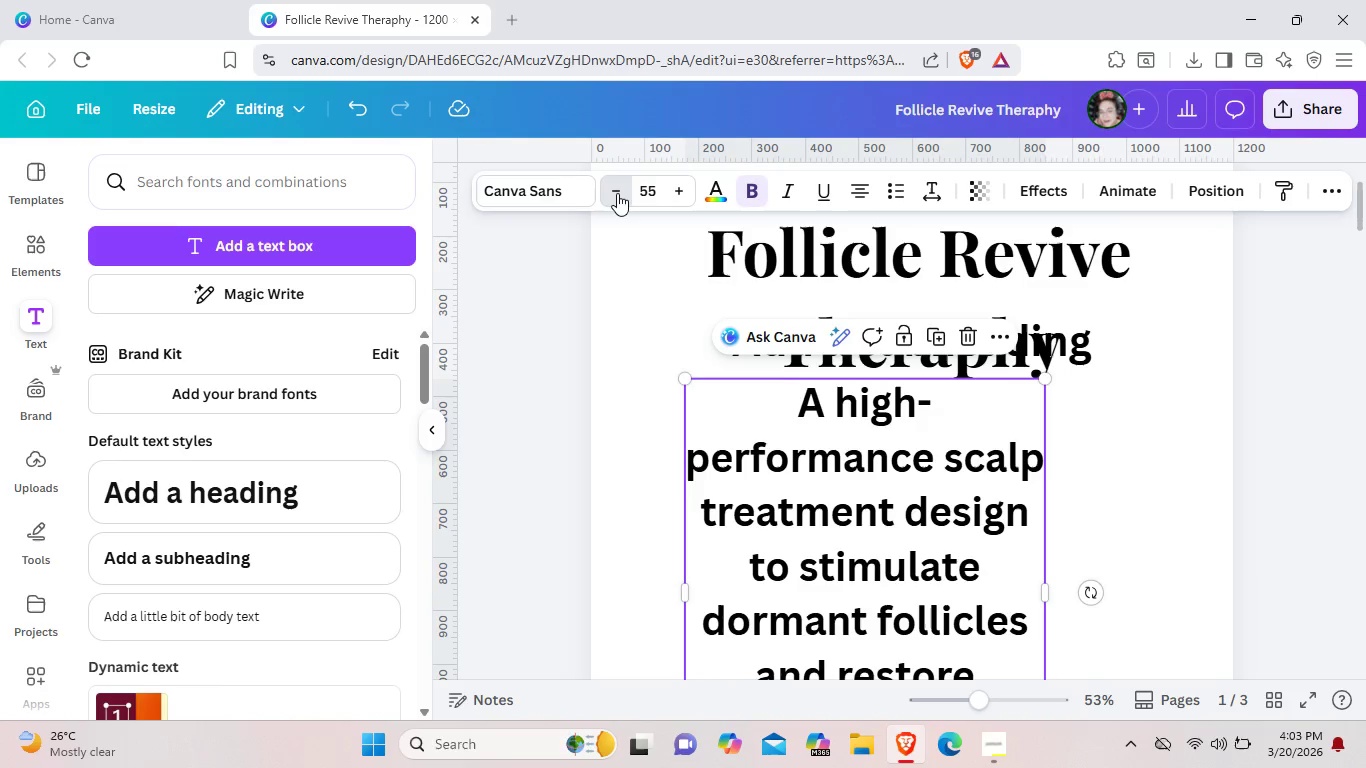 
triple_click([617, 193])
 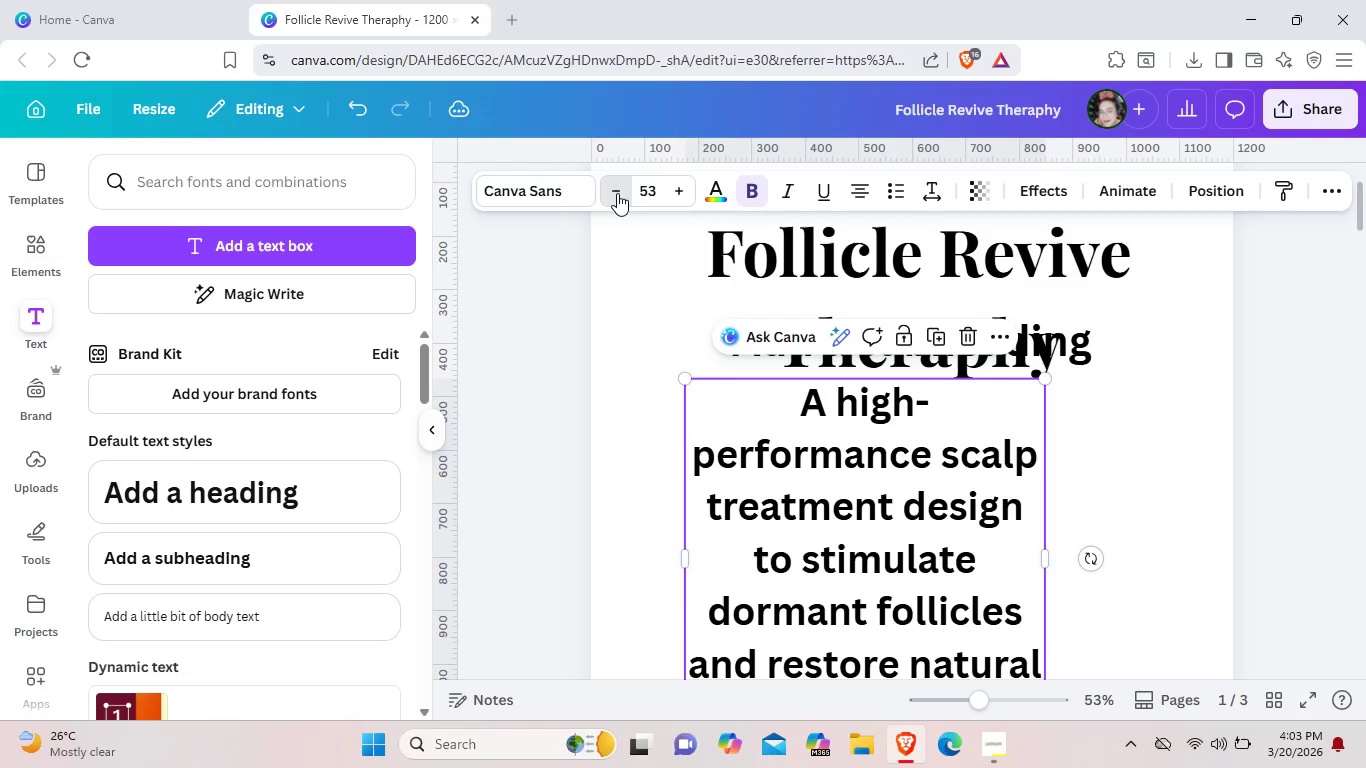 
double_click([617, 193])
 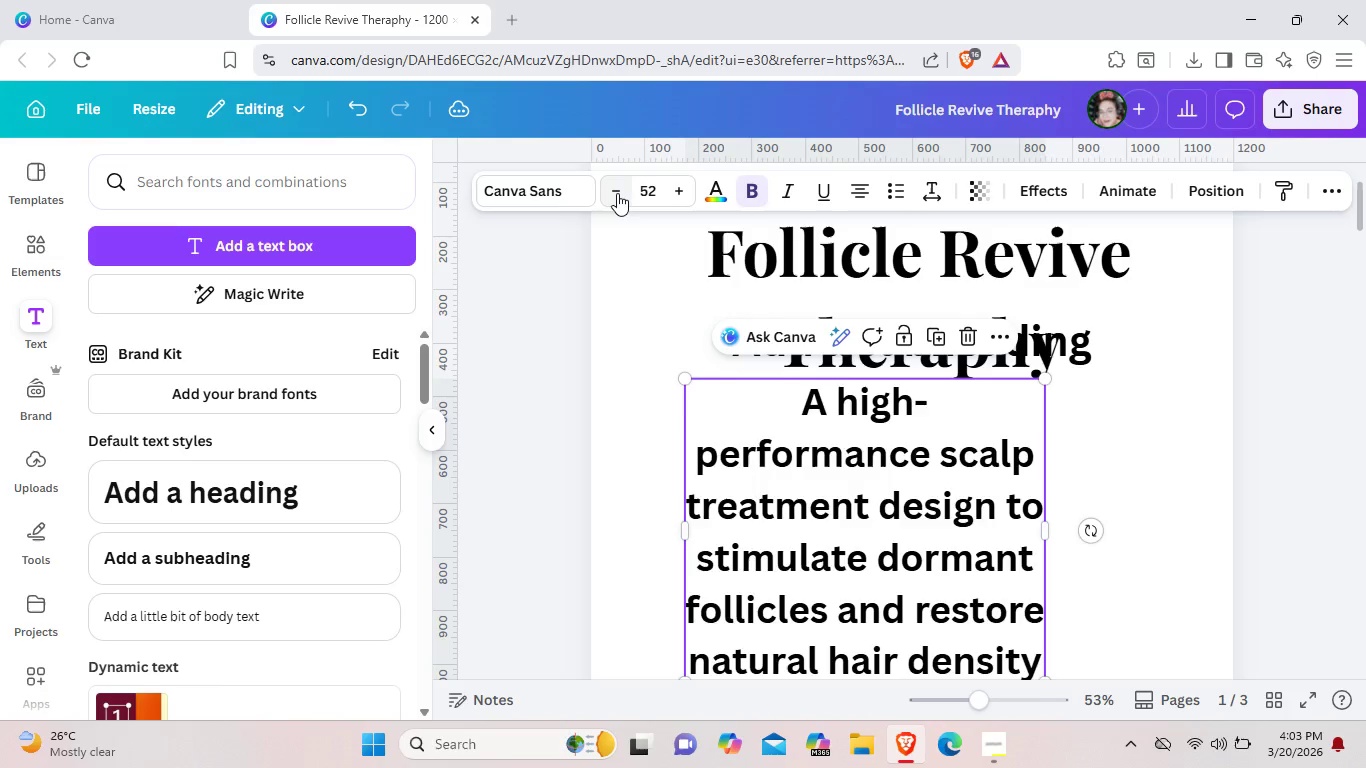 
triple_click([617, 193])
 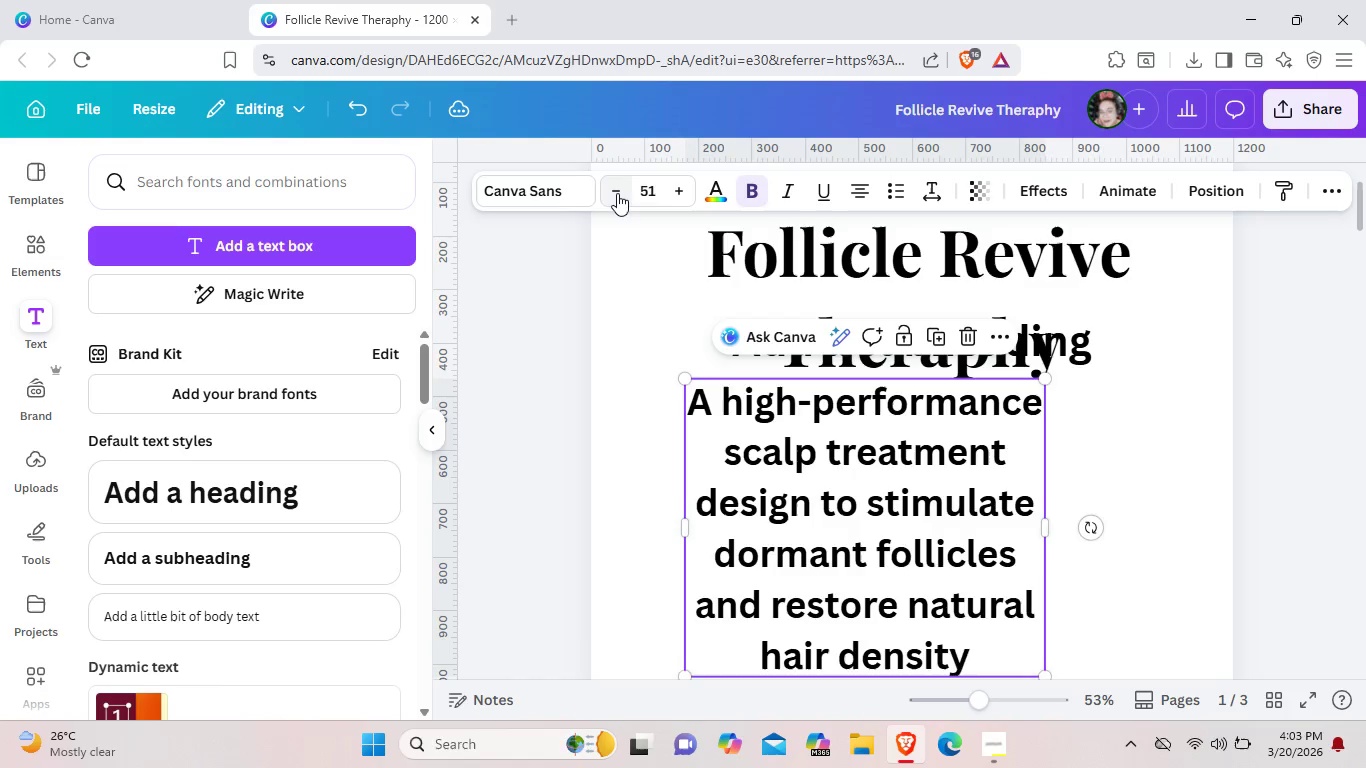 
triple_click([617, 193])
 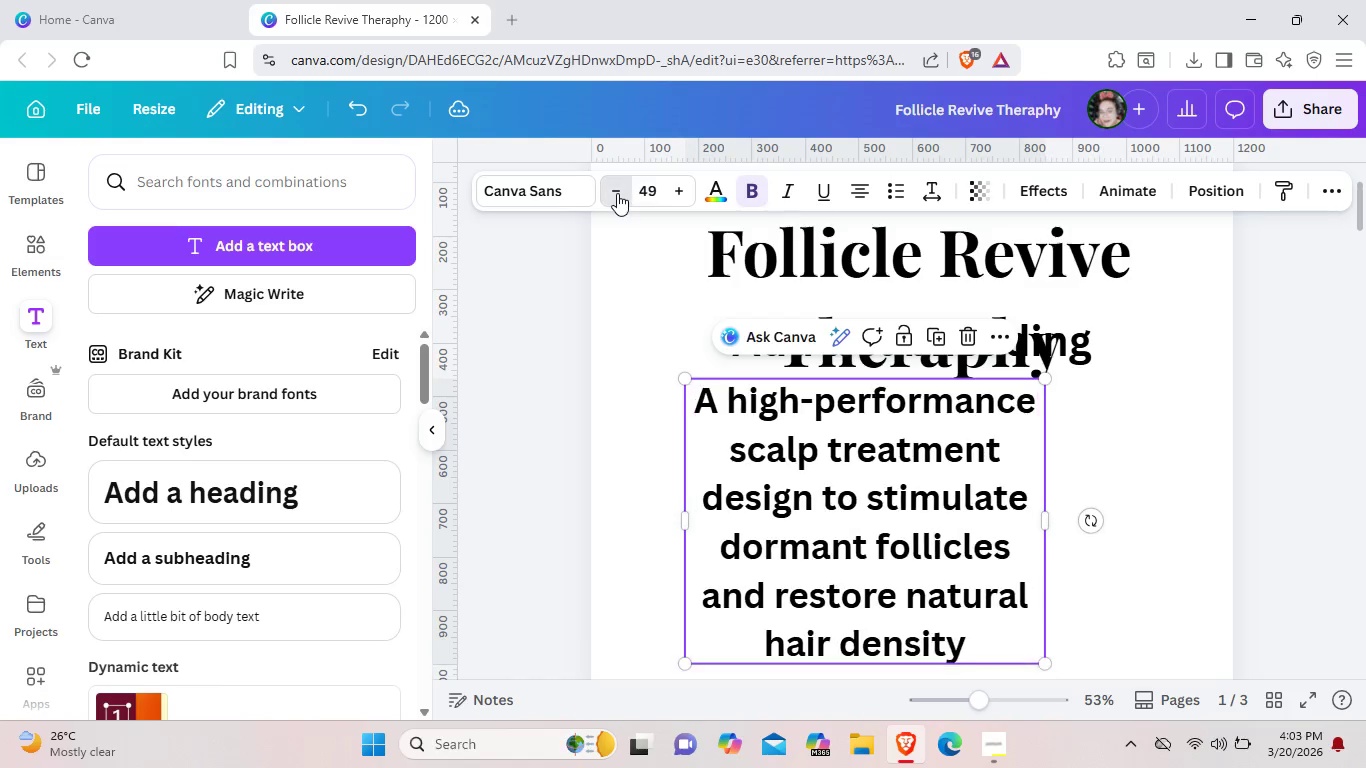 
triple_click([617, 193])
 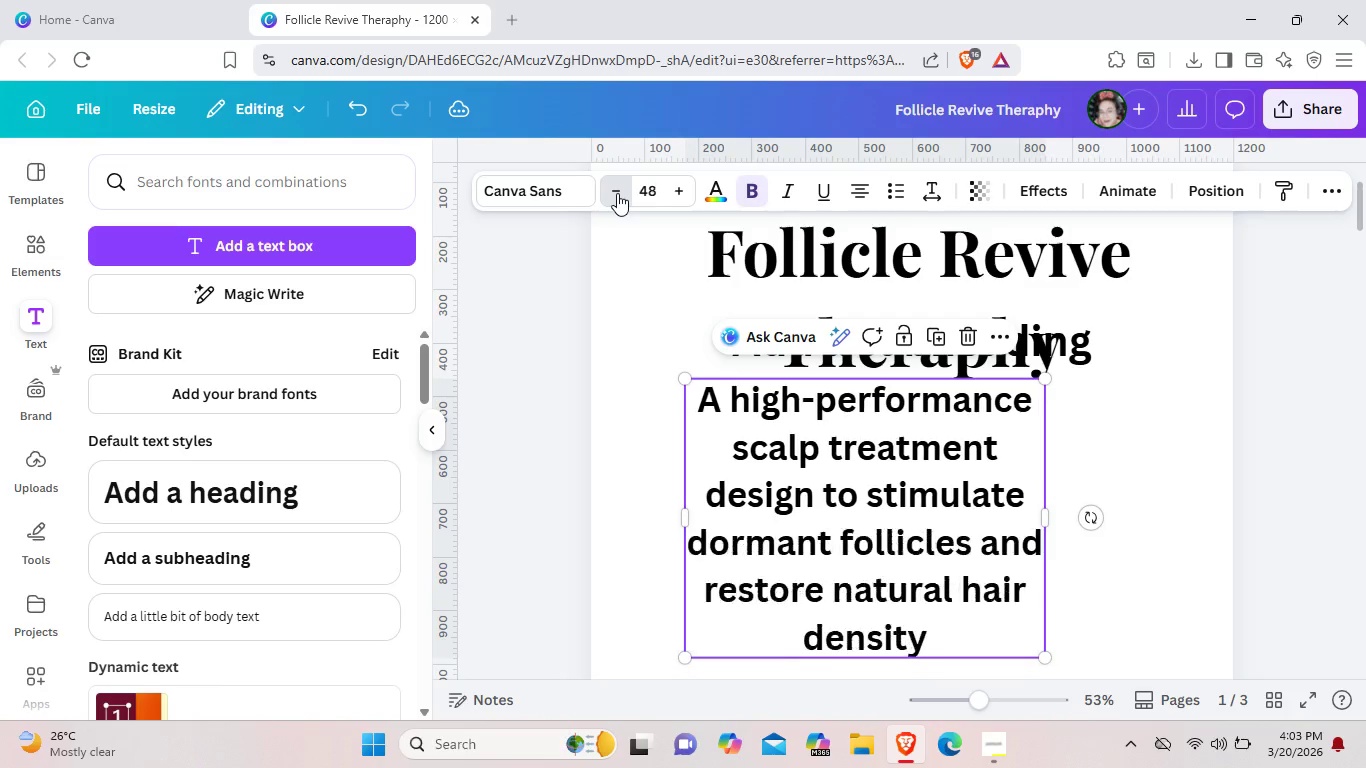 
triple_click([617, 193])
 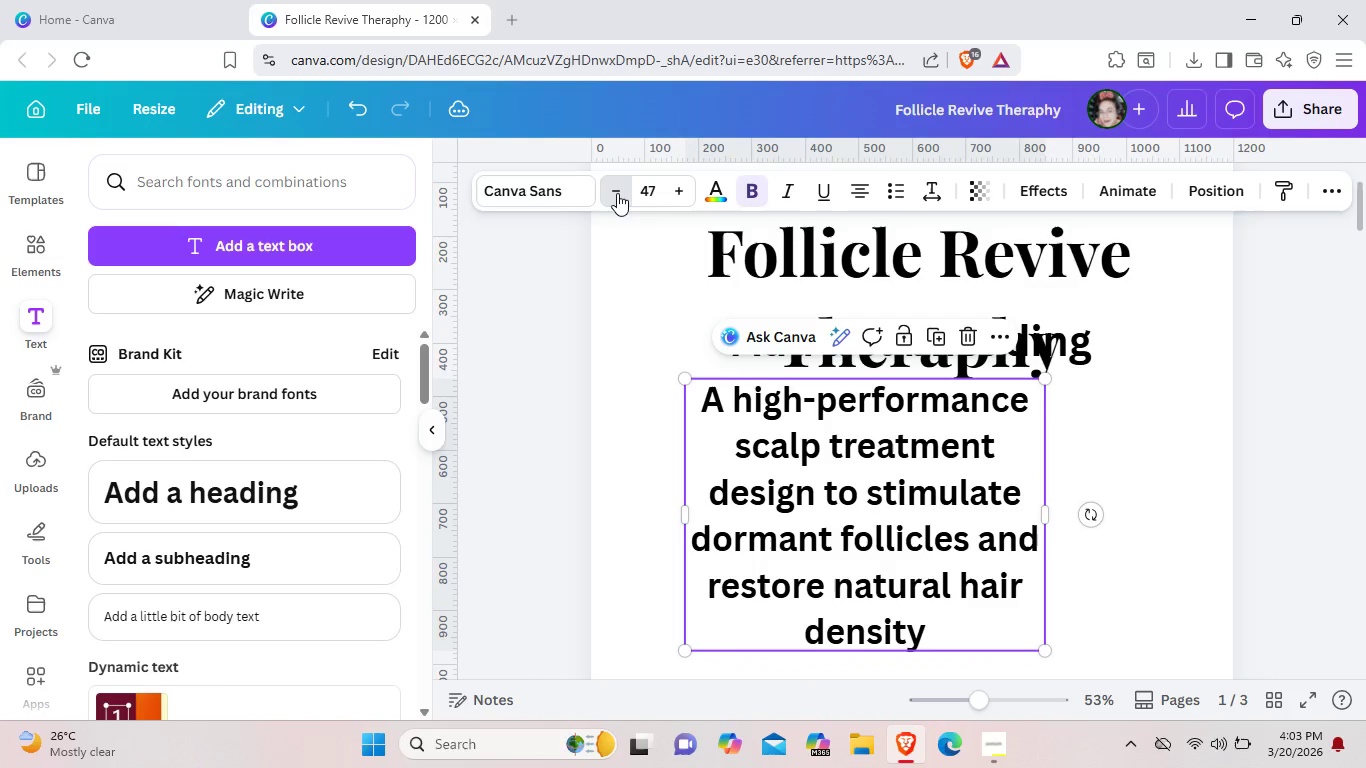 
triple_click([617, 193])
 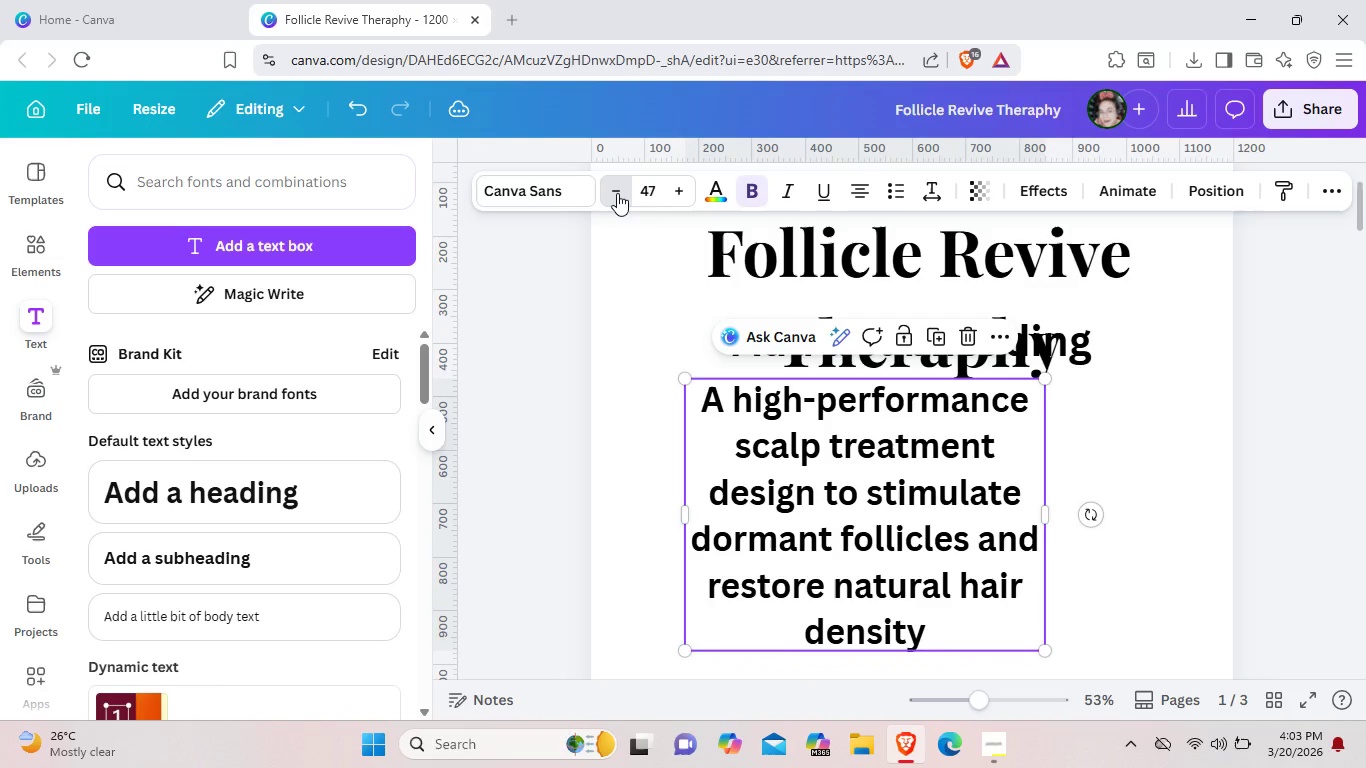 
triple_click([617, 193])
 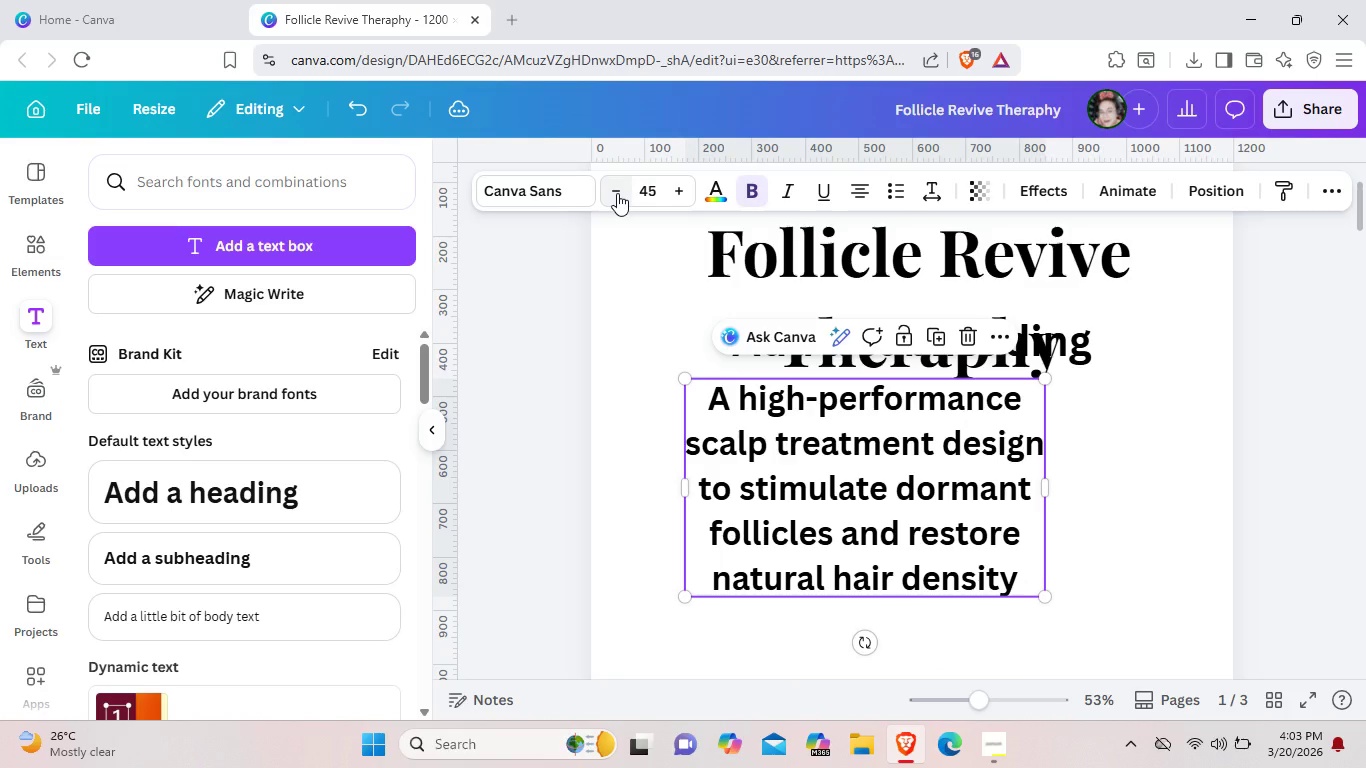 
double_click([617, 193])
 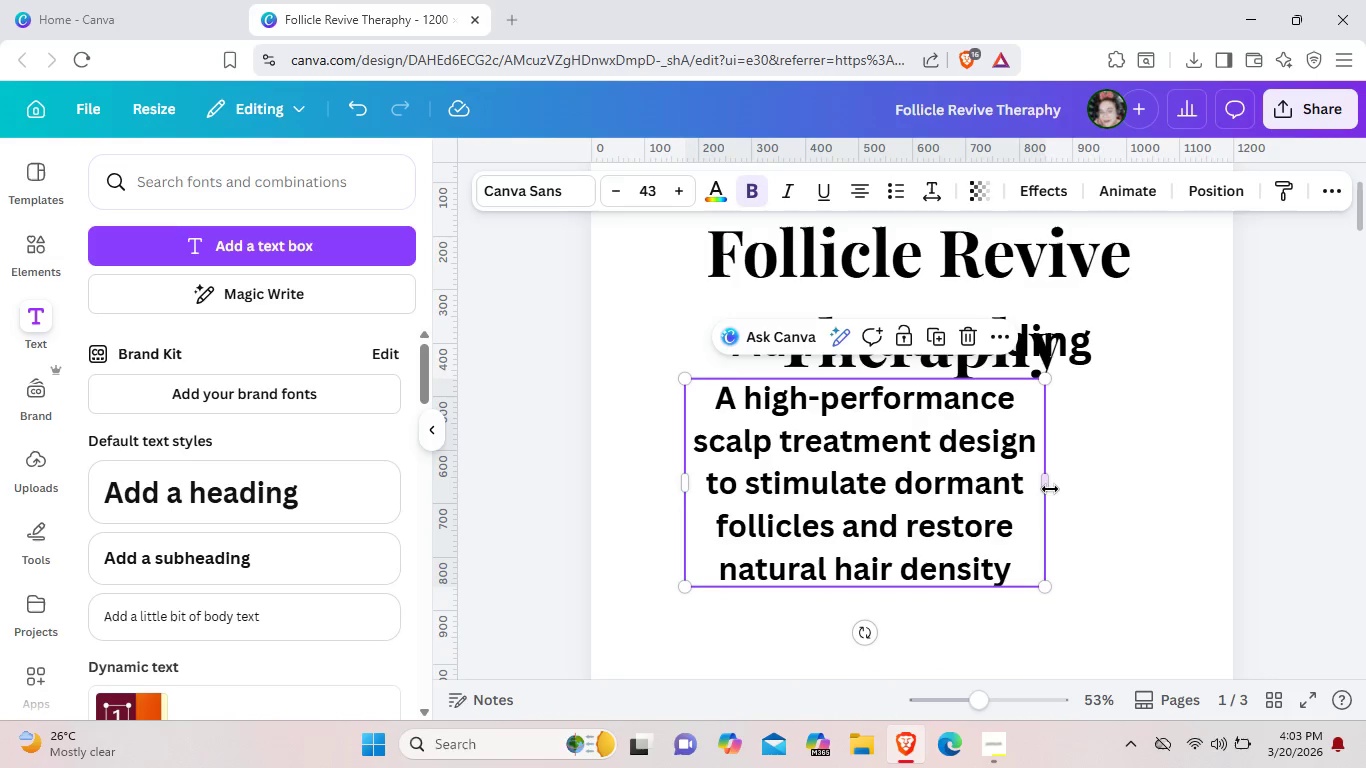 
left_click_drag(start_coordinate=[1054, 486], to_coordinate=[1222, 481])
 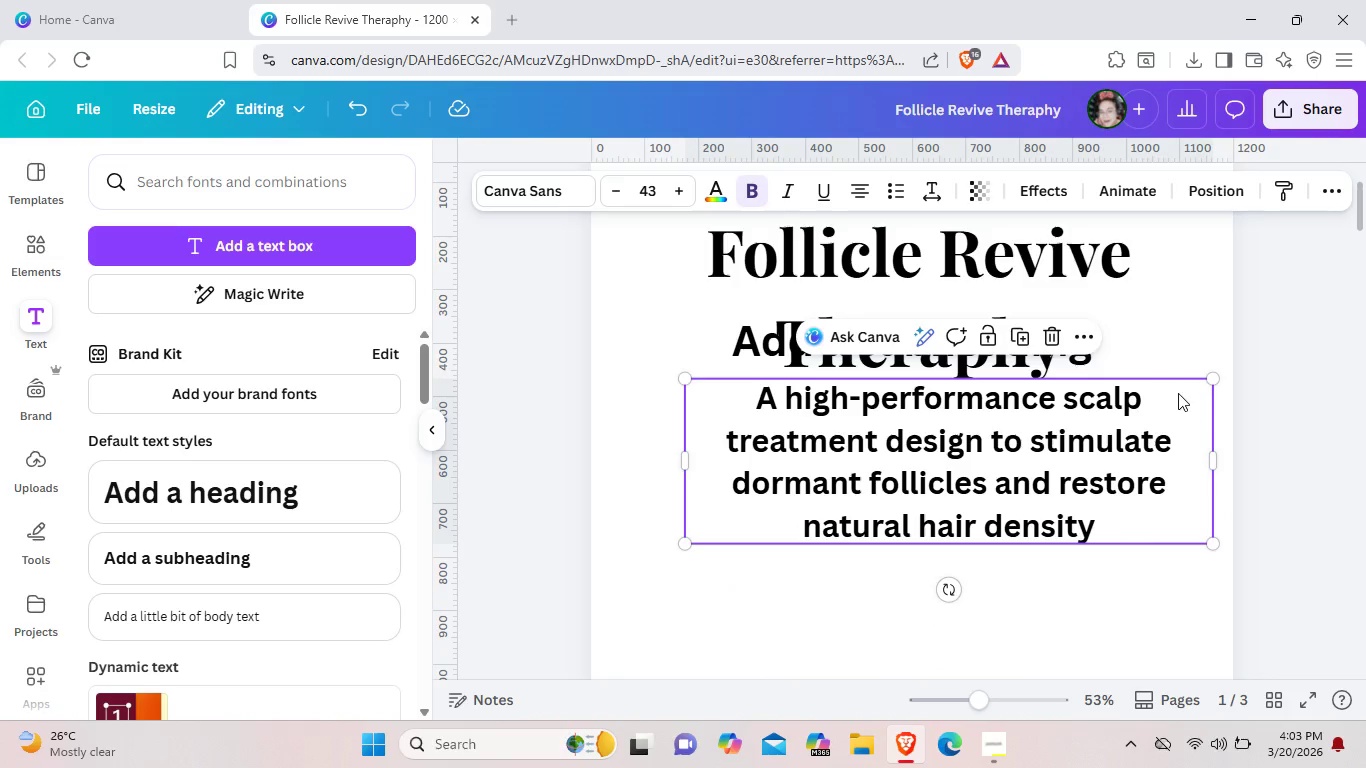 
left_click_drag(start_coordinate=[1170, 378], to_coordinate=[1153, 462])
 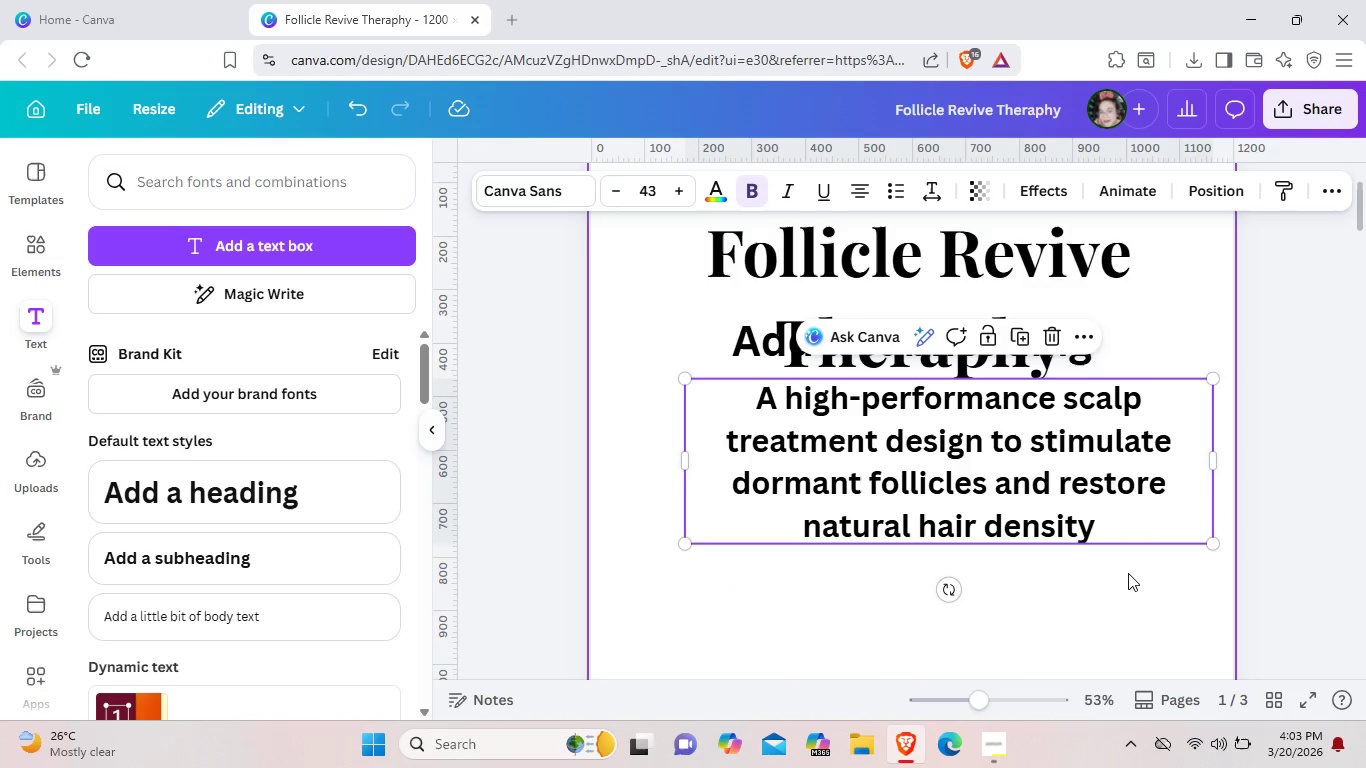 
left_click([1128, 573])
 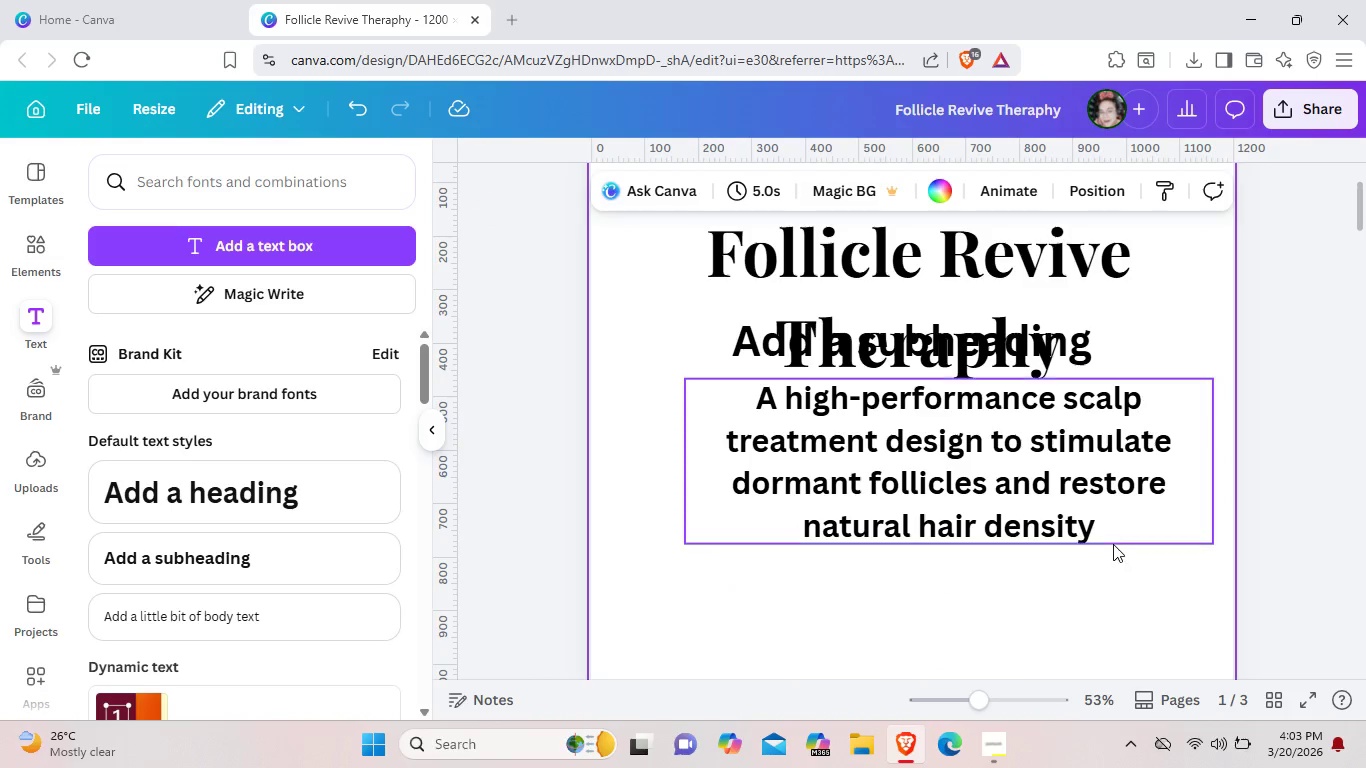 
left_click_drag(start_coordinate=[1113, 544], to_coordinate=[1086, 634])
 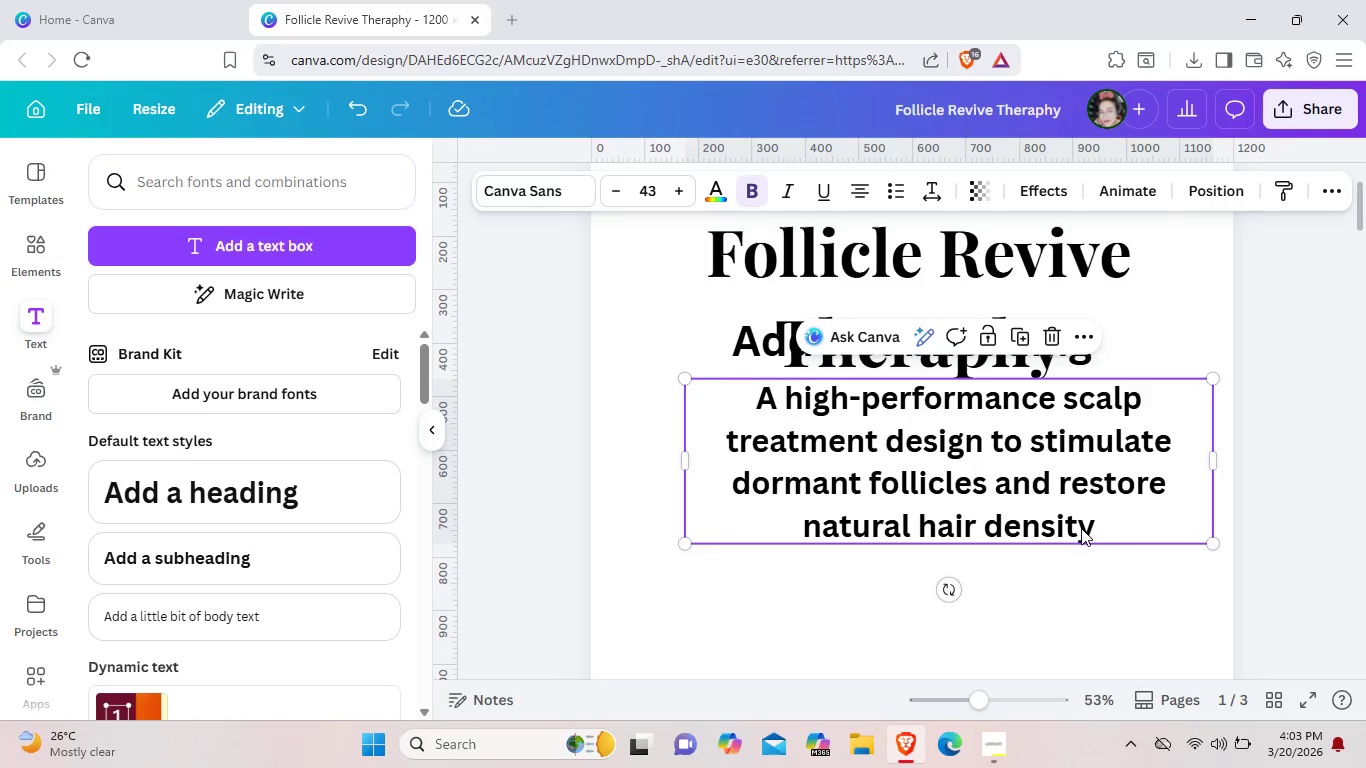 
left_click_drag(start_coordinate=[1081, 528], to_coordinate=[1070, 609])
 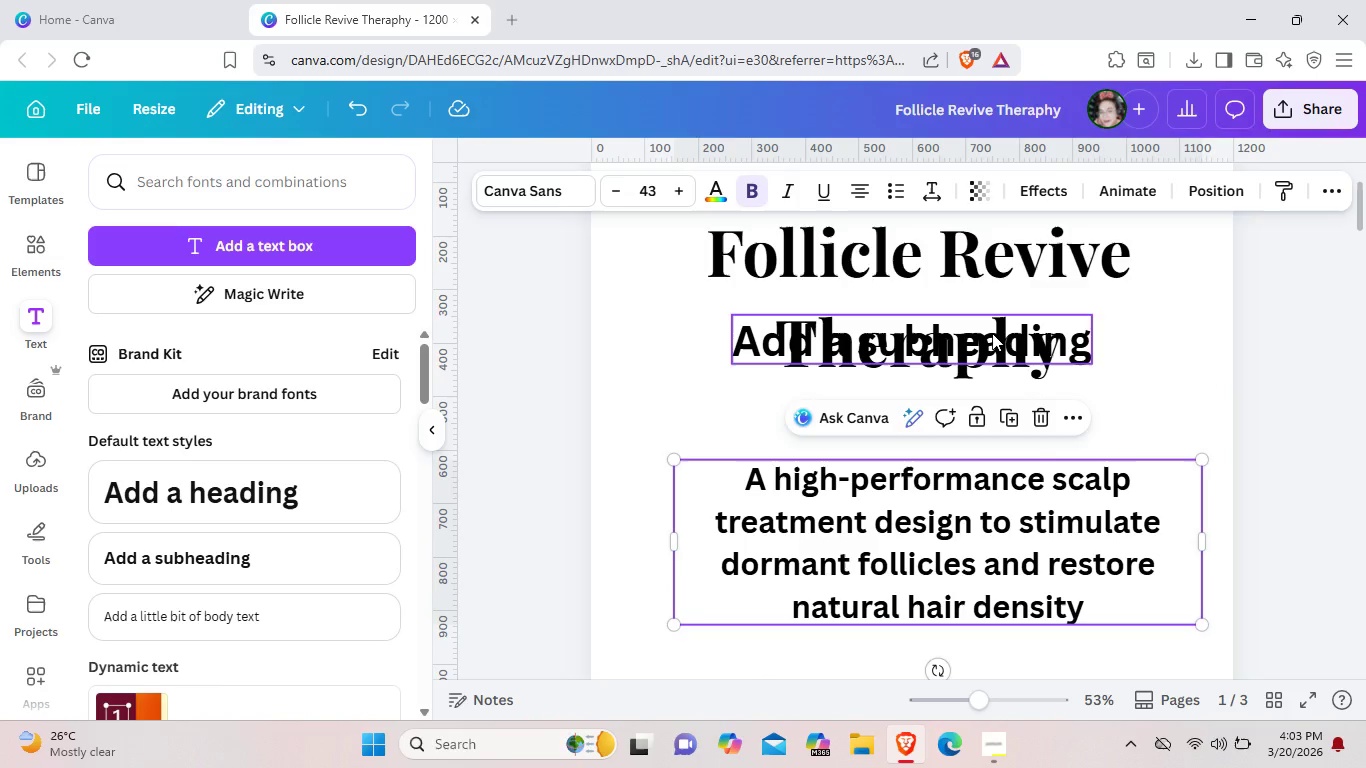 
left_click_drag(start_coordinate=[992, 333], to_coordinate=[961, 390])
 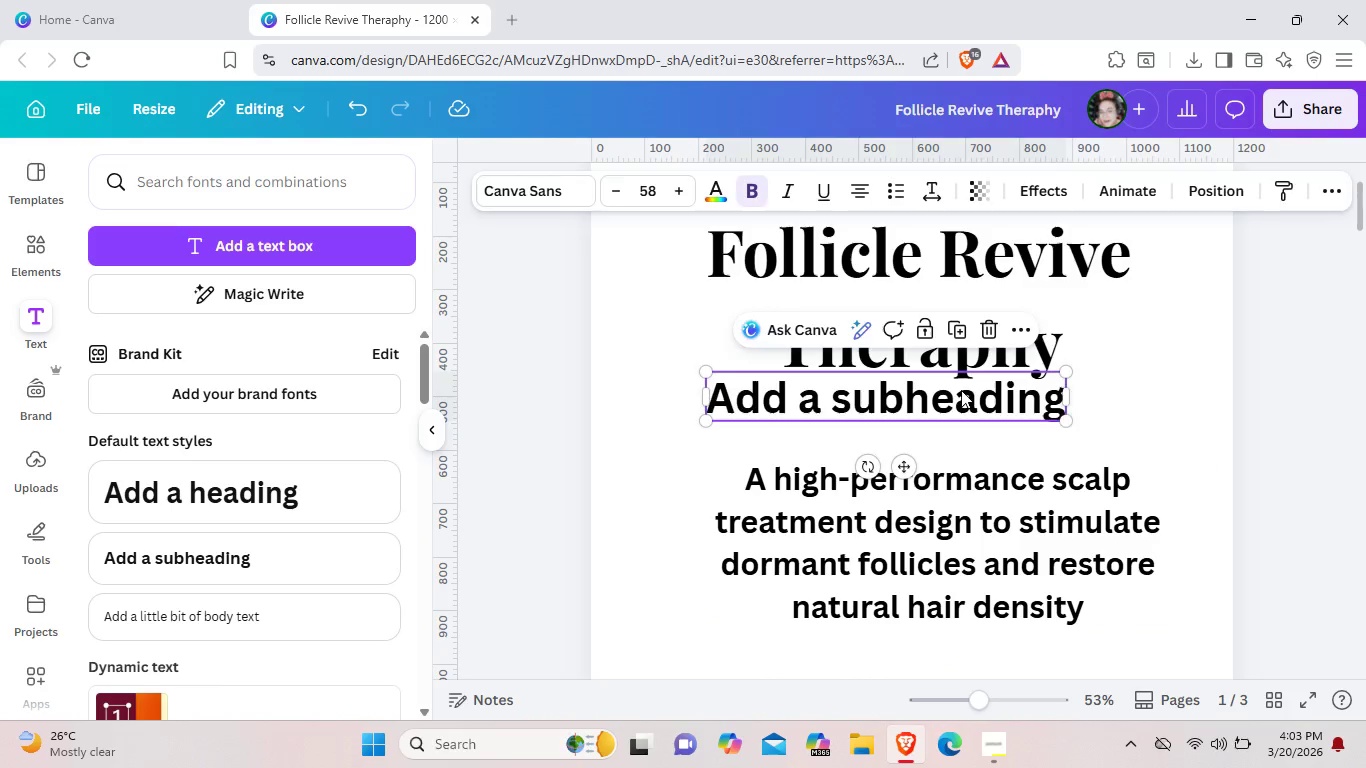 
key(Backspace)
 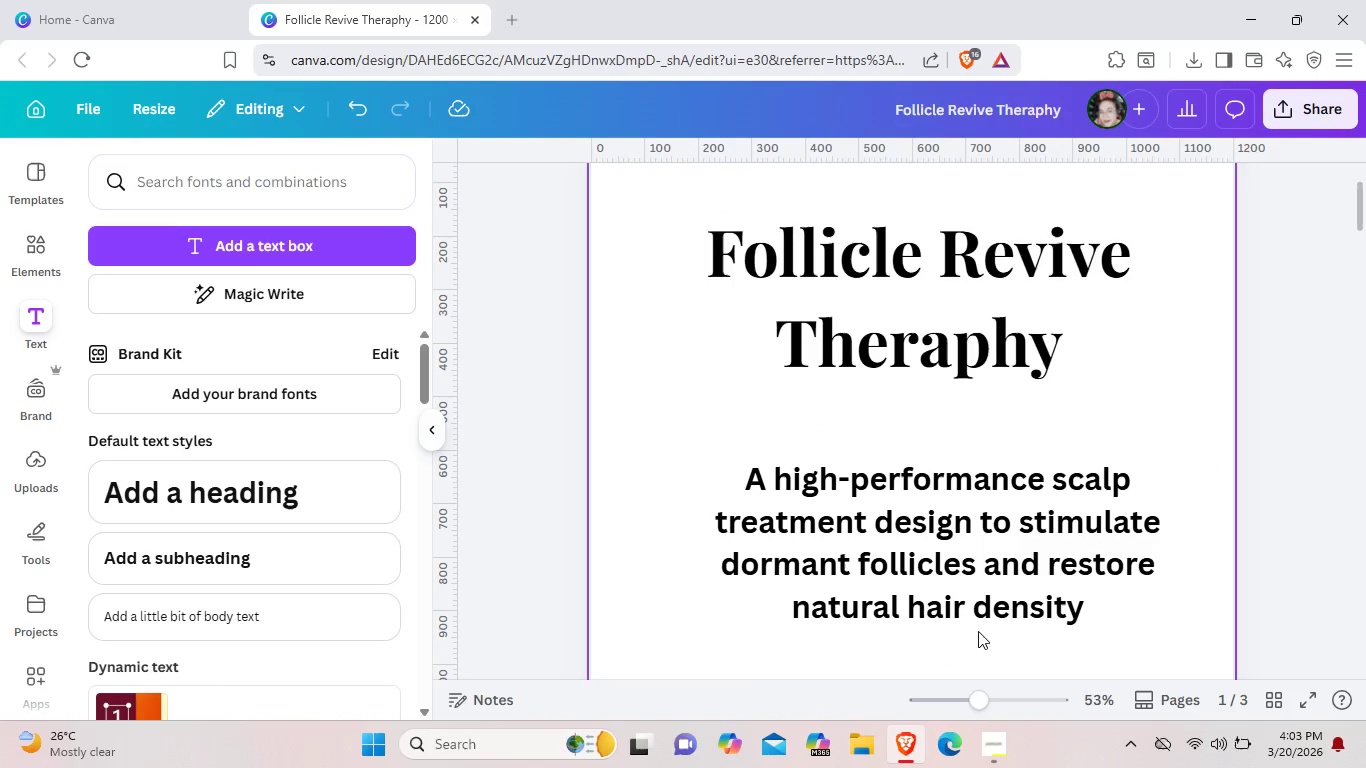 
left_click_drag(start_coordinate=[981, 625], to_coordinate=[952, 586])
 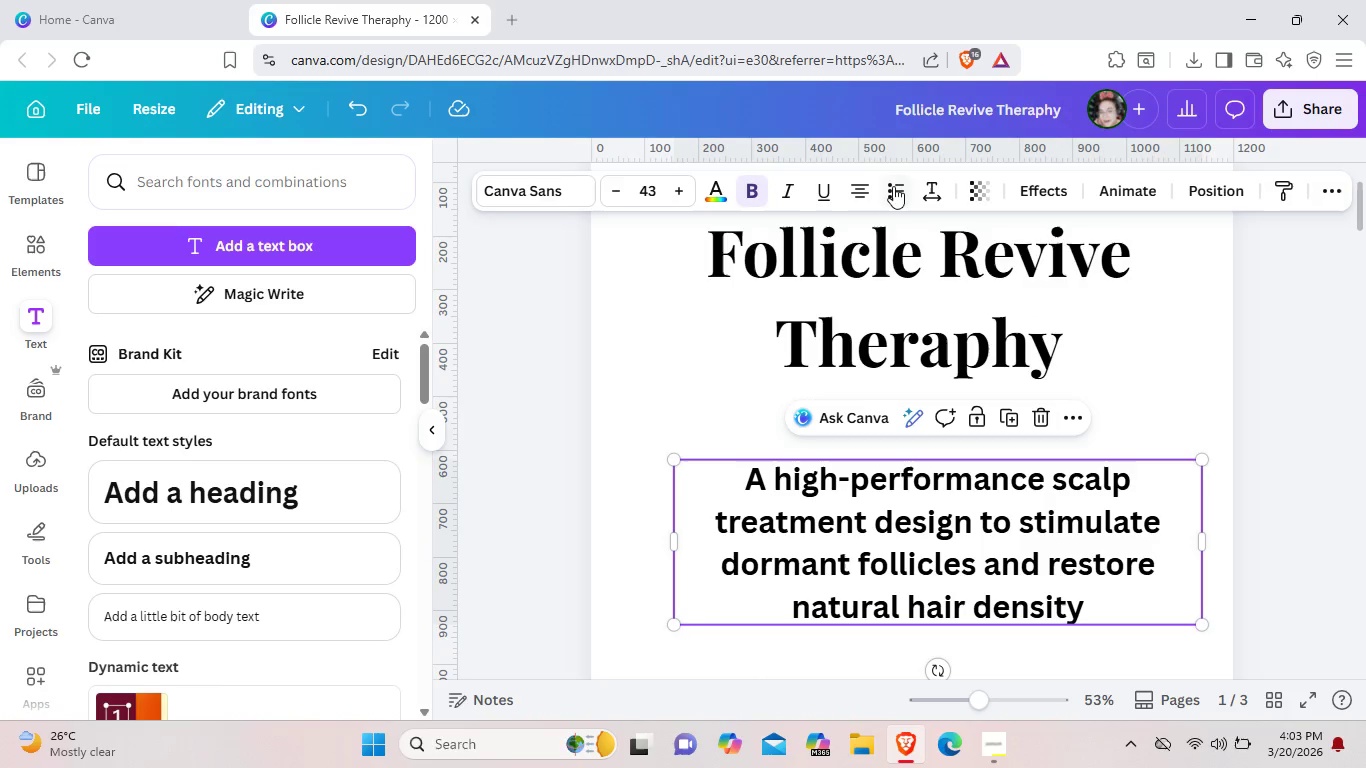 
left_click([866, 186])
 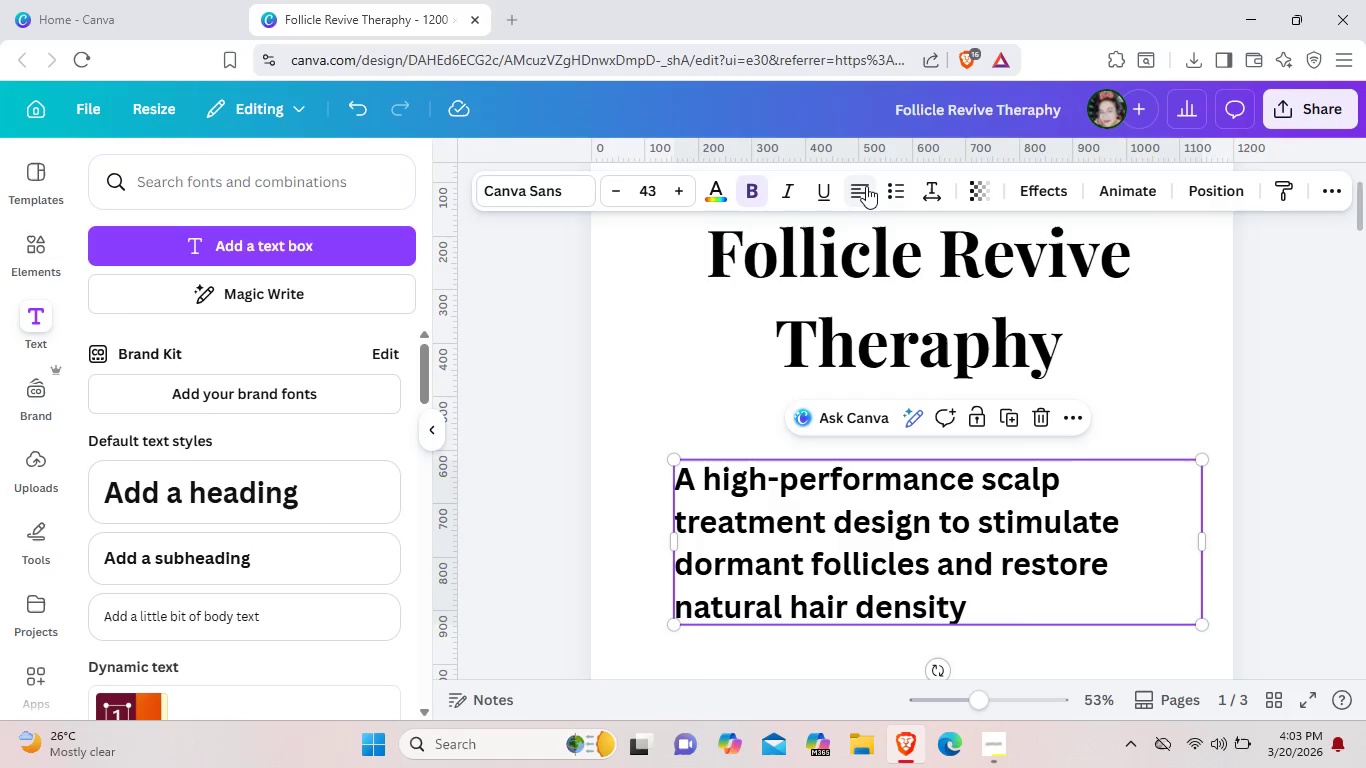 
left_click([866, 186])
 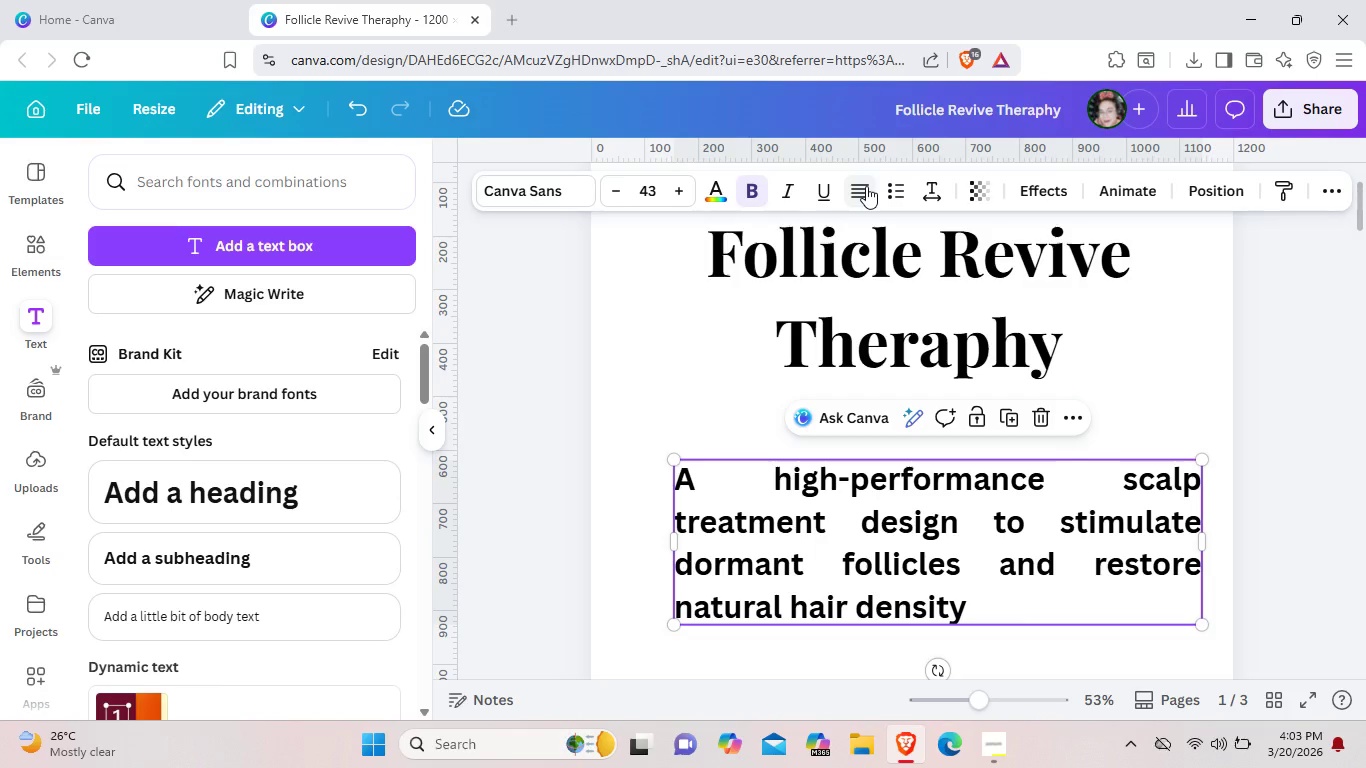 
left_click([866, 186])
 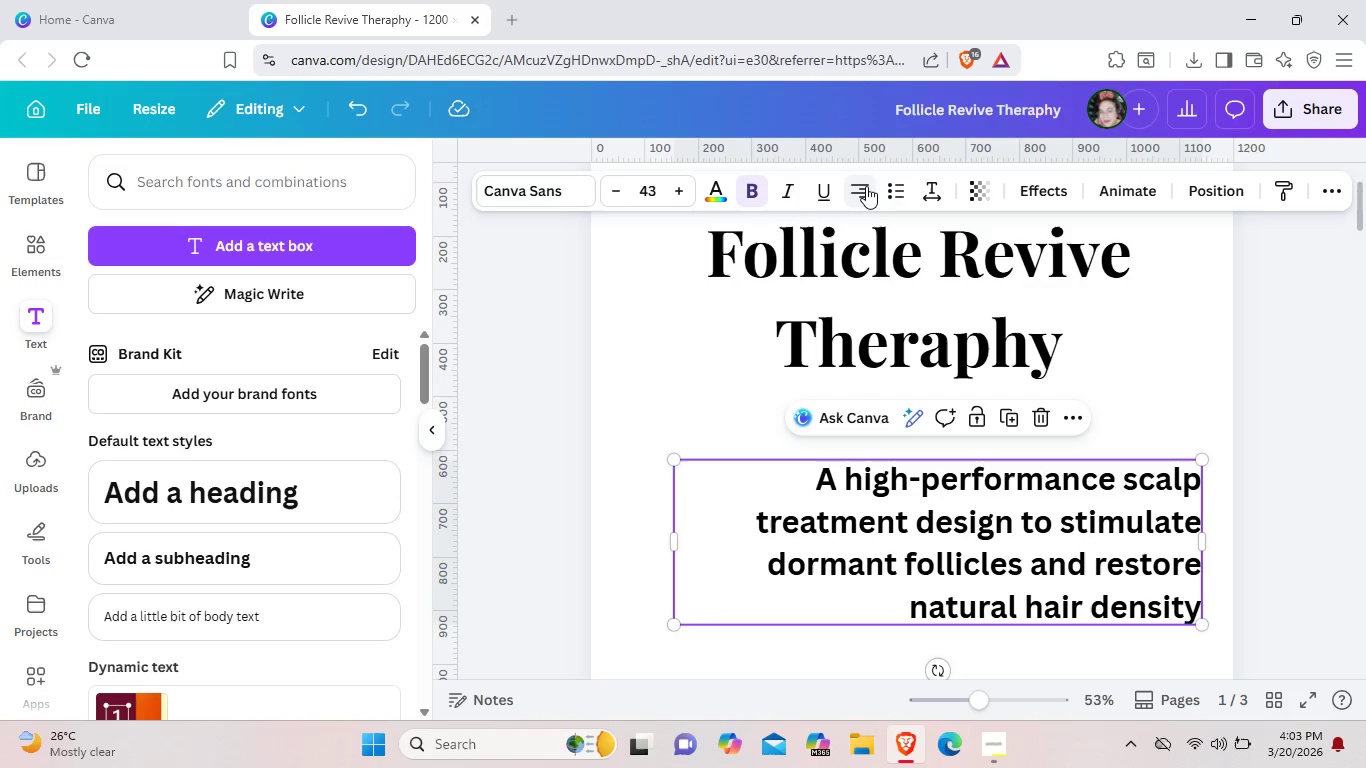 
left_click([866, 186])
 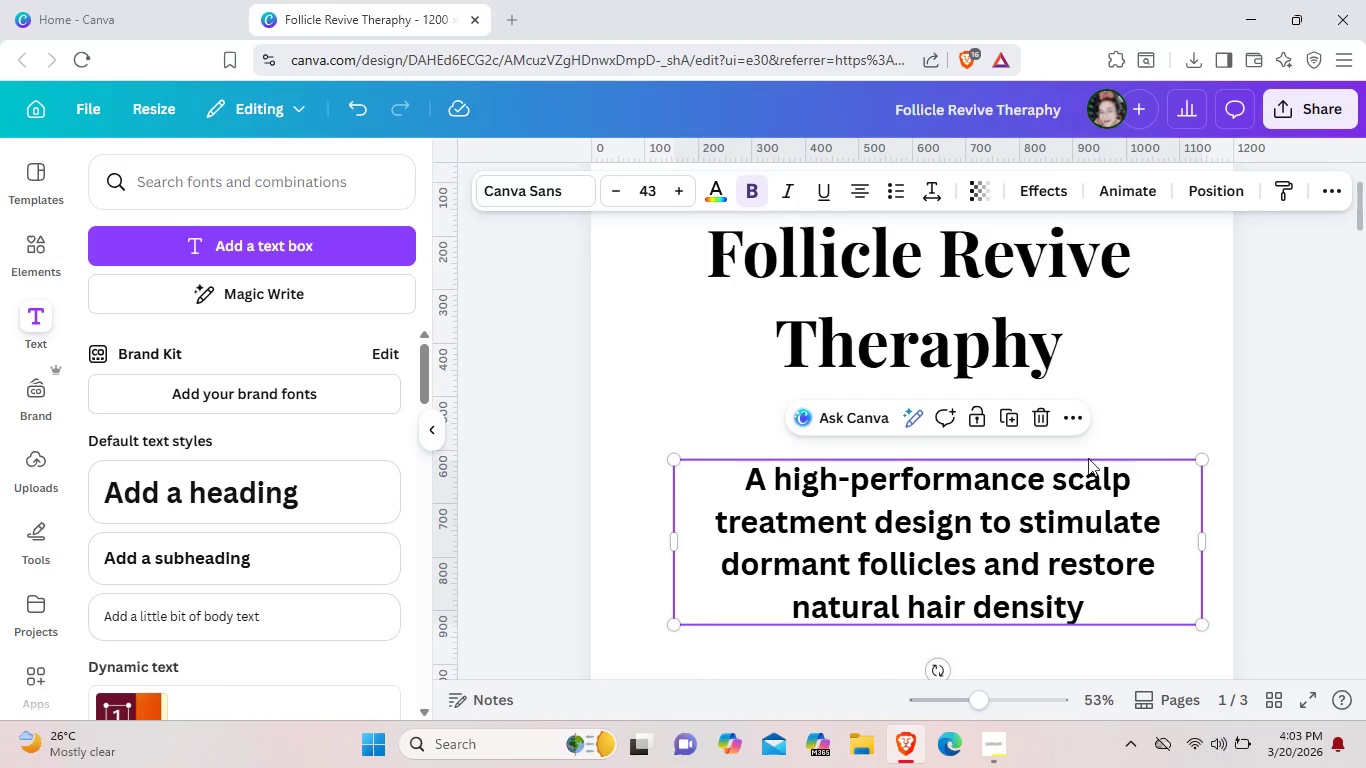 
left_click([1136, 405])
 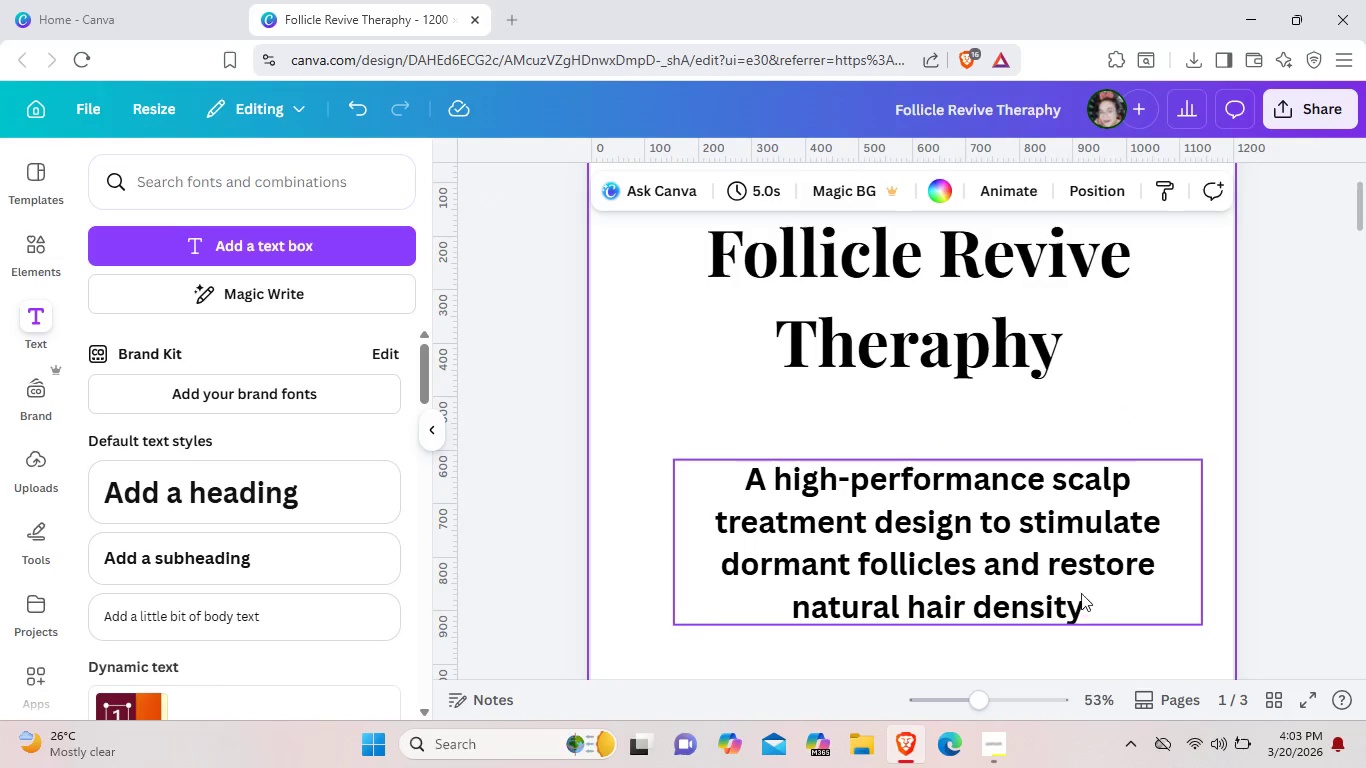 
left_click([1083, 569])
 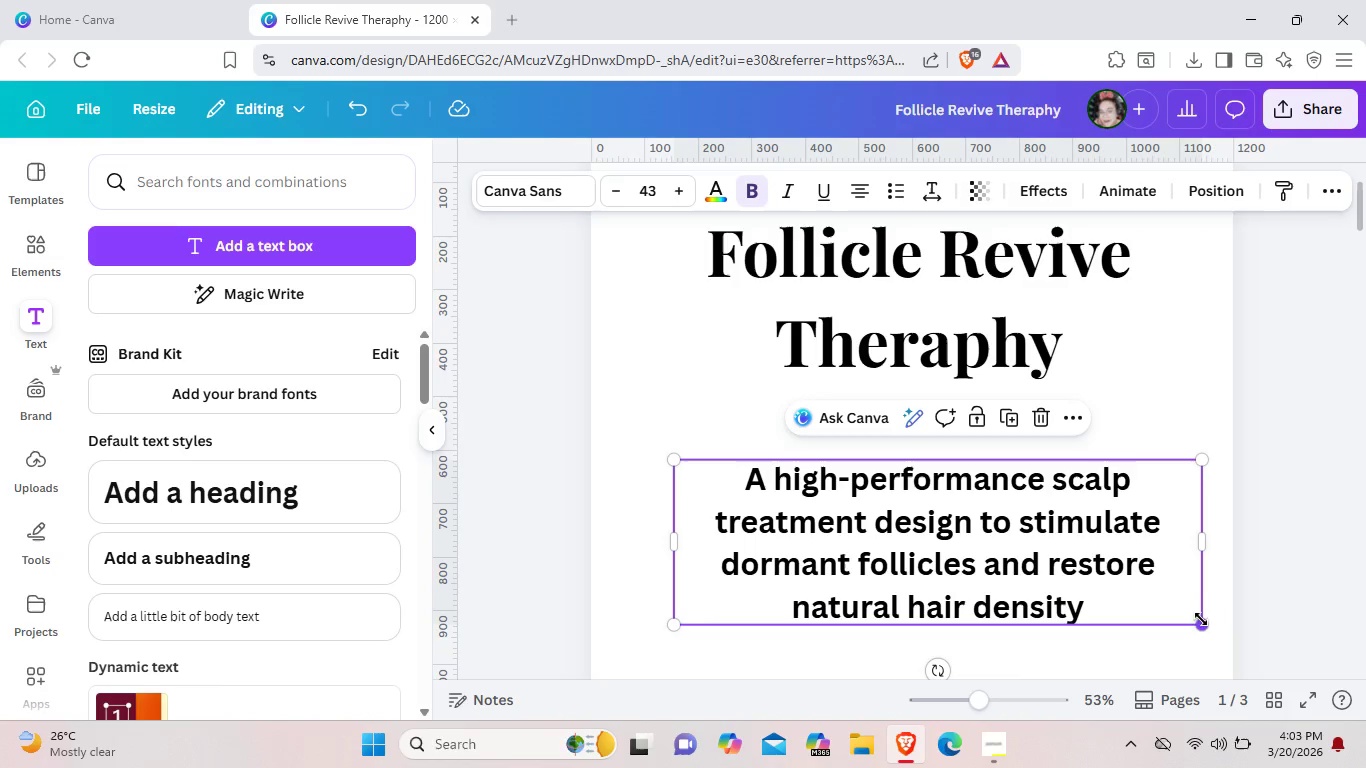 
left_click_drag(start_coordinate=[1201, 620], to_coordinate=[1231, 635])
 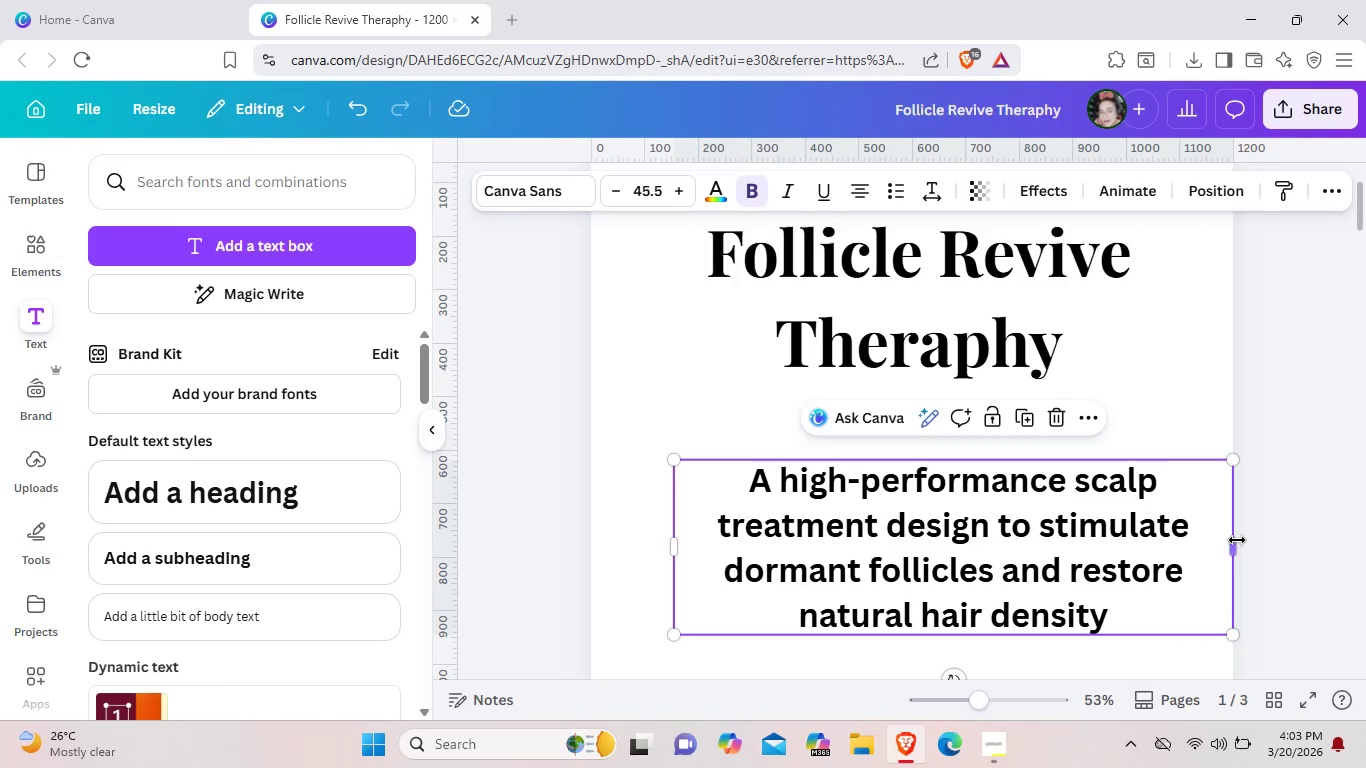 
left_click_drag(start_coordinate=[1237, 540], to_coordinate=[1295, 530])
 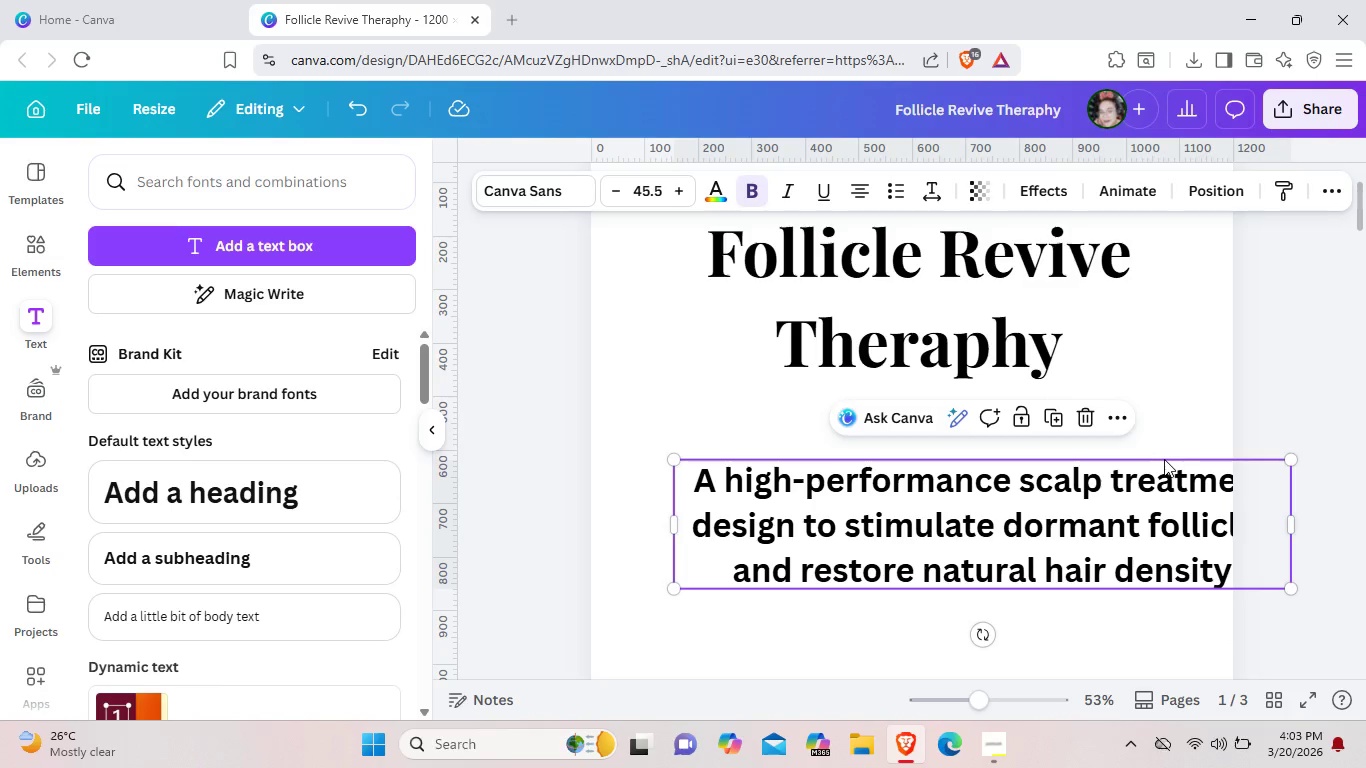 
left_click_drag(start_coordinate=[1164, 459], to_coordinate=[1140, 458])
 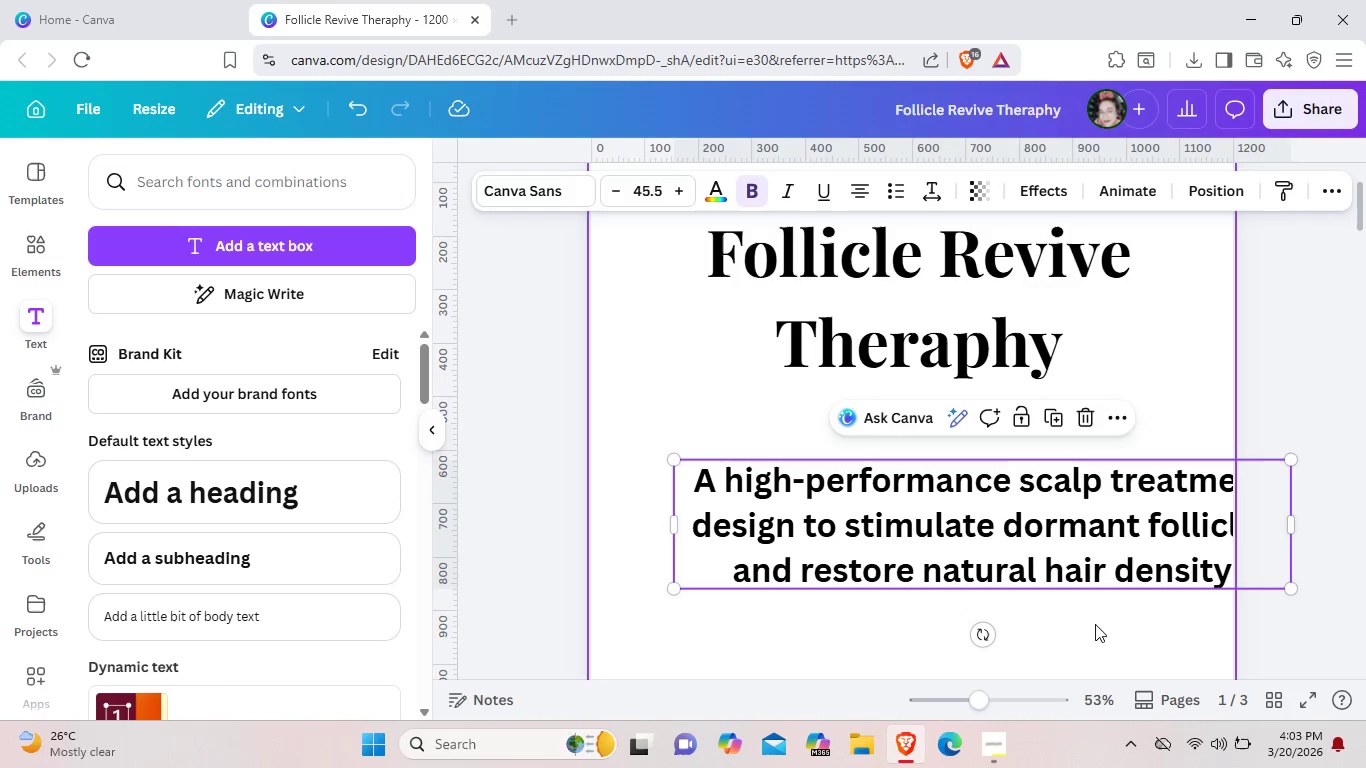 
left_click([1095, 624])
 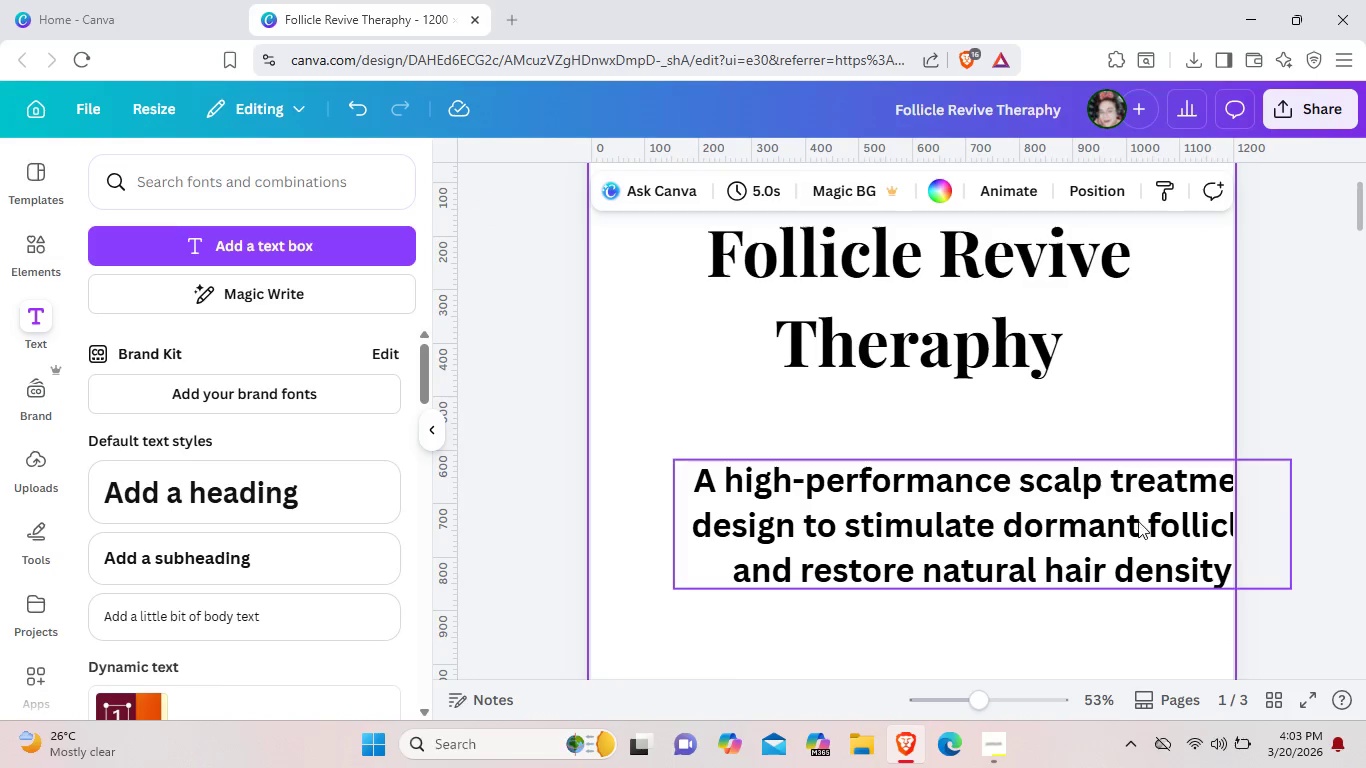 
left_click_drag(start_coordinate=[1138, 521], to_coordinate=[1074, 484])
 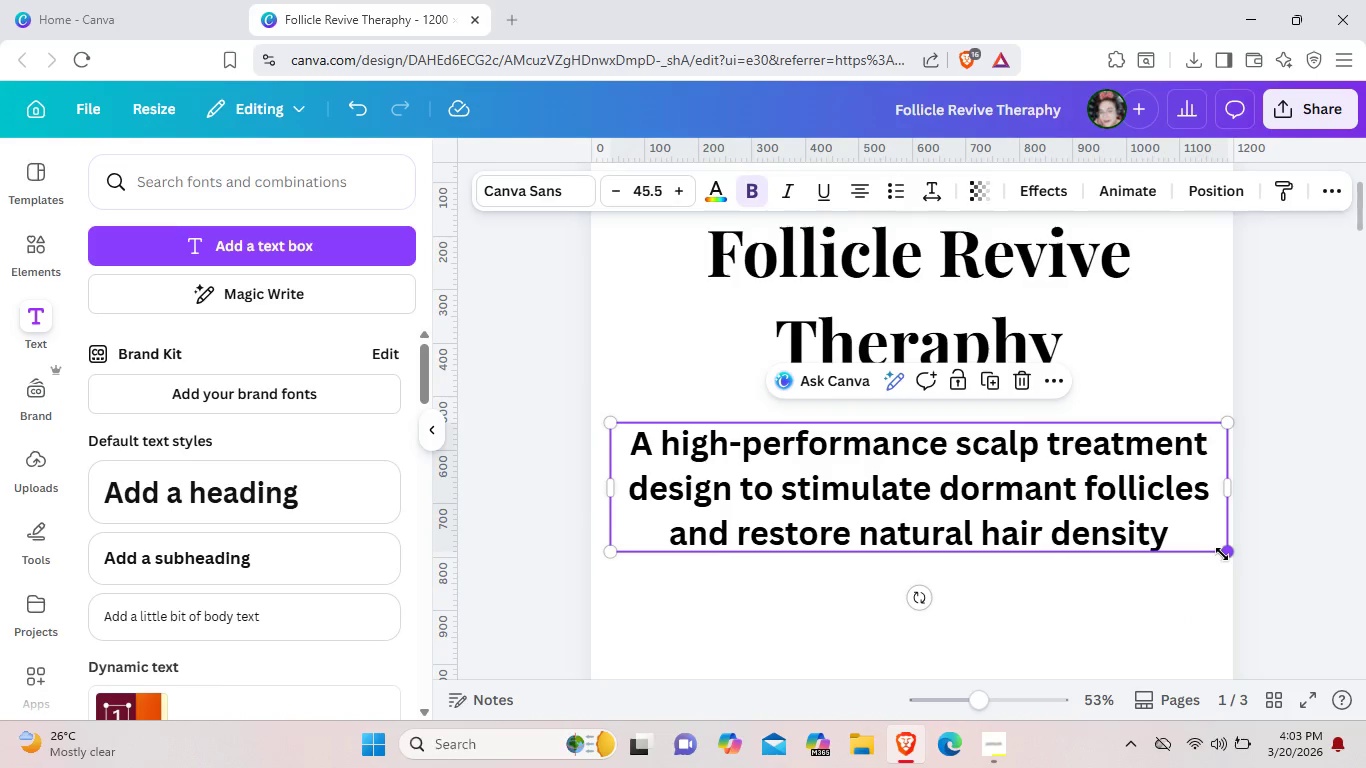 
left_click_drag(start_coordinate=[1222, 554], to_coordinate=[1174, 511])
 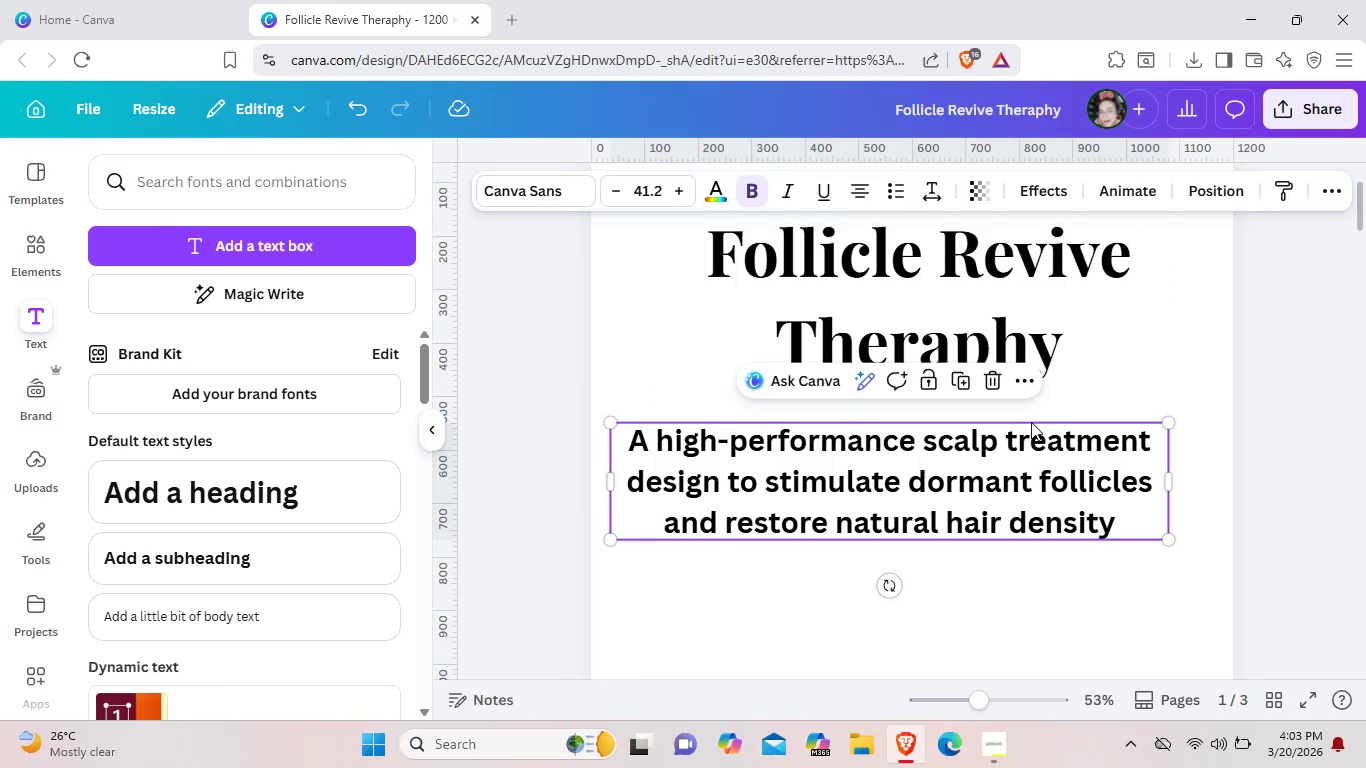 
left_click_drag(start_coordinate=[1031, 422], to_coordinate=[1074, 431])
 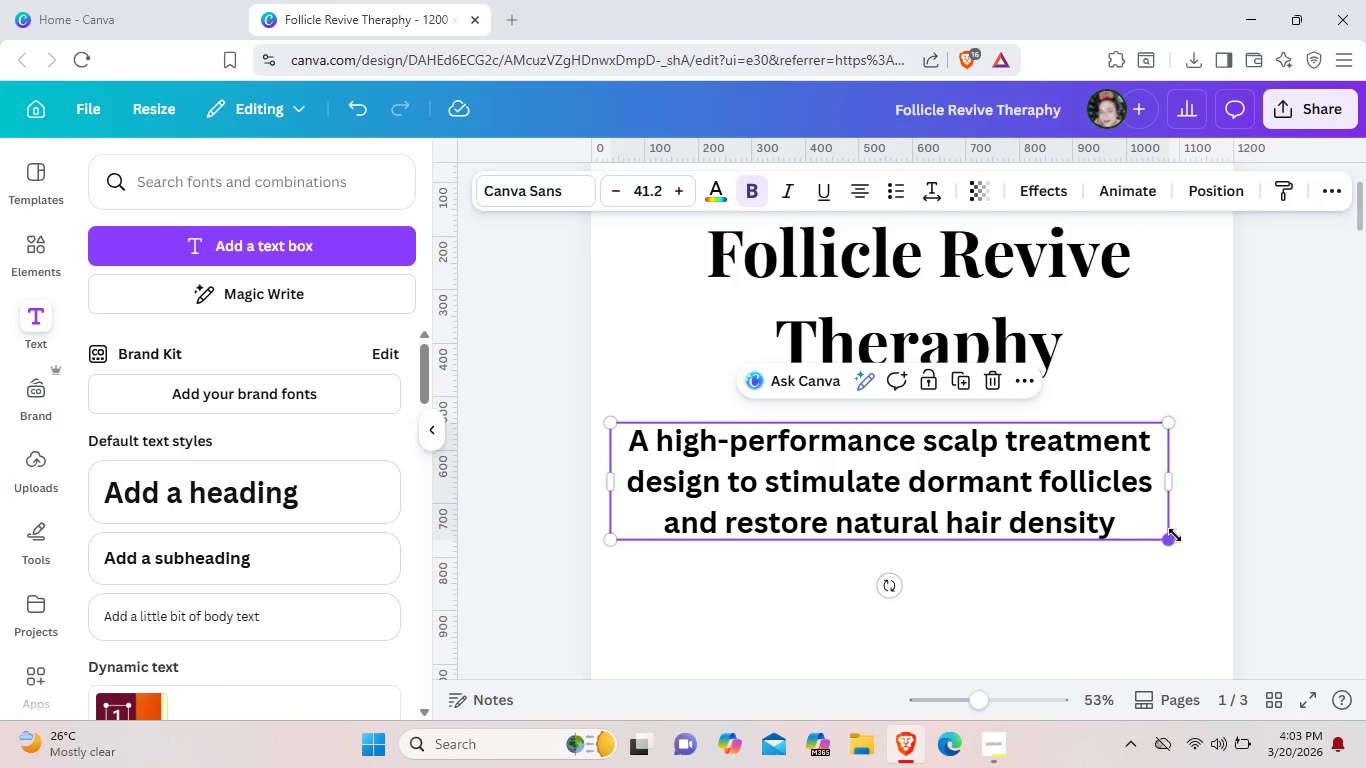 
left_click_drag(start_coordinate=[1175, 535], to_coordinate=[1143, 516])
 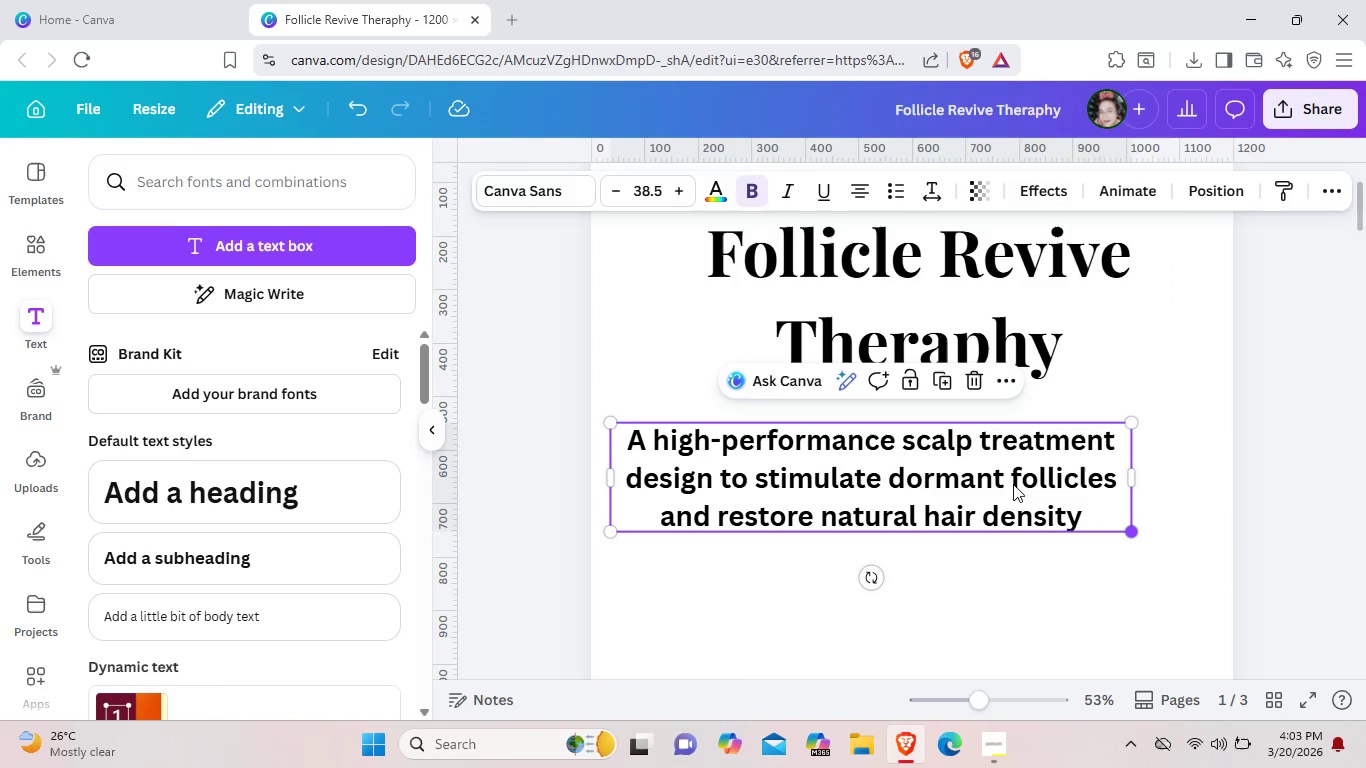 
left_click_drag(start_coordinate=[994, 476], to_coordinate=[1050, 492])
 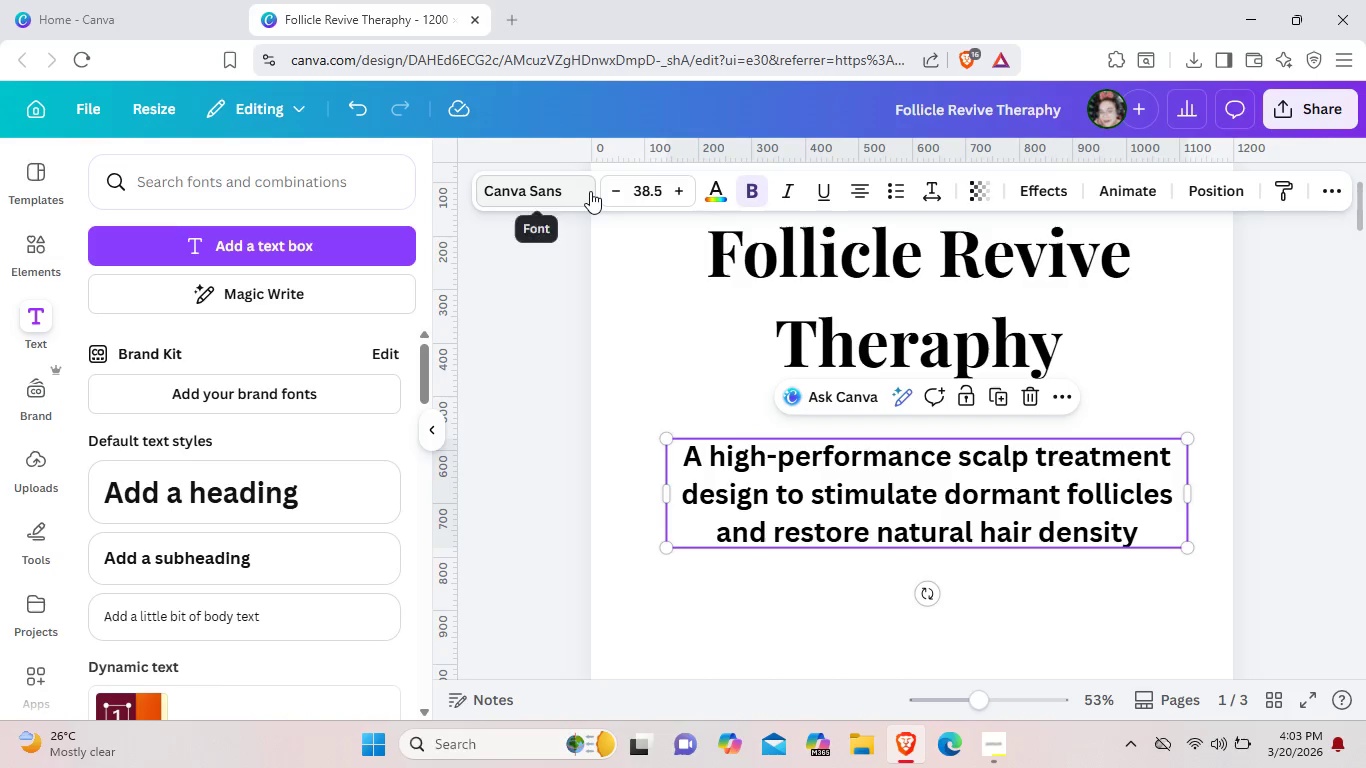 
left_click([585, 191])
 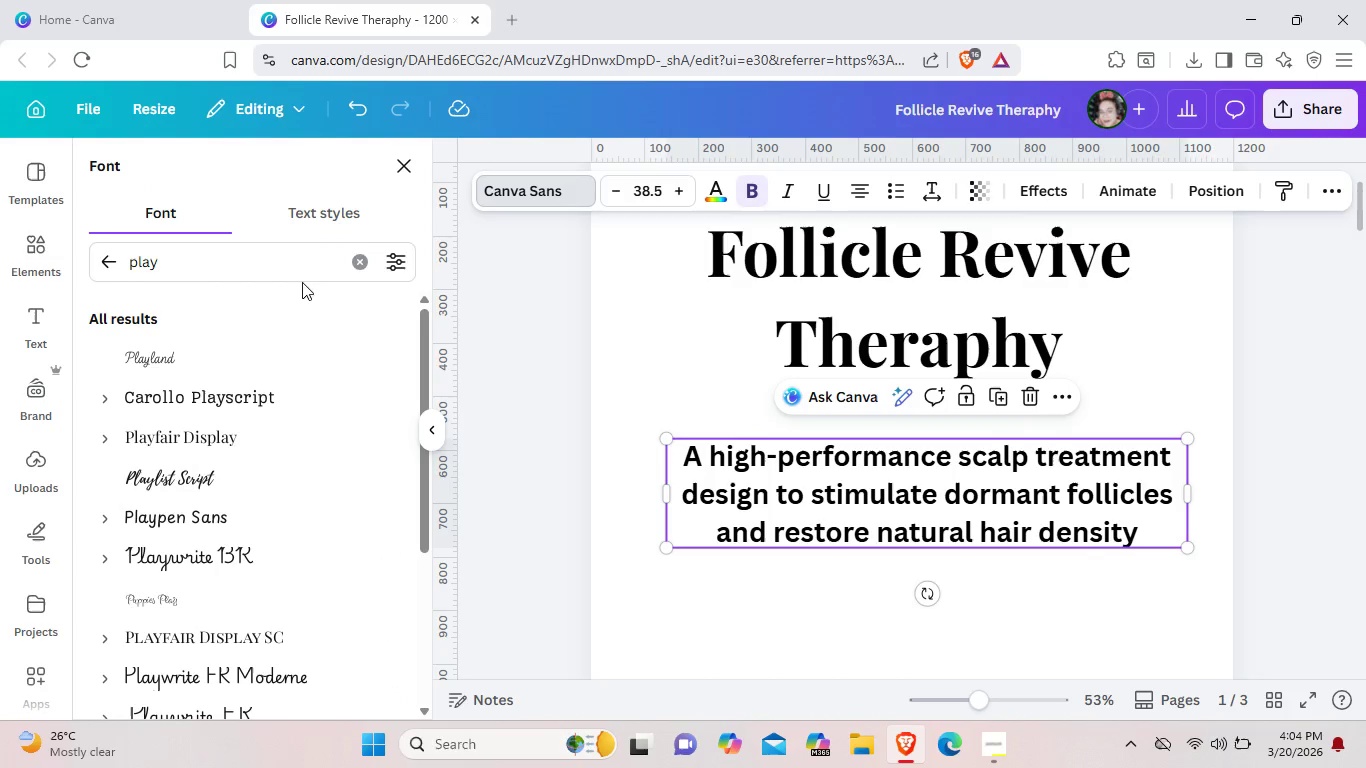 
left_click([349, 266])
 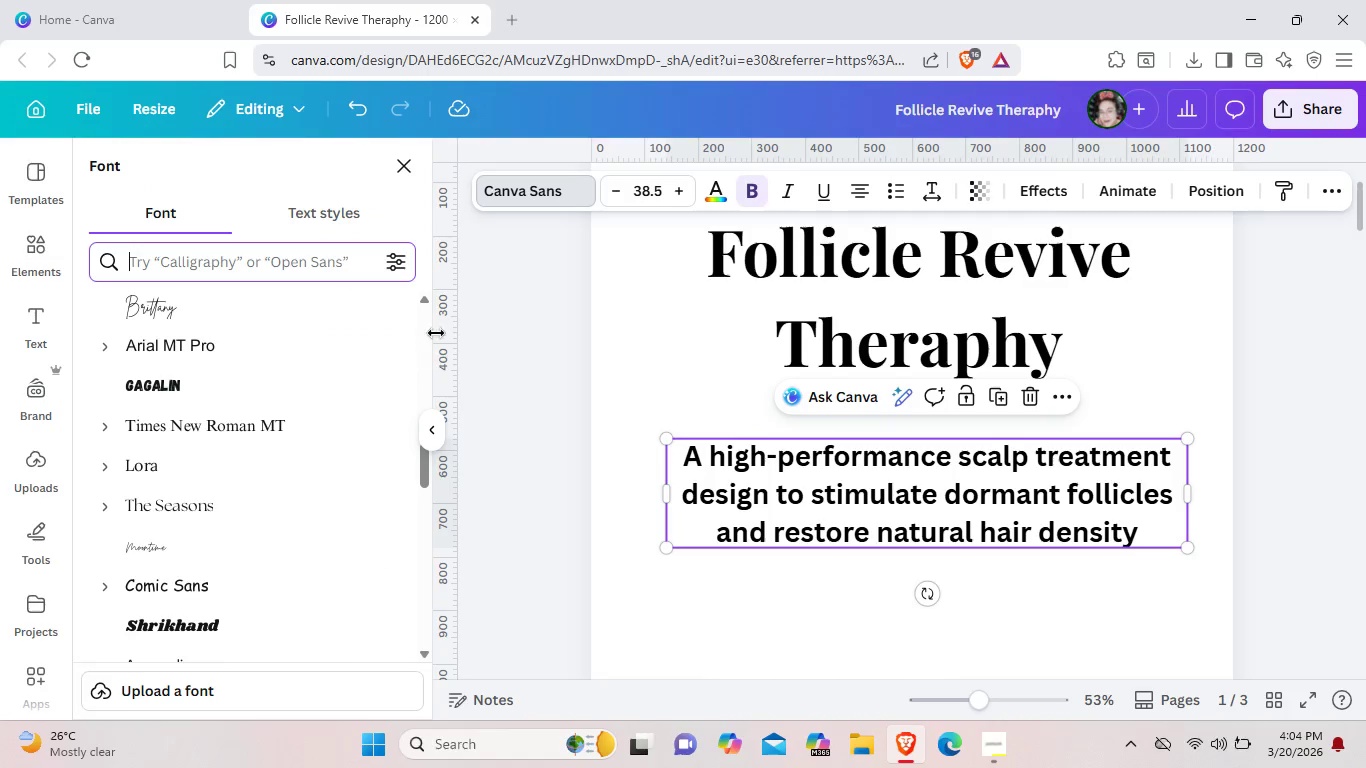 
double_click([423, 300])
 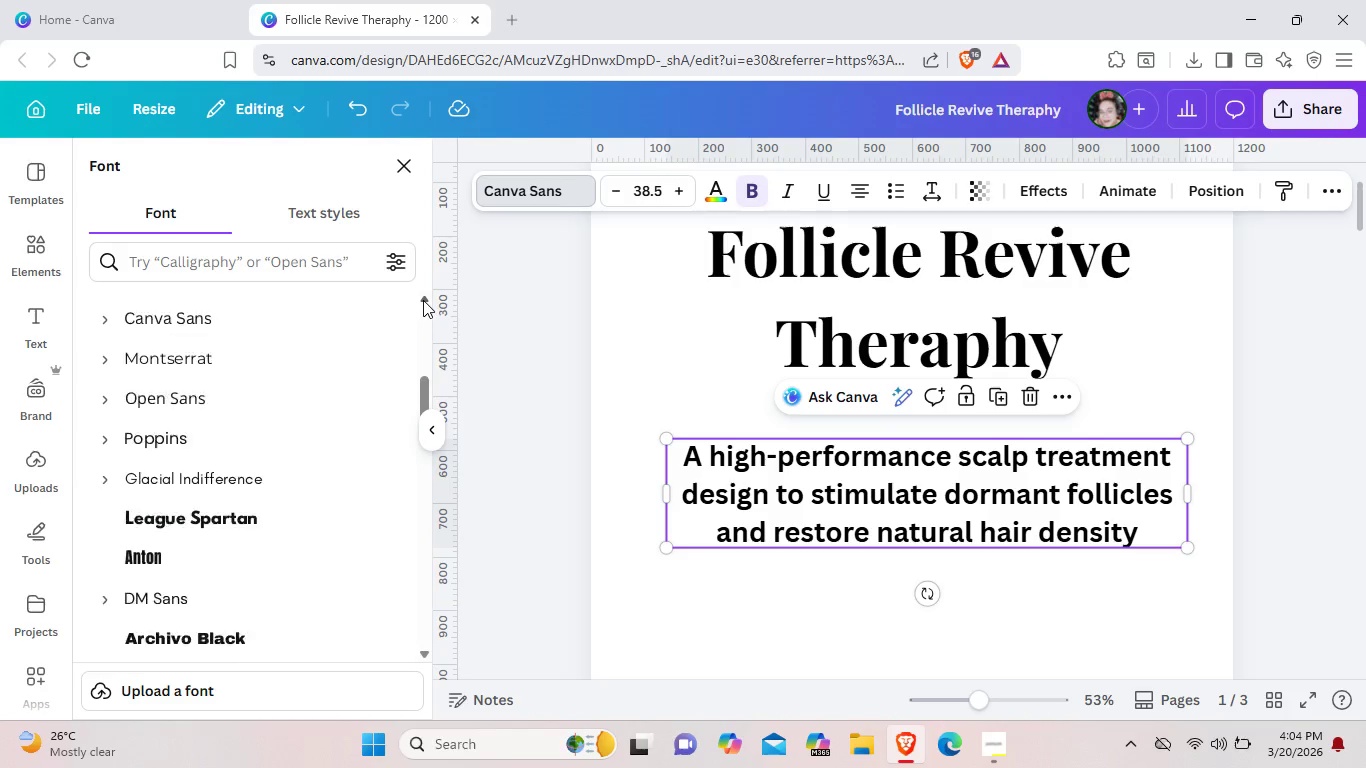 
triple_click([423, 300])
 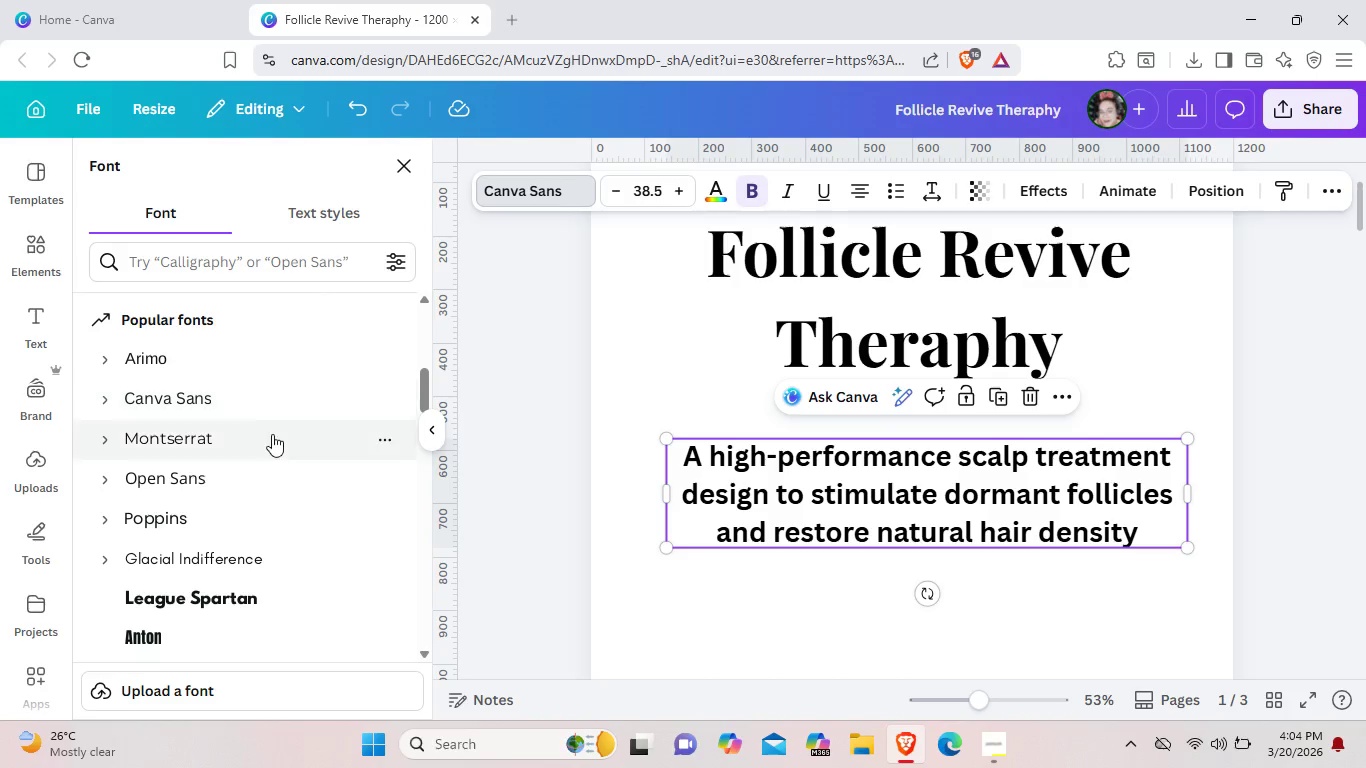 
left_click([272, 435])
 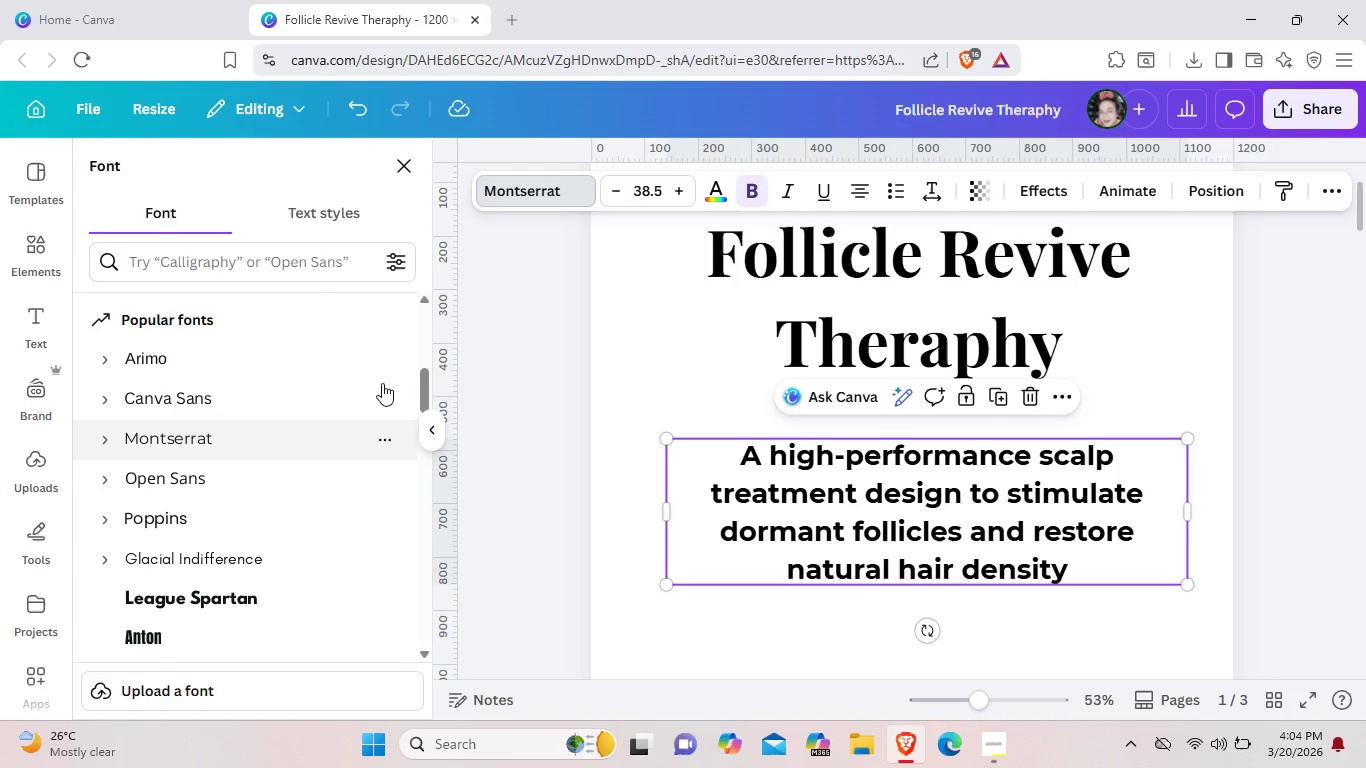 
left_click([751, 184])
 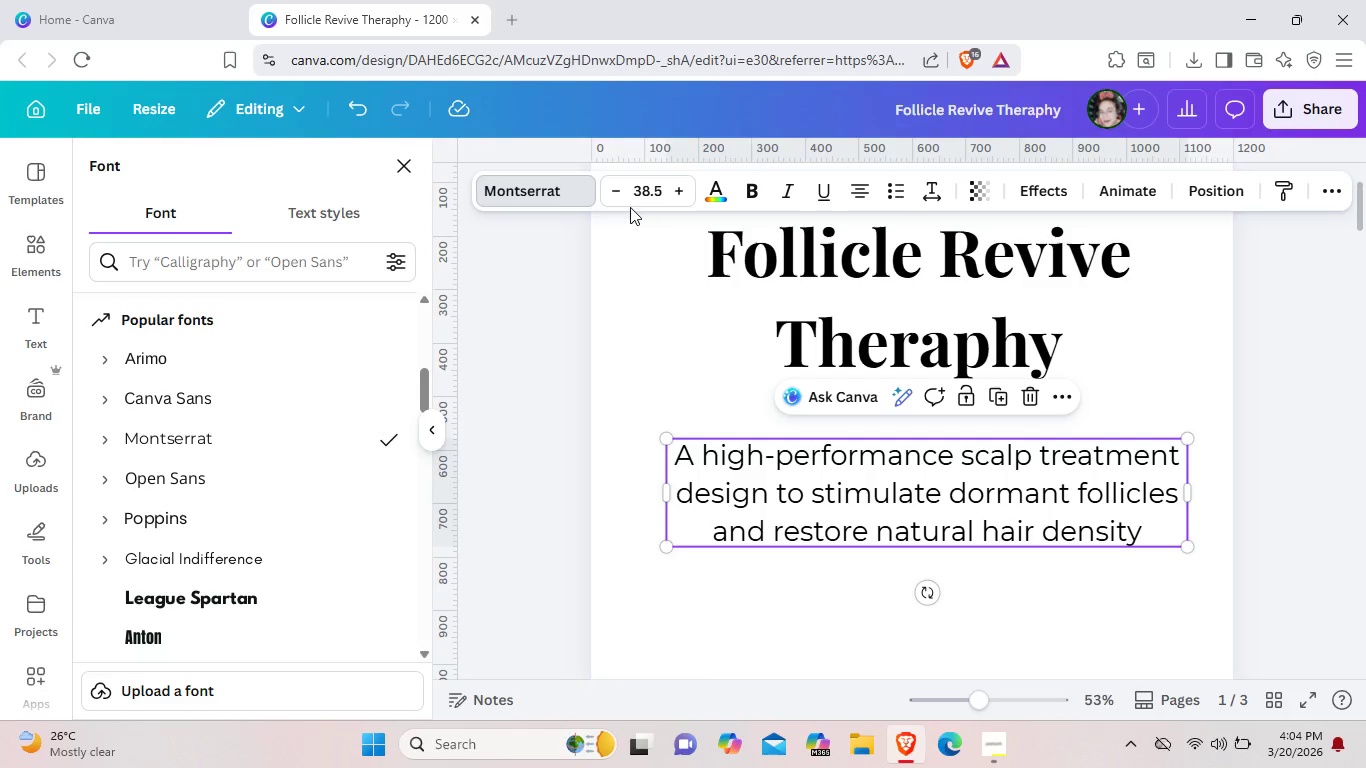 
double_click([627, 200])
 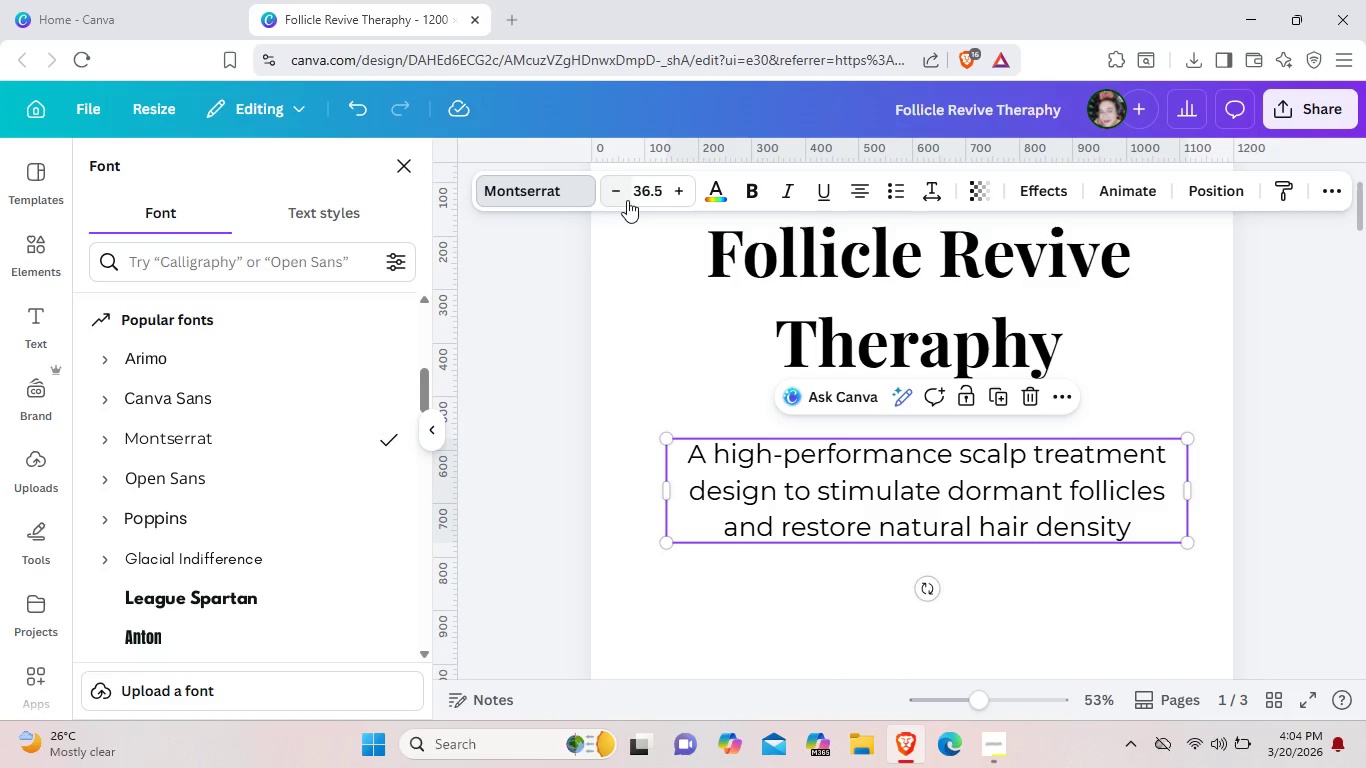 
left_click([627, 200])
 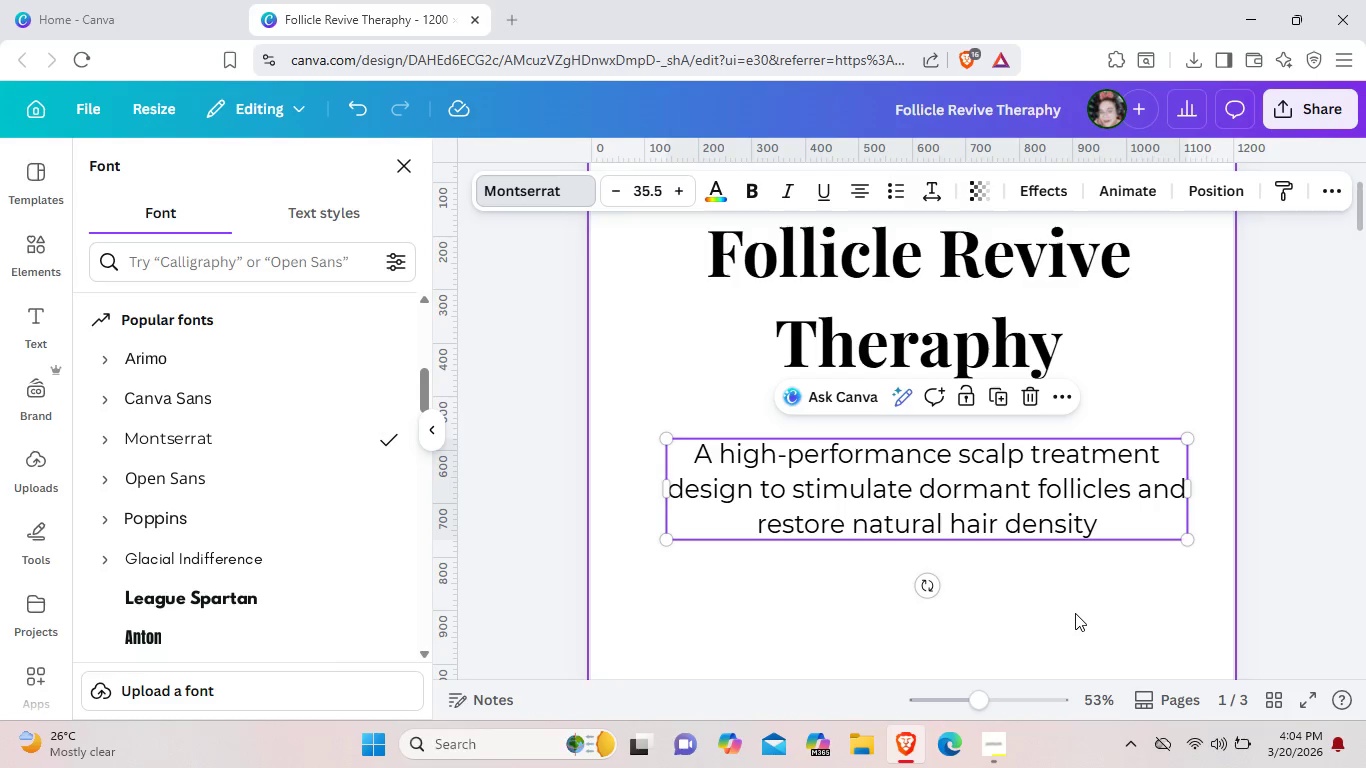 
left_click([1075, 613])
 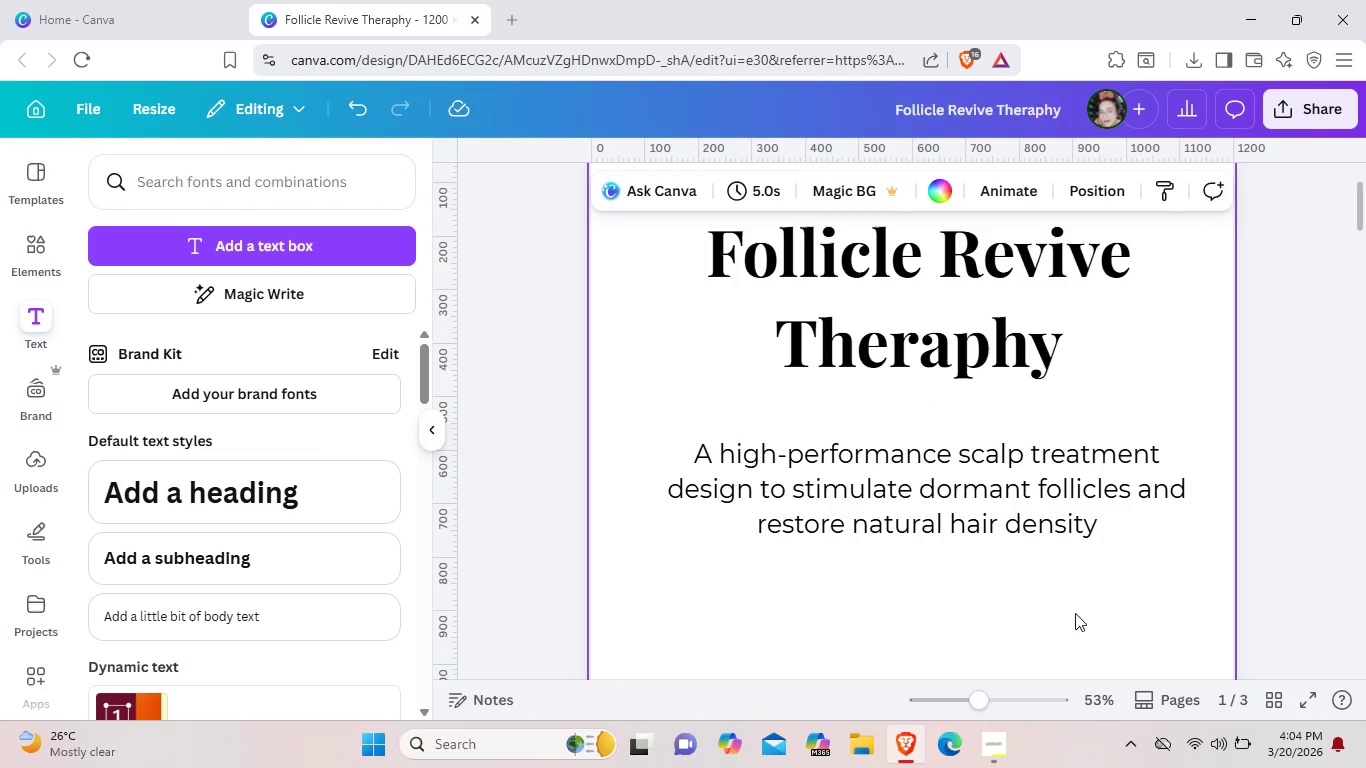 
wait(7.77)
 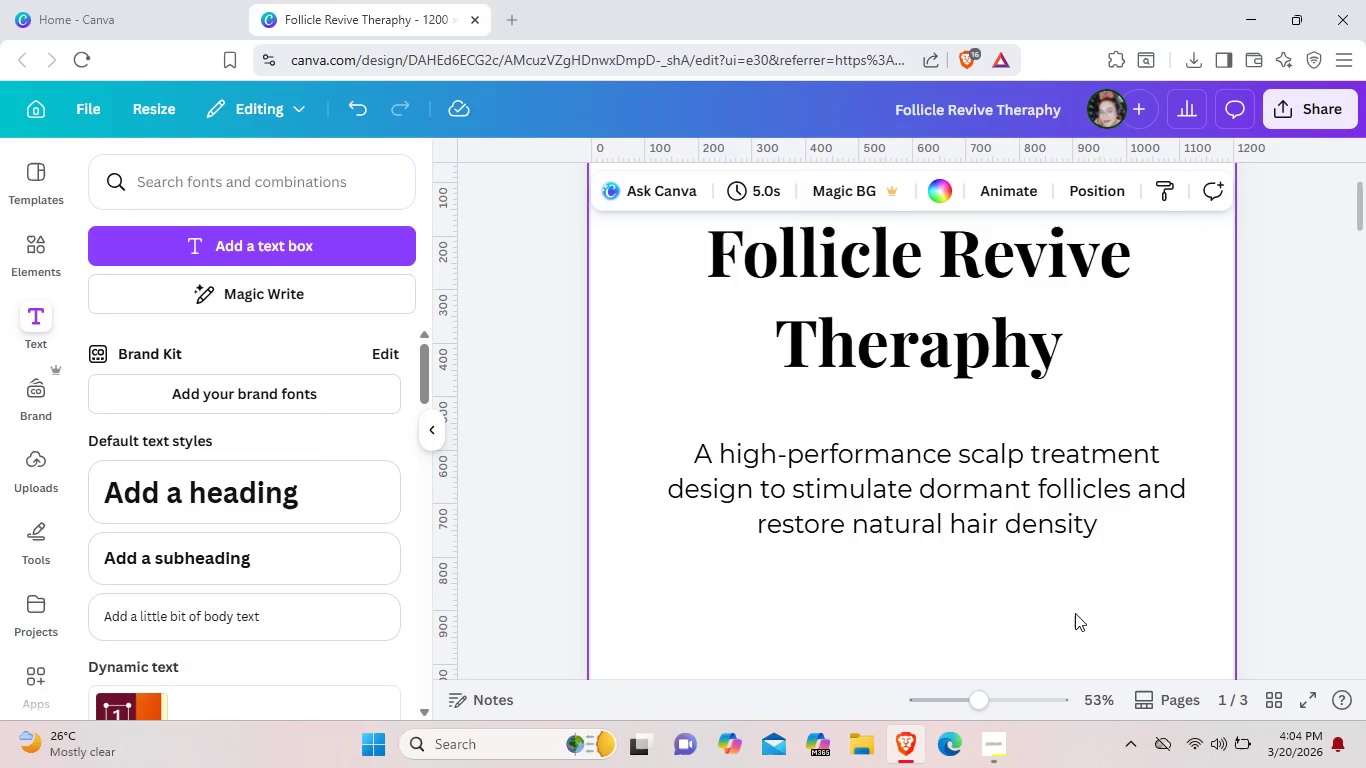 
scroll: coordinate [1075, 613], scroll_direction: down, amount: 2.0
 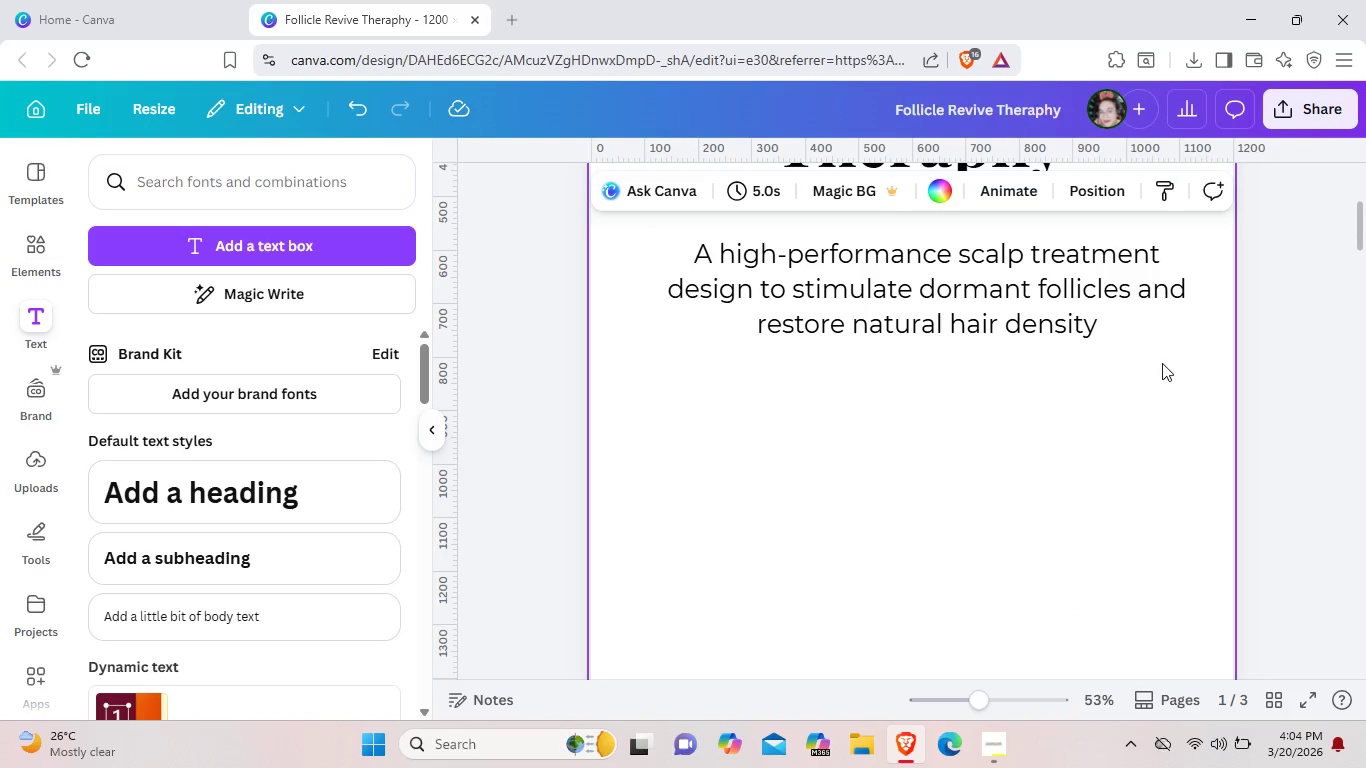 
left_click([1110, 331])
 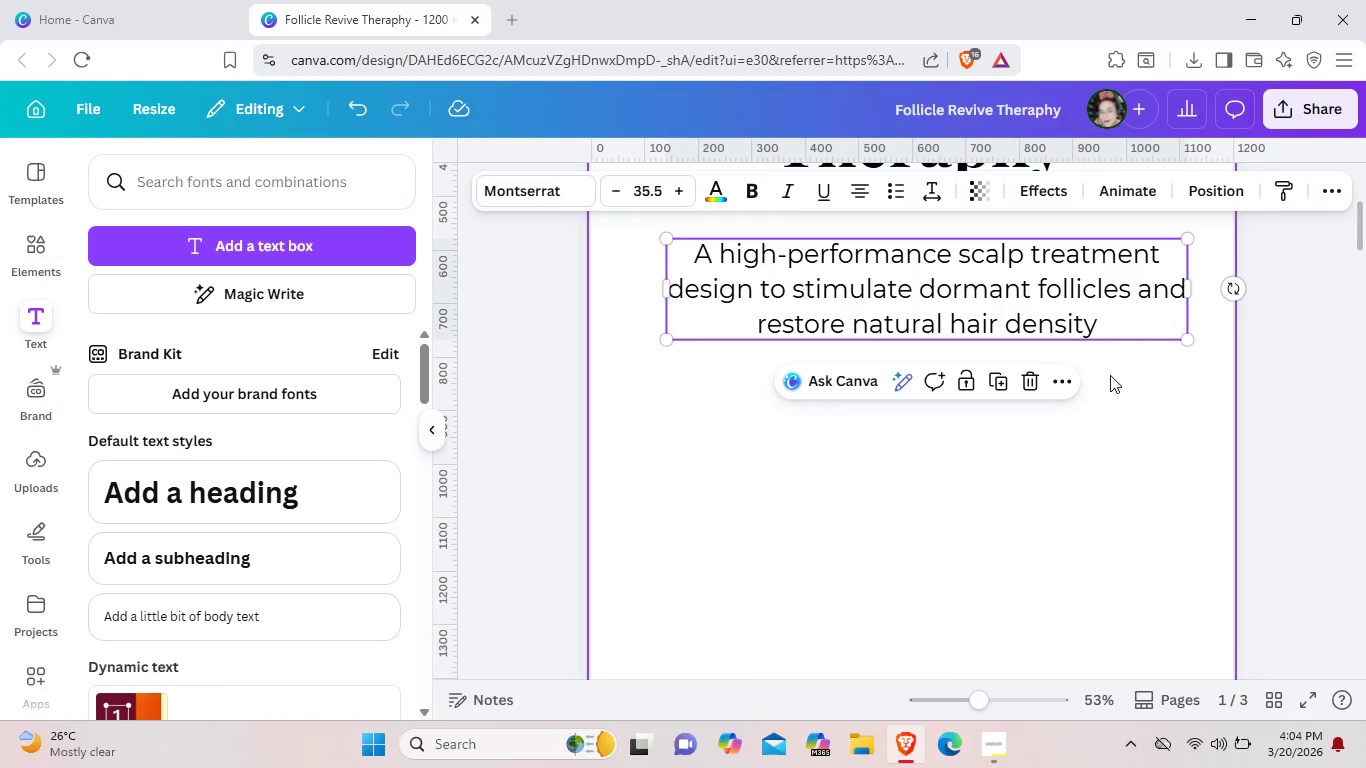 
left_click([1110, 375])
 